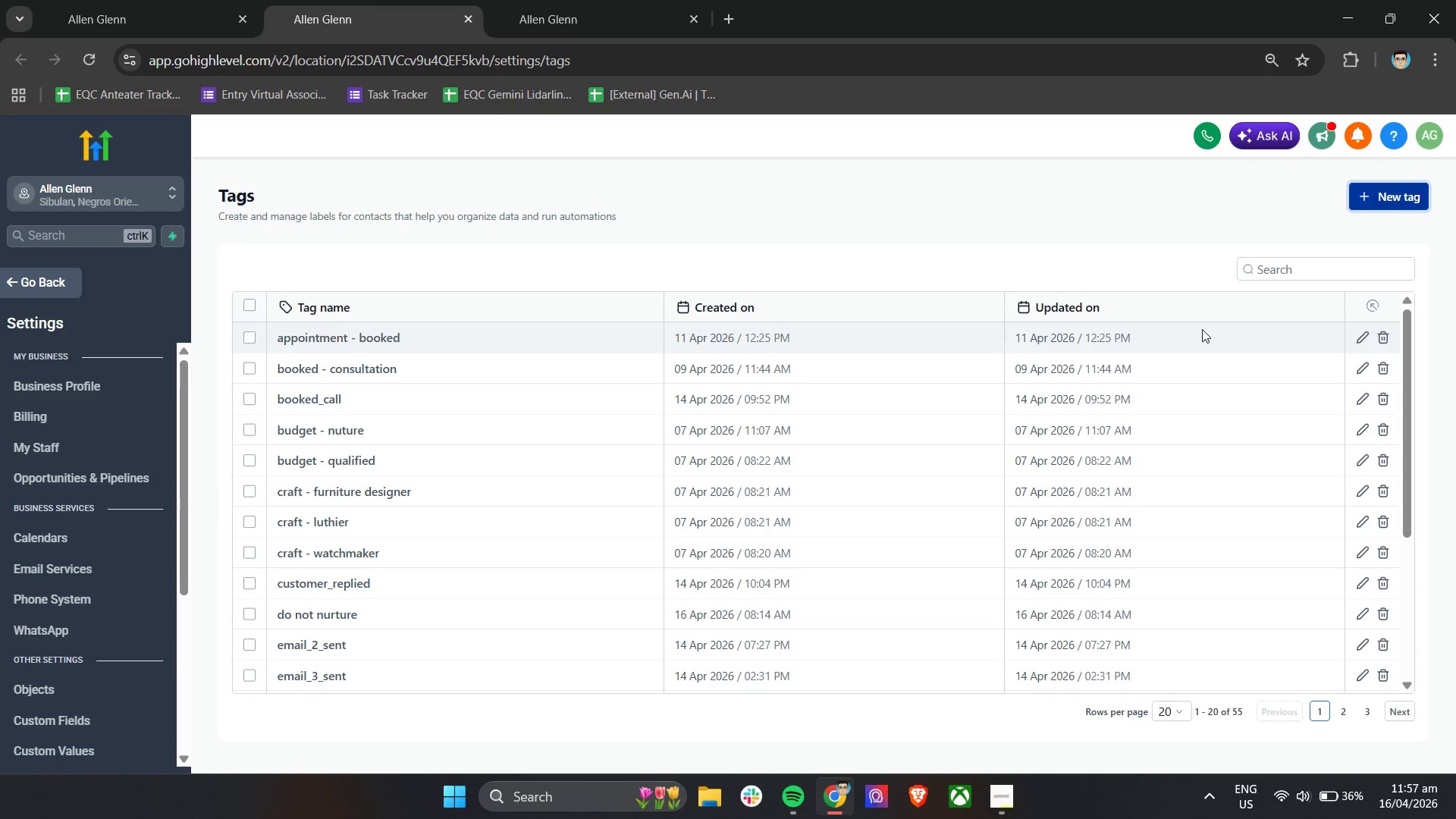 
left_click([1287, 271])
 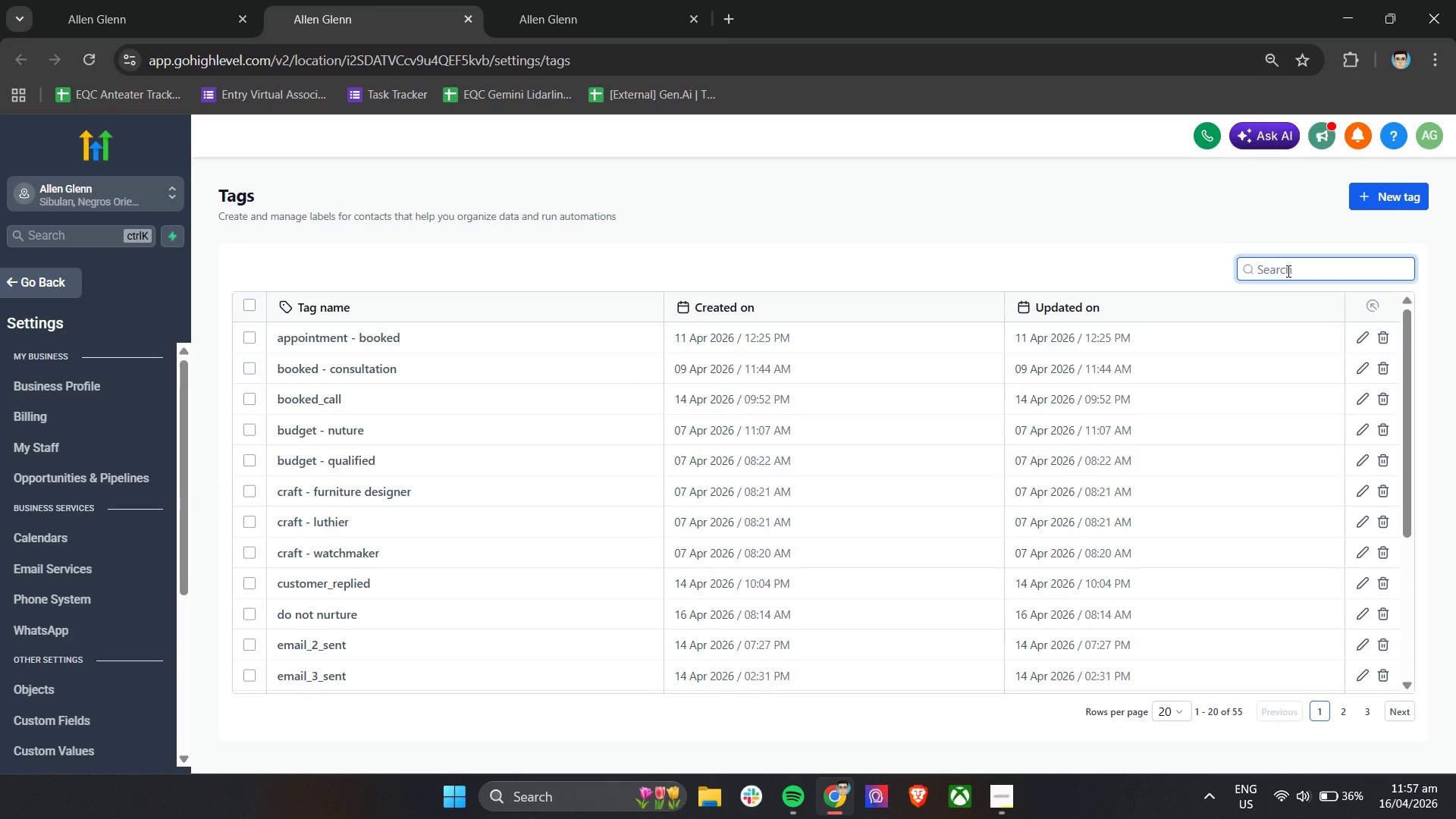 
type(un)
 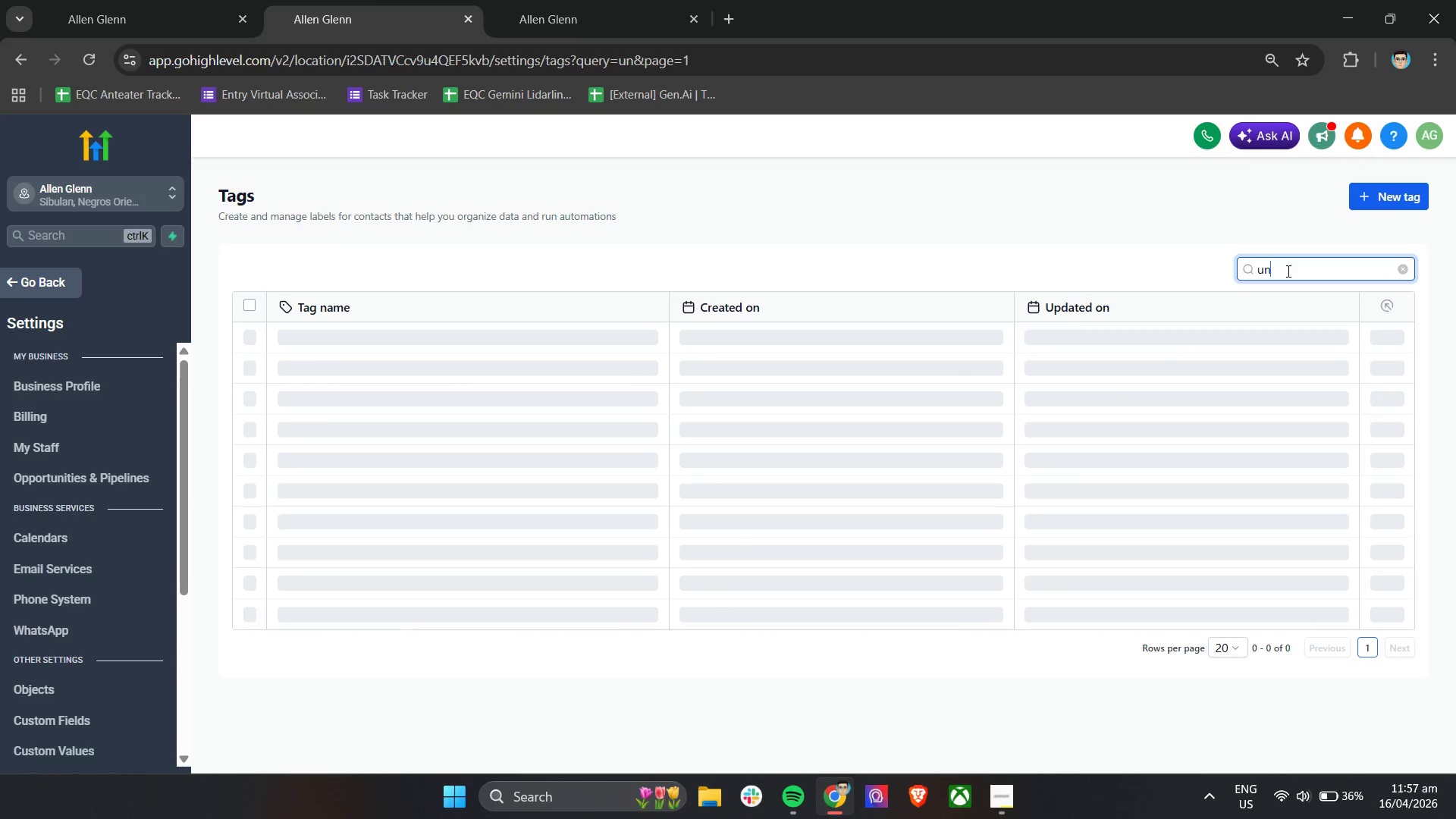 
key(Backspace)
 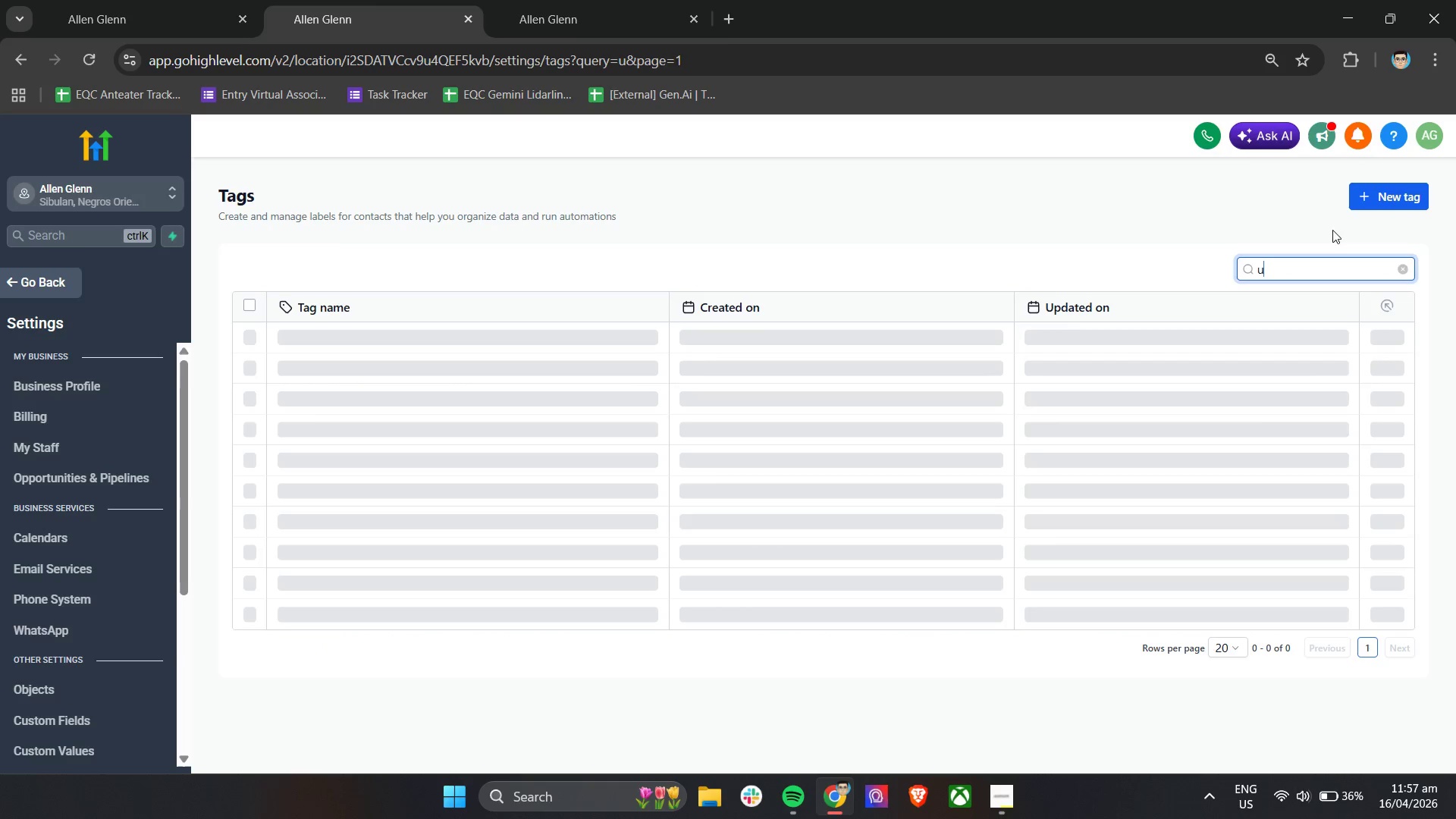 
key(Backspace)
 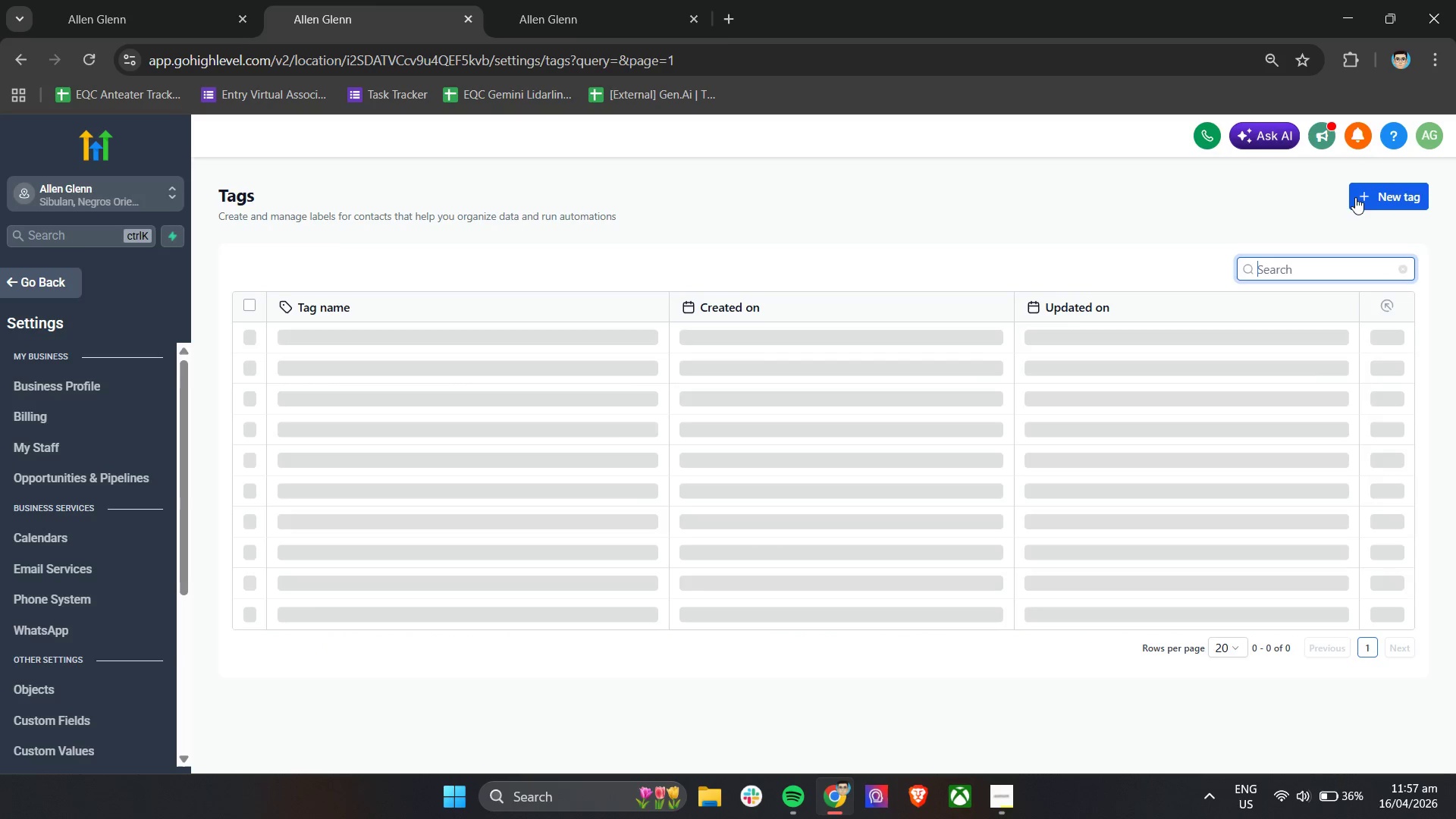 
key(Backspace)
 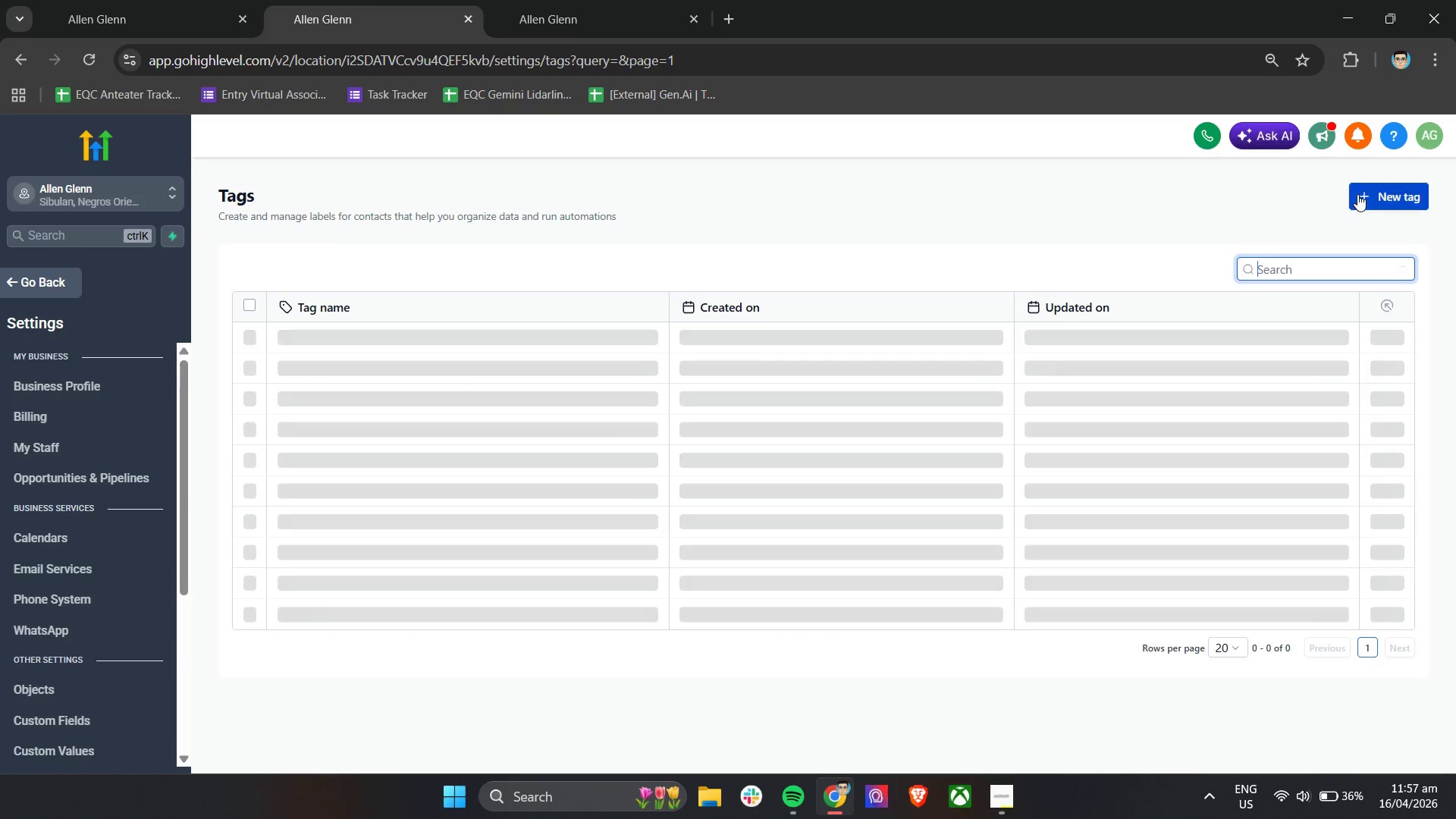 
left_click([1357, 194])
 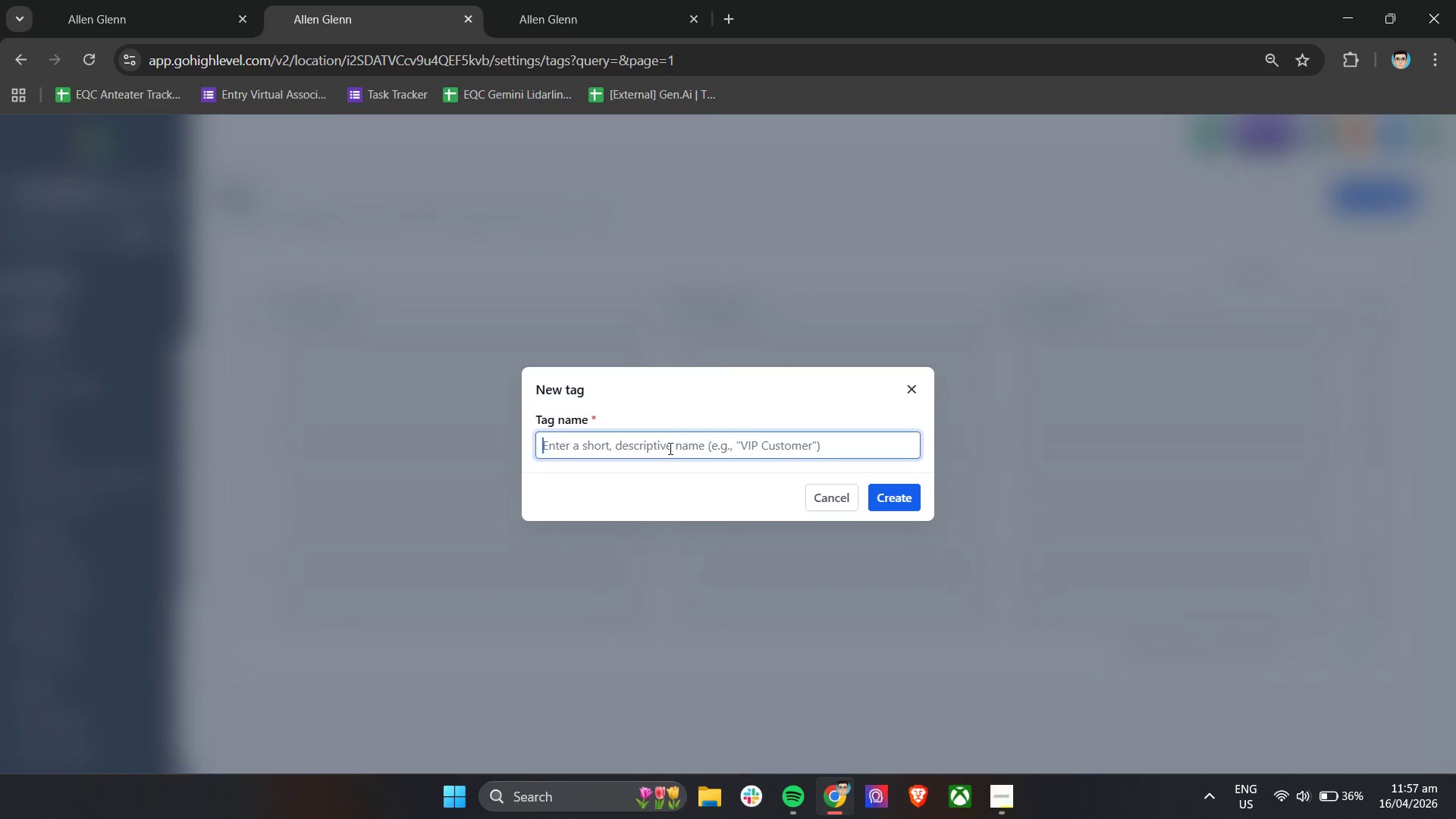 
left_click([662, 454])
 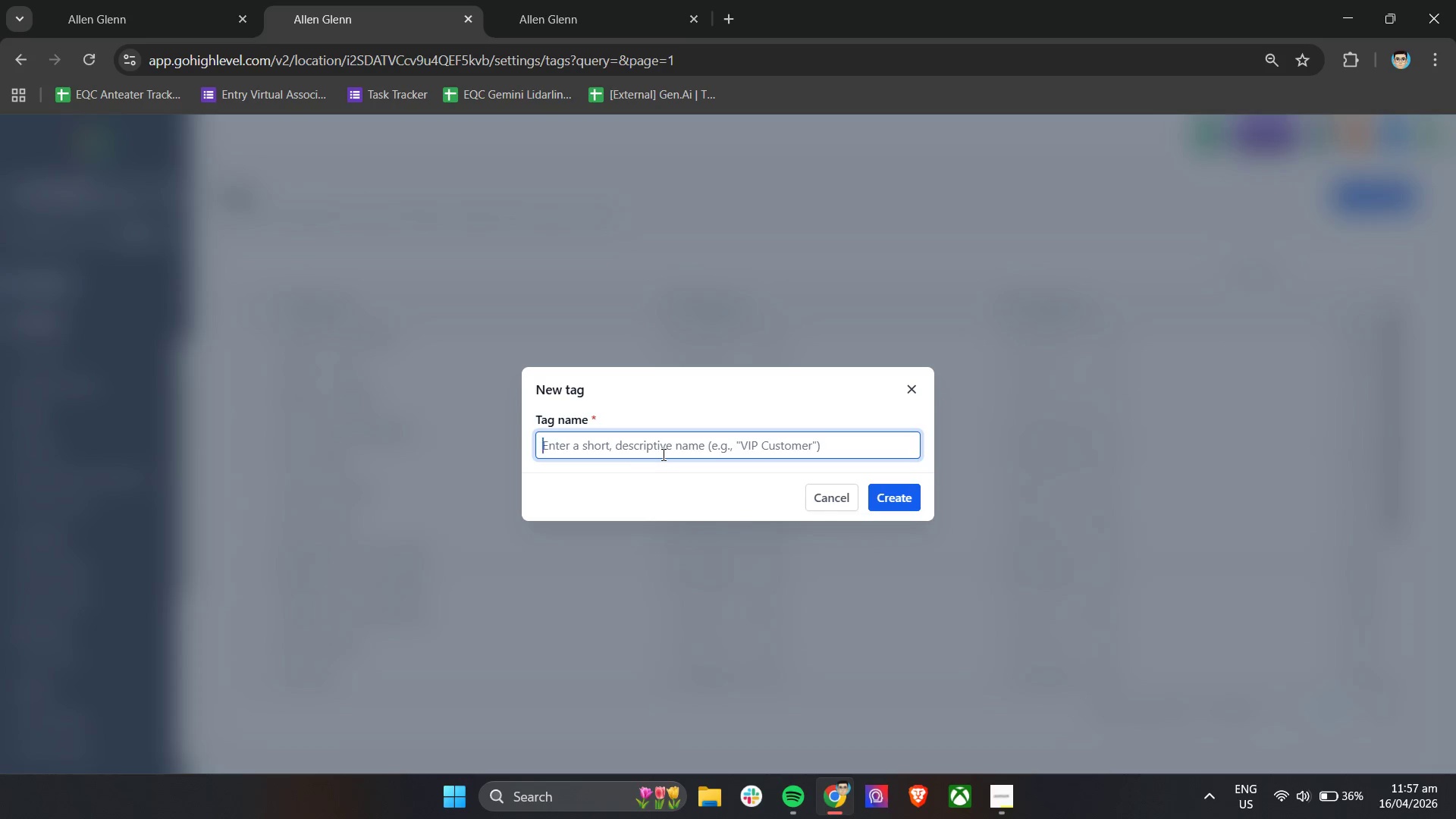 
type(unclassified lead source)
 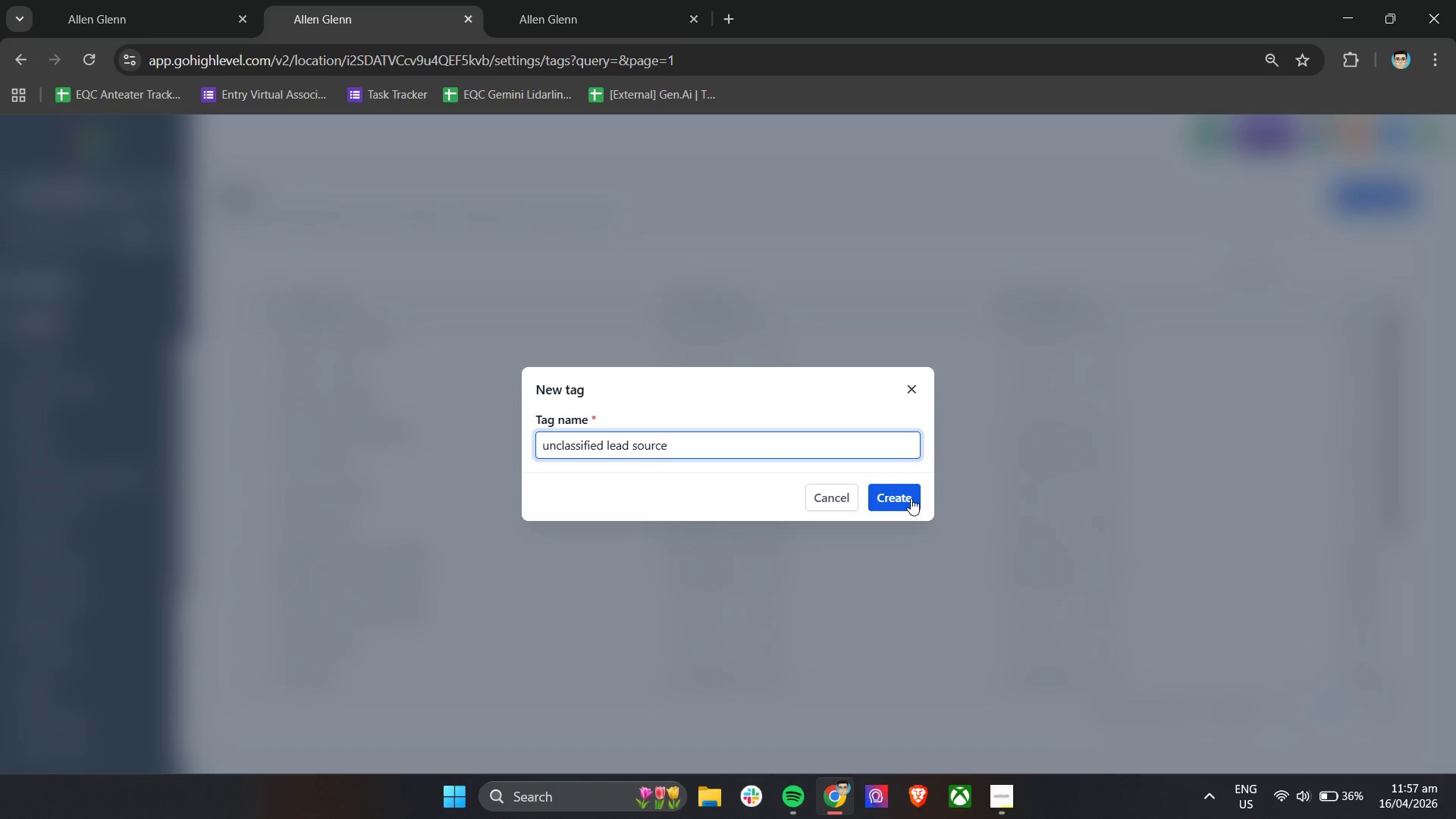 
left_click([909, 499])
 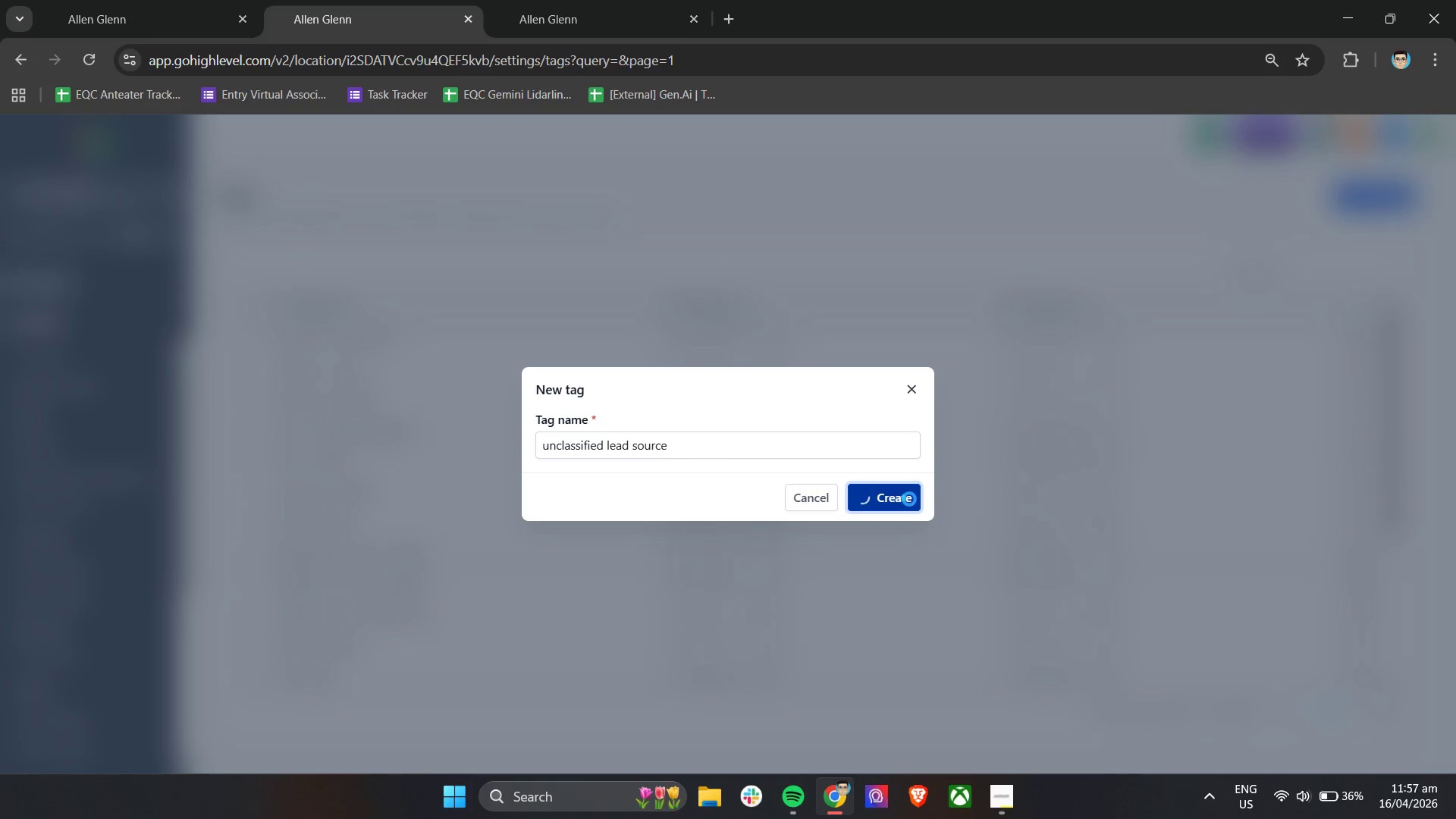 
wait(7.03)
 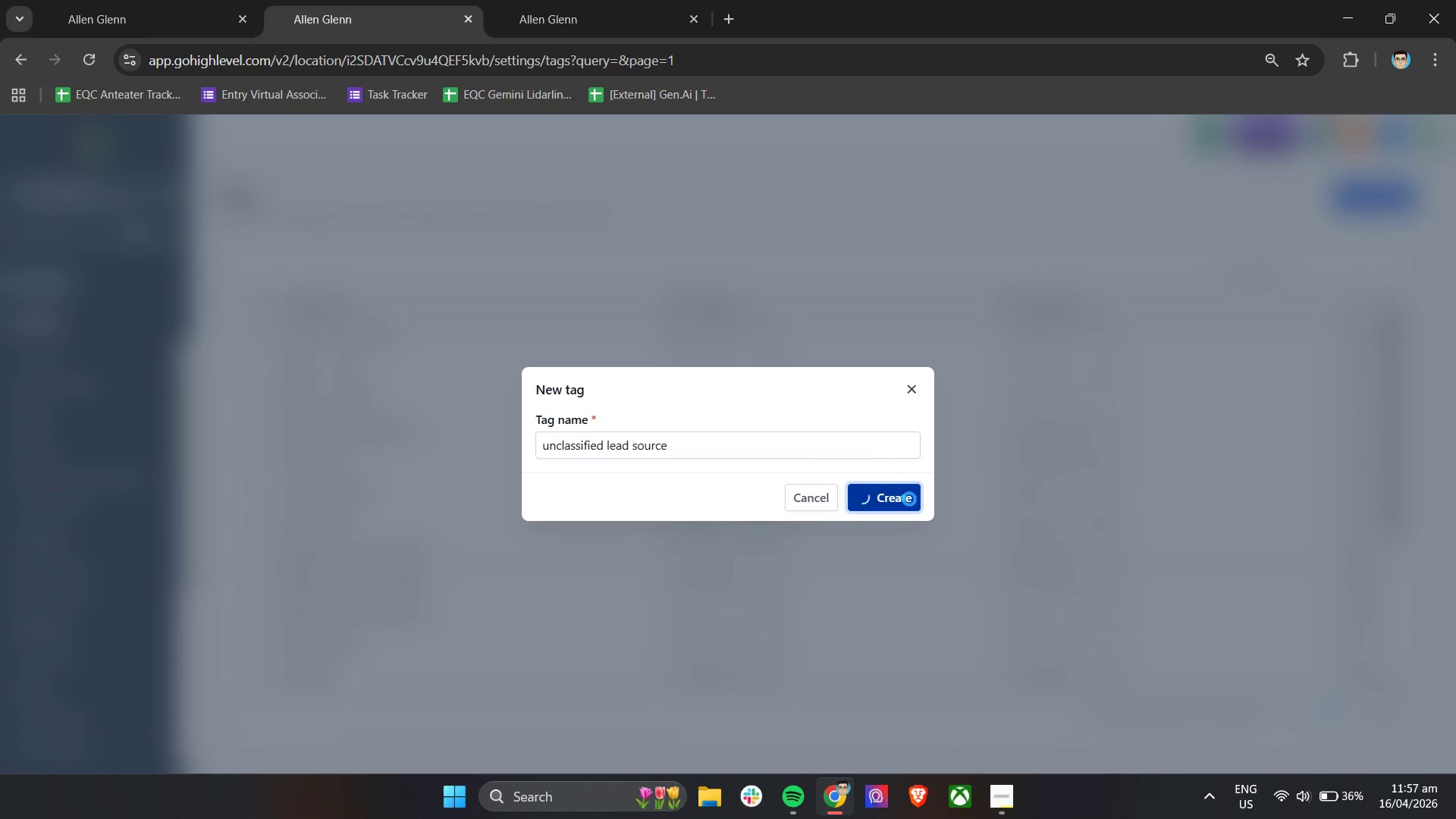 
left_click([579, 0])
 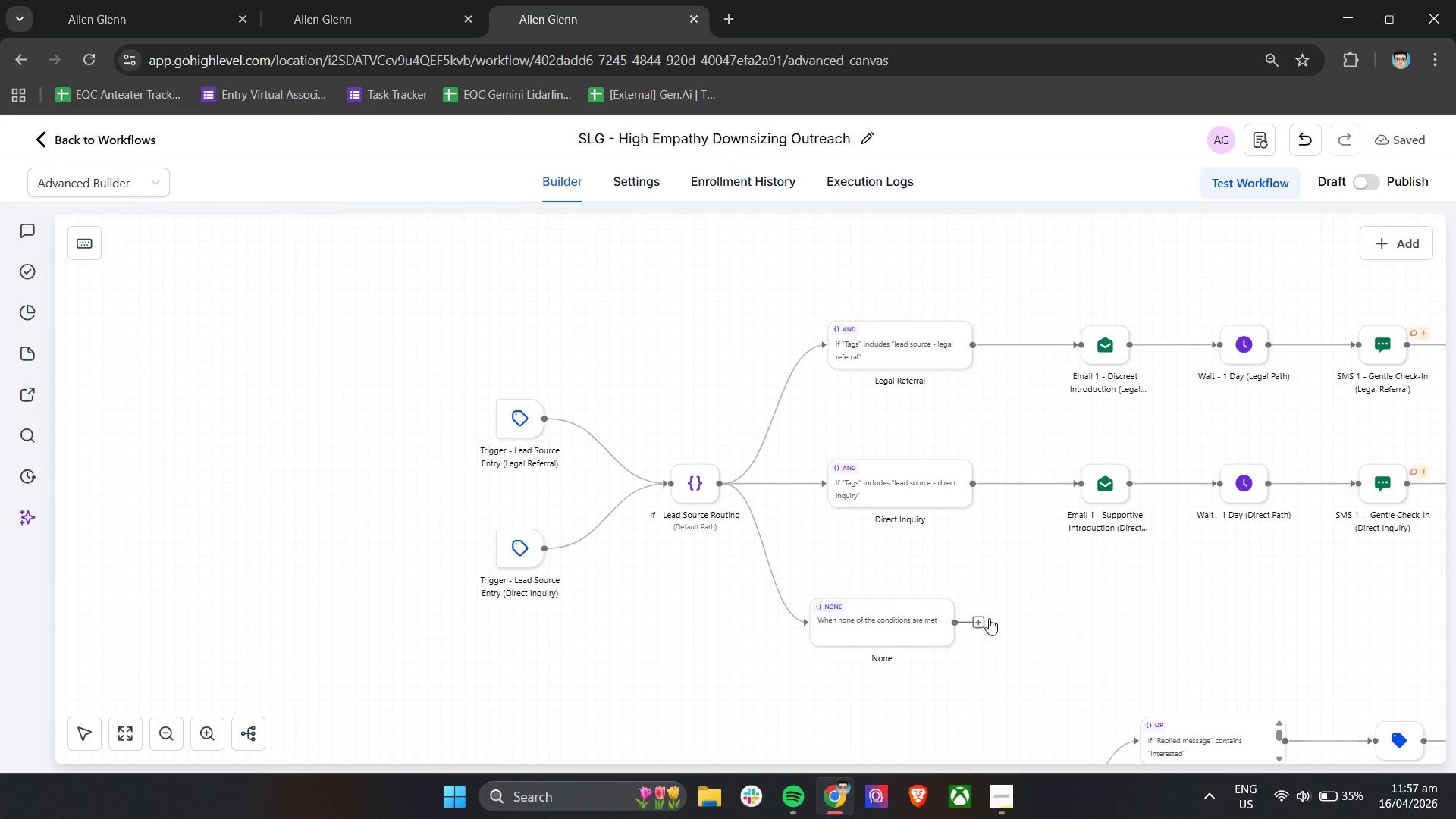 
left_click([982, 624])
 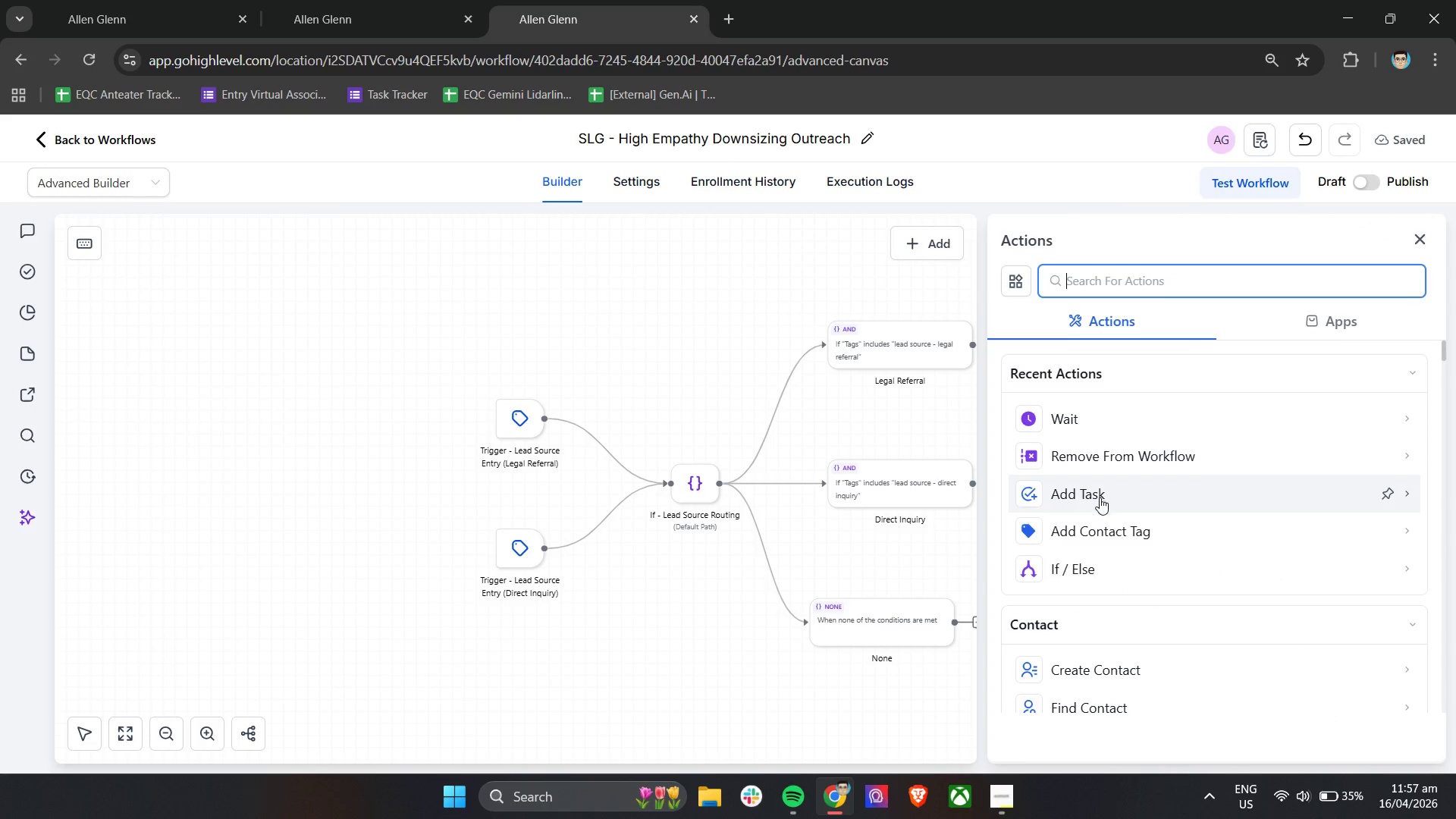 
left_click([1106, 535])
 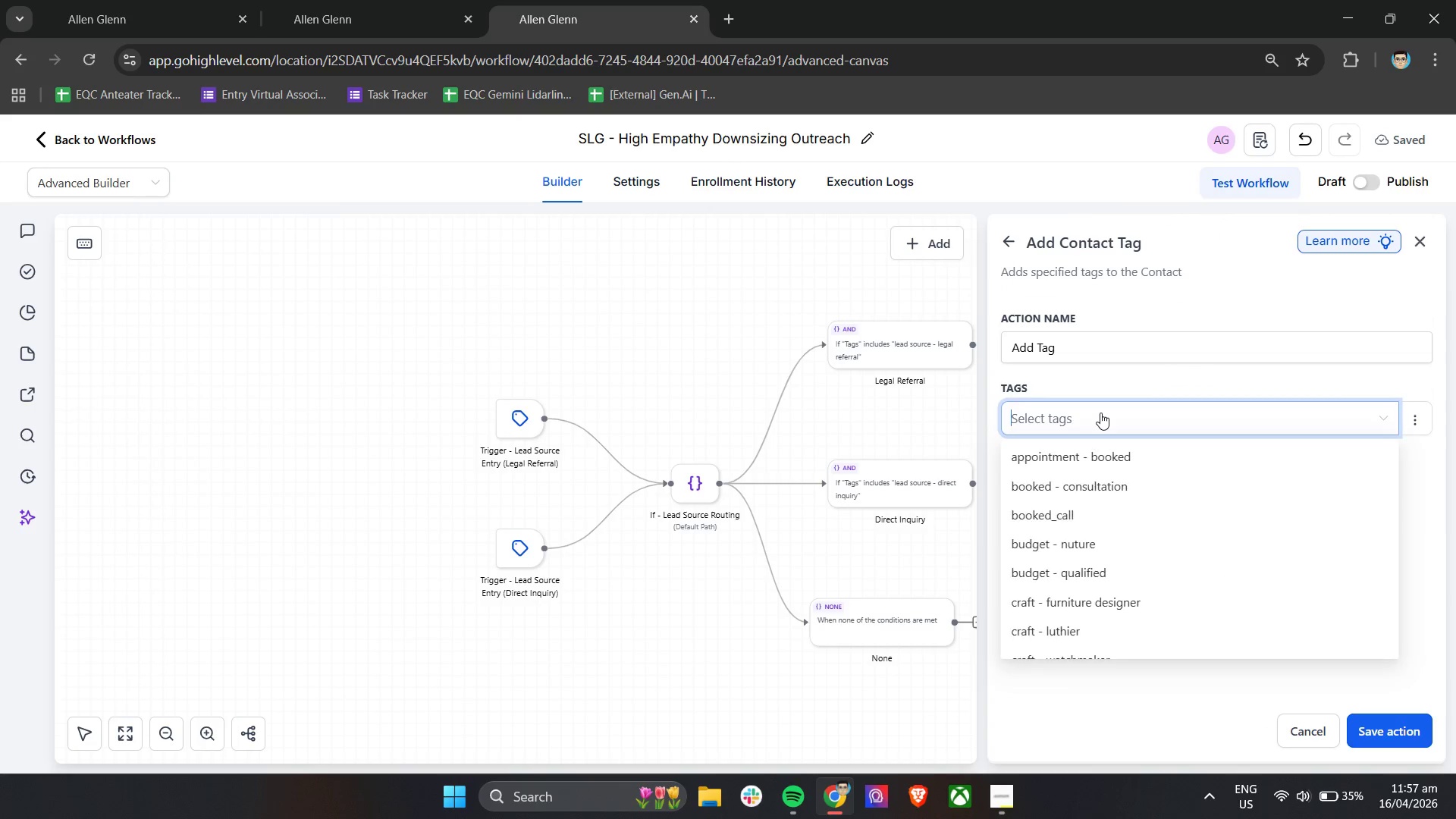 
type(uncla)
key(Backspace)
key(Backspace)
key(Backspace)
 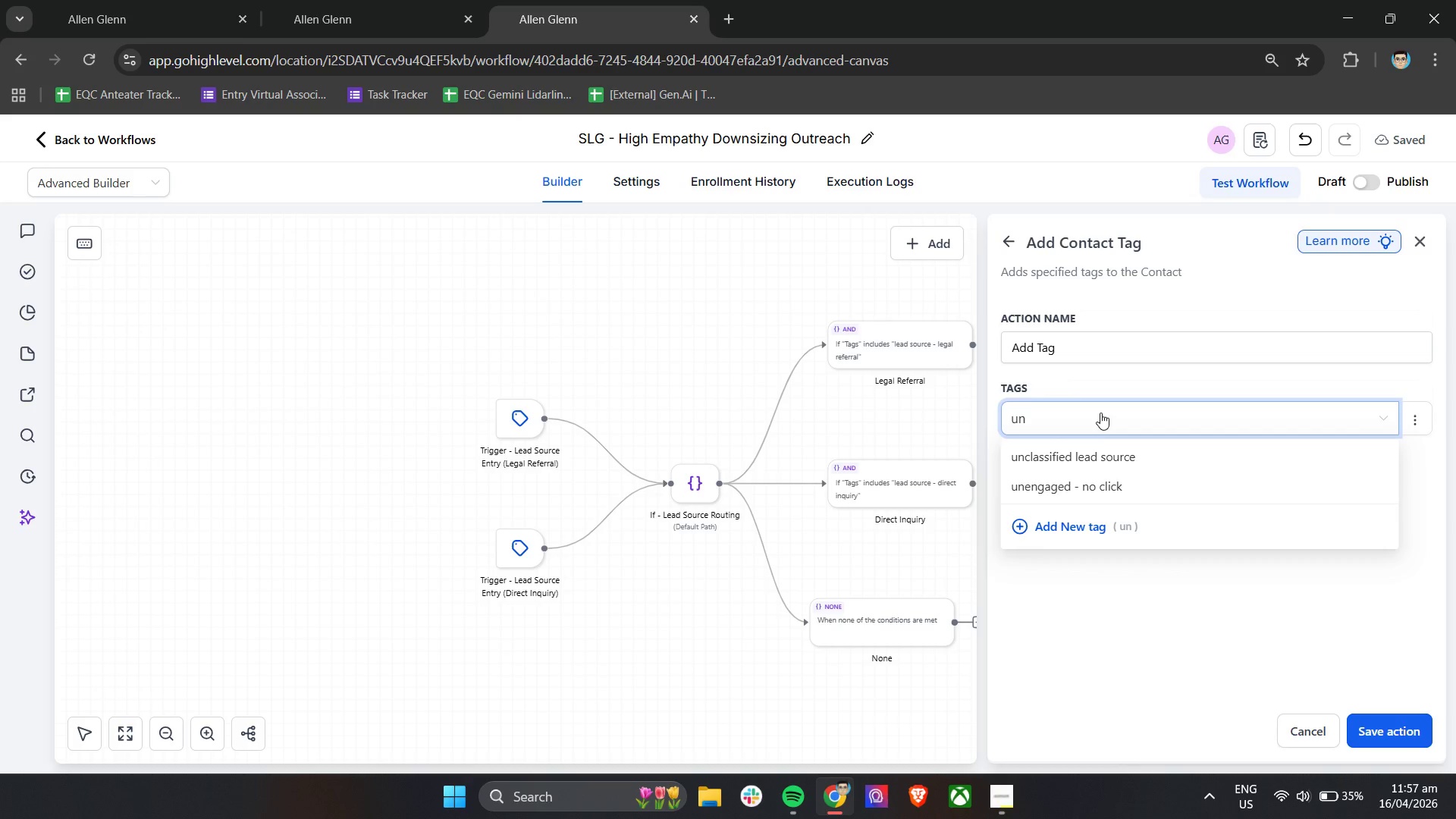 
left_click([1089, 457])
 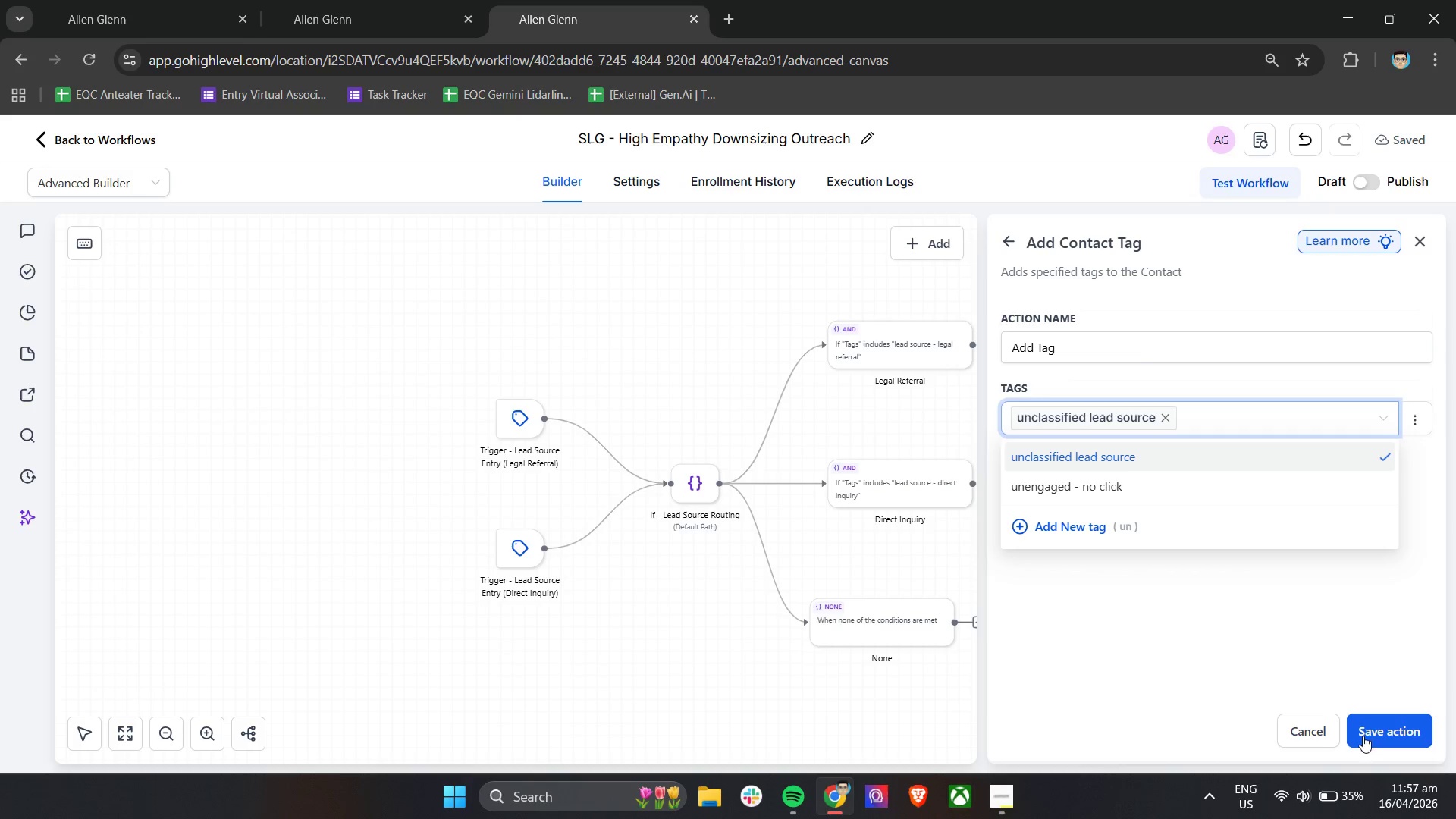 
left_click_drag(start_coordinate=[1116, 353], to_coordinate=[974, 340])
 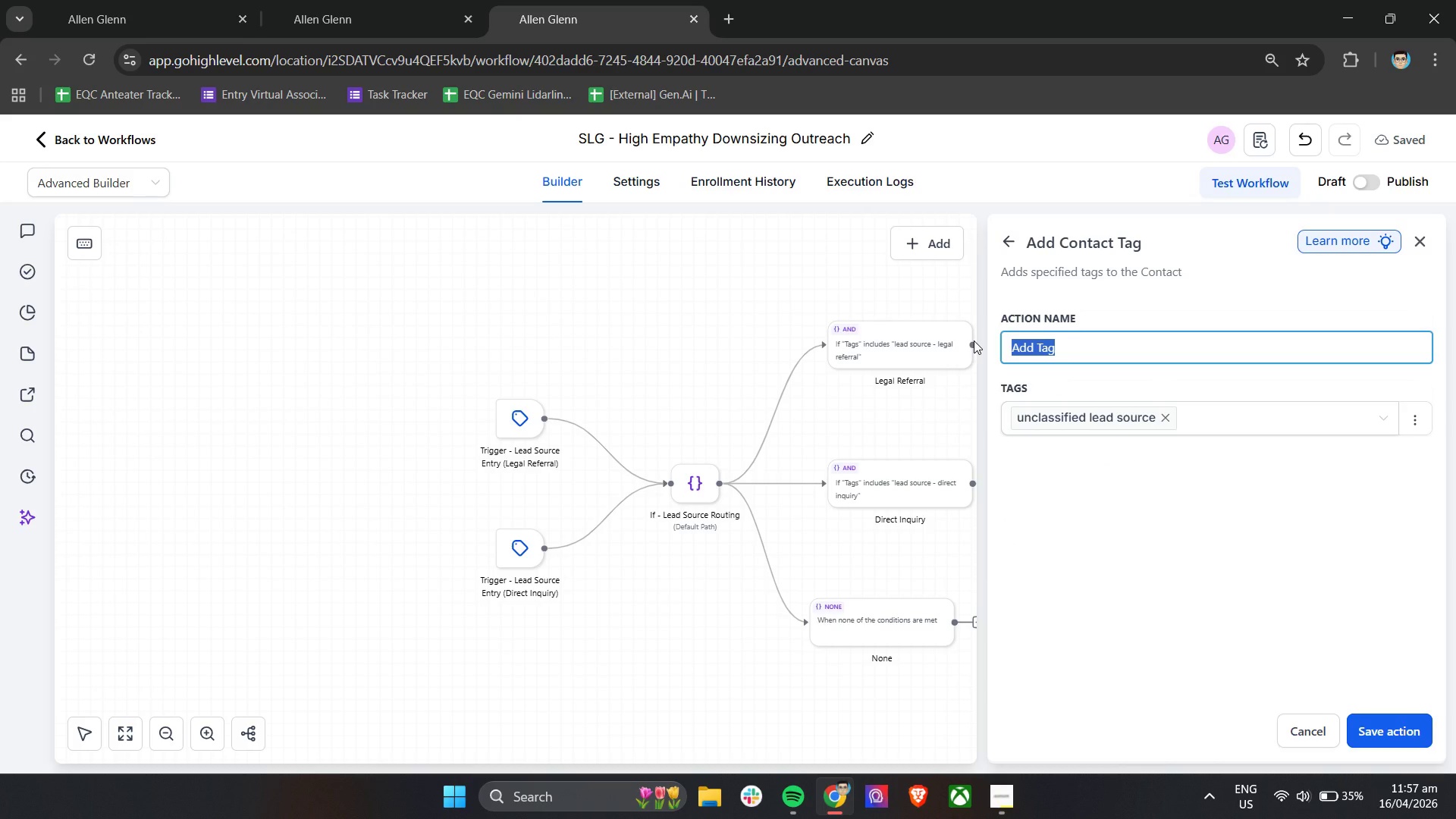 
type(Tag - Unclassied)
key(Backspace)
key(Backspace)
key(Backspace)
type(fied L)
key(Backspace)
key(Backspace)
key(Backspace)
key(Backspace)
key(Backspace)
key(Backspace)
type(ified Lead Source)
 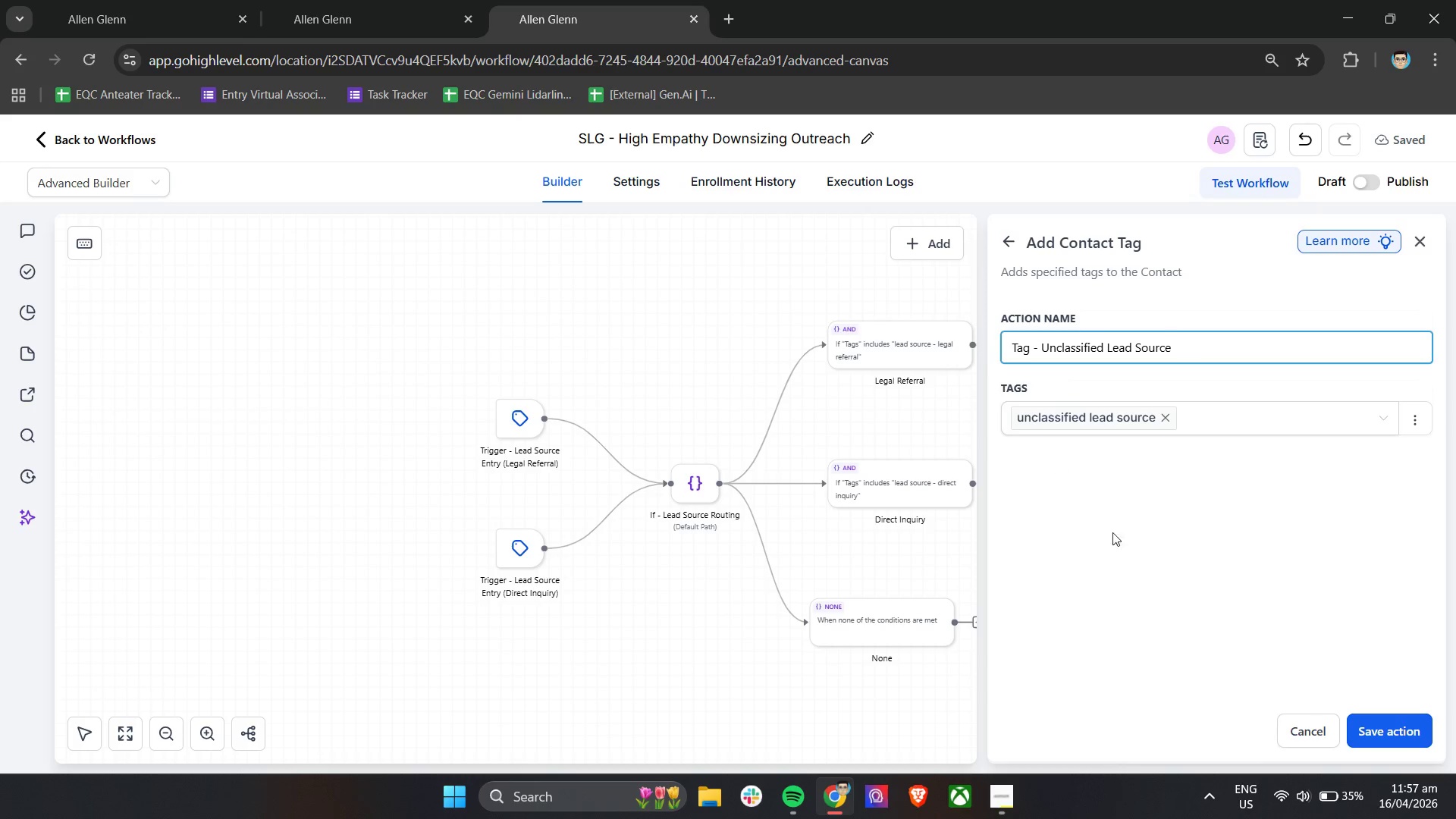 
hold_key(key=ShiftLeft, duration=0.56)
scroll: coordinate [938, 577], scroll_direction: down, amount: 4.0
 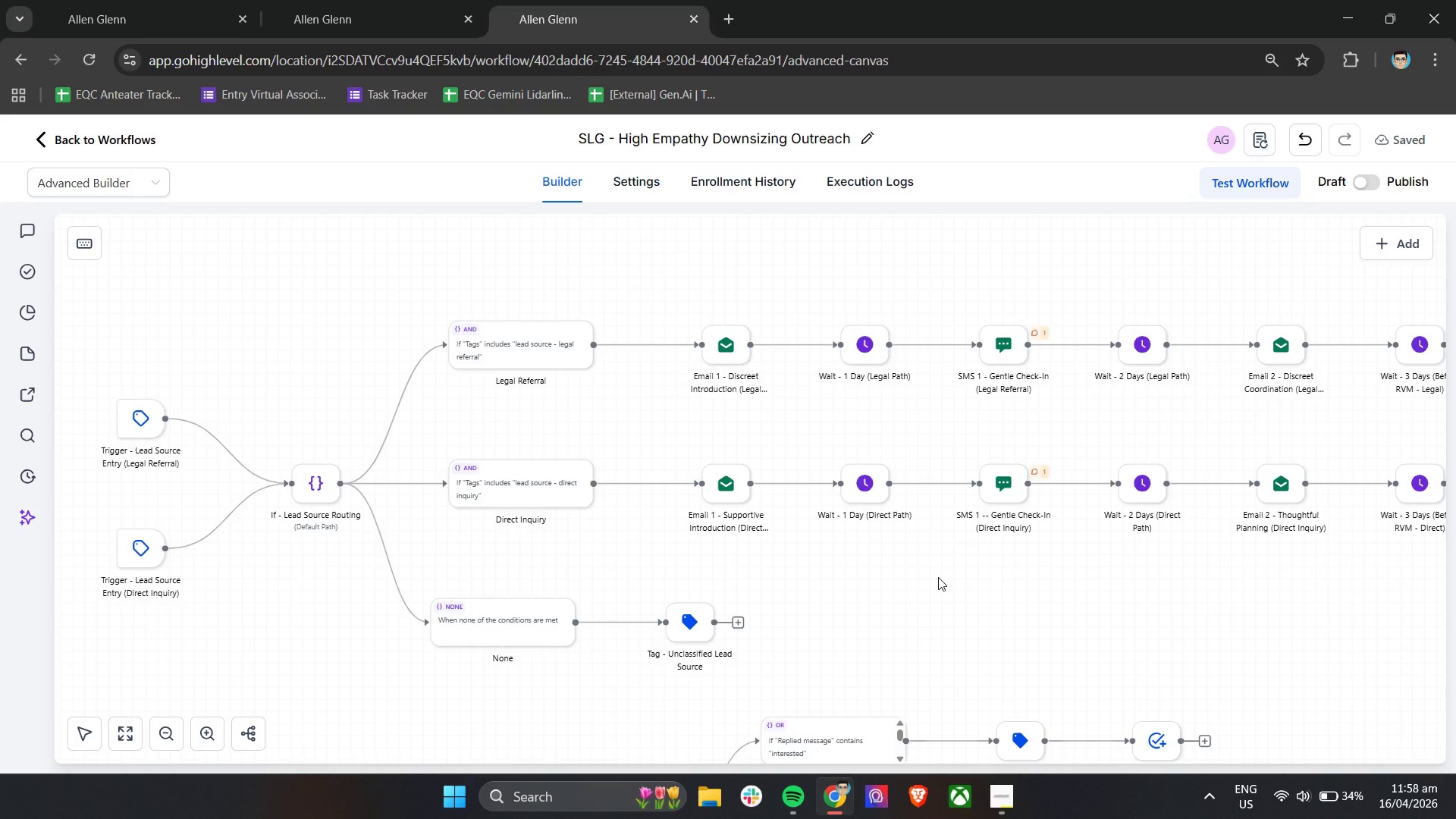 
wait(38.73)
 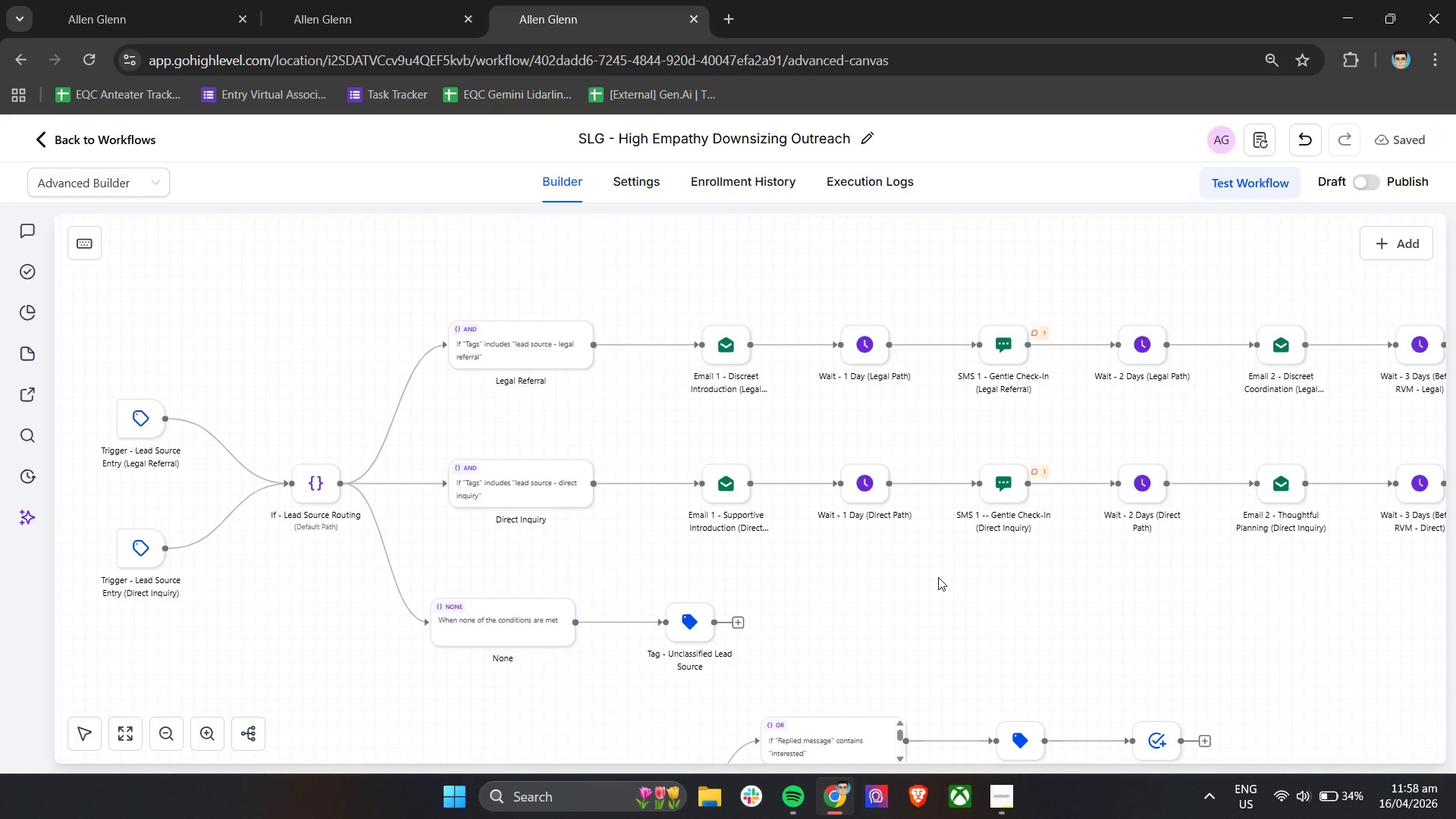 
left_click([736, 626])
 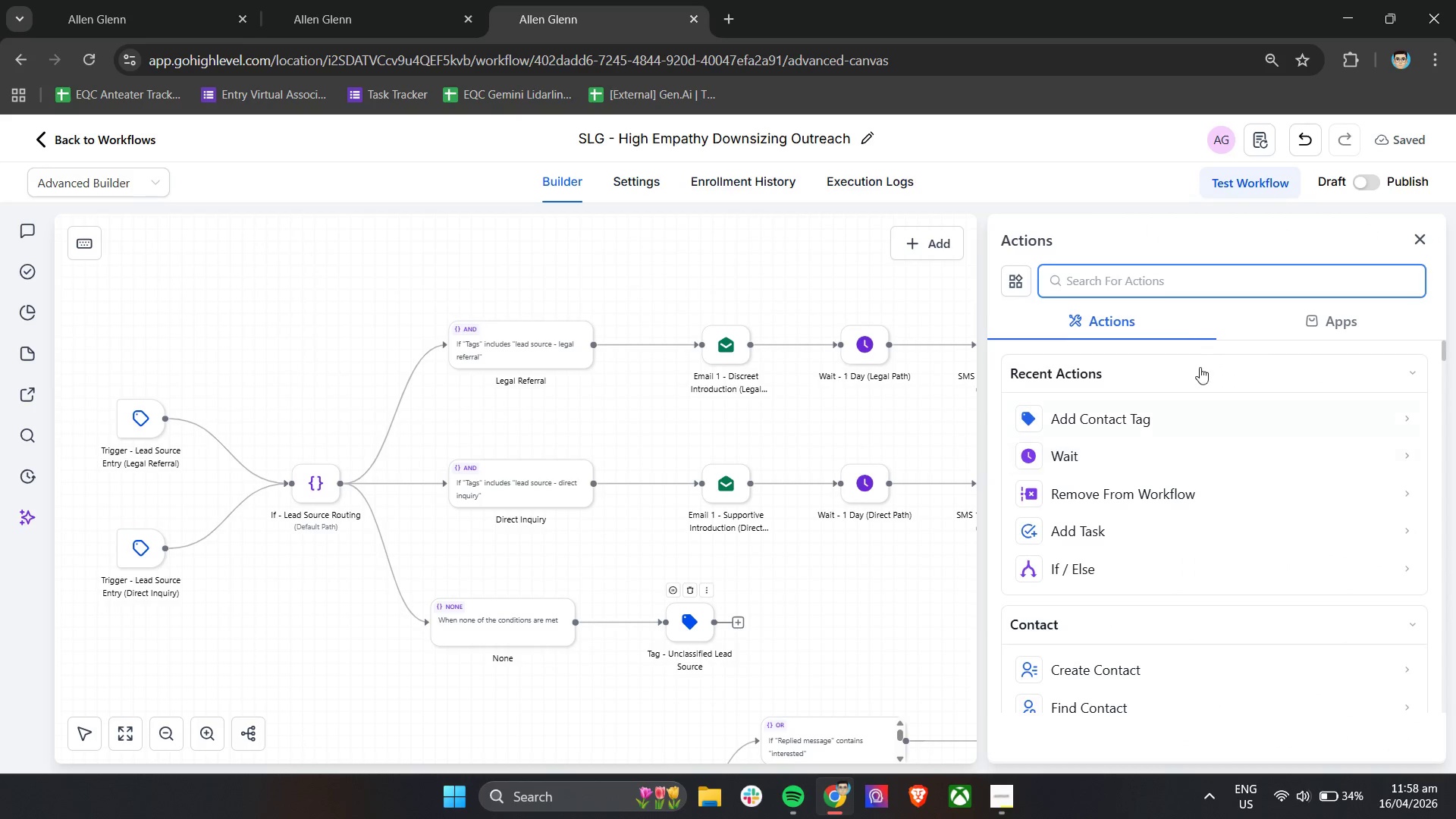 
left_click([1163, 286])
 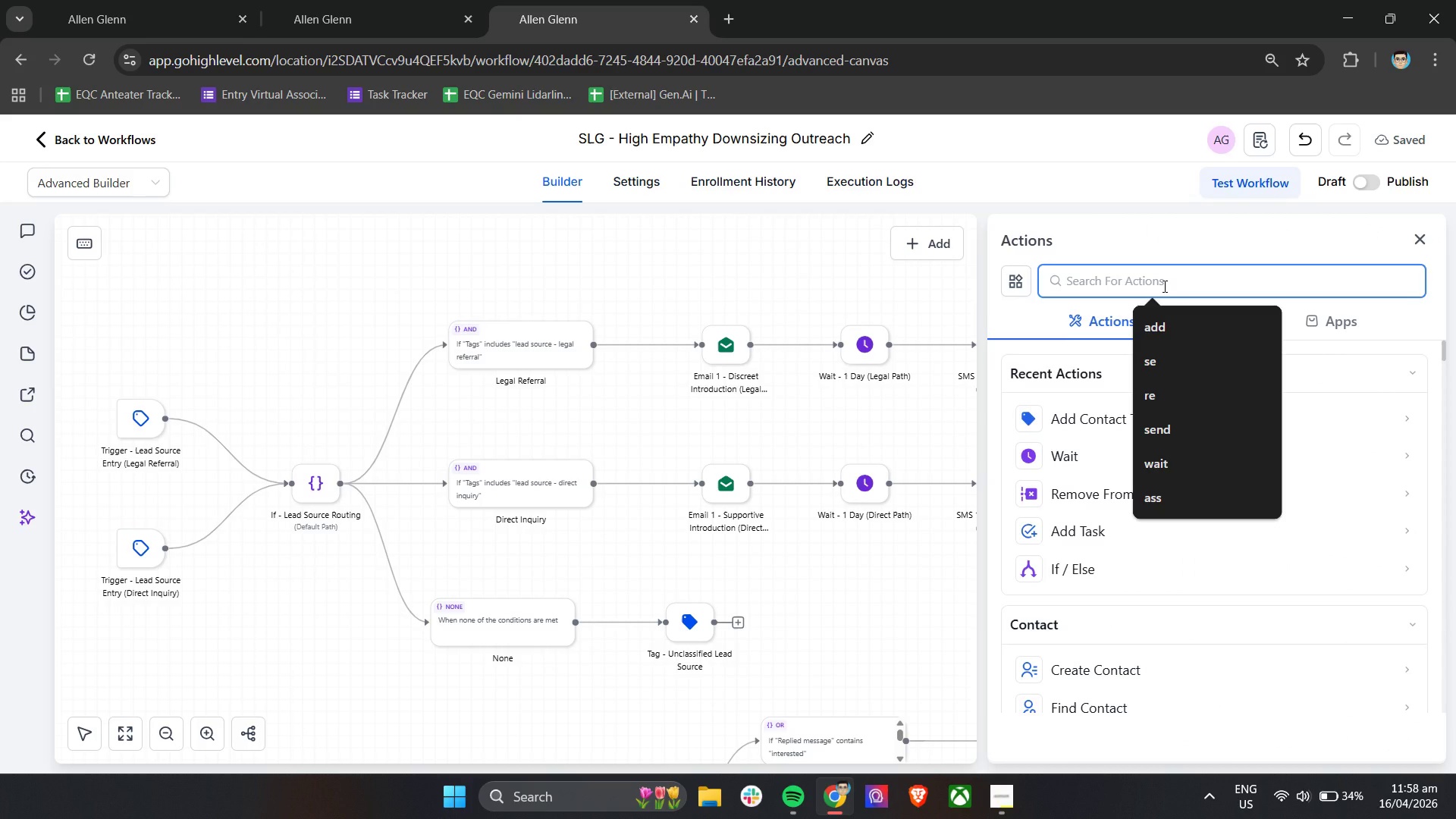 
type(sen)
 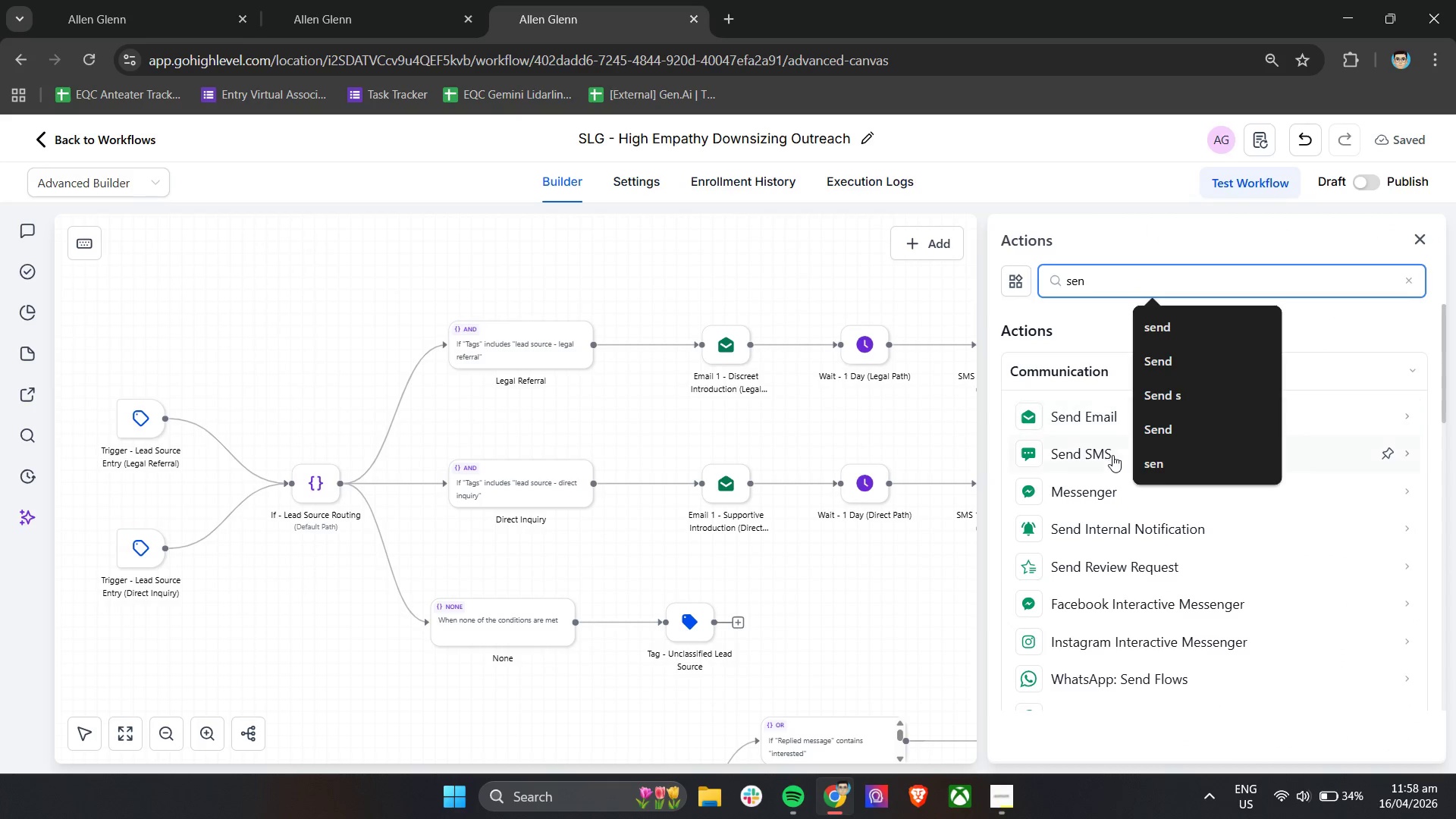 
left_click([1099, 530])
 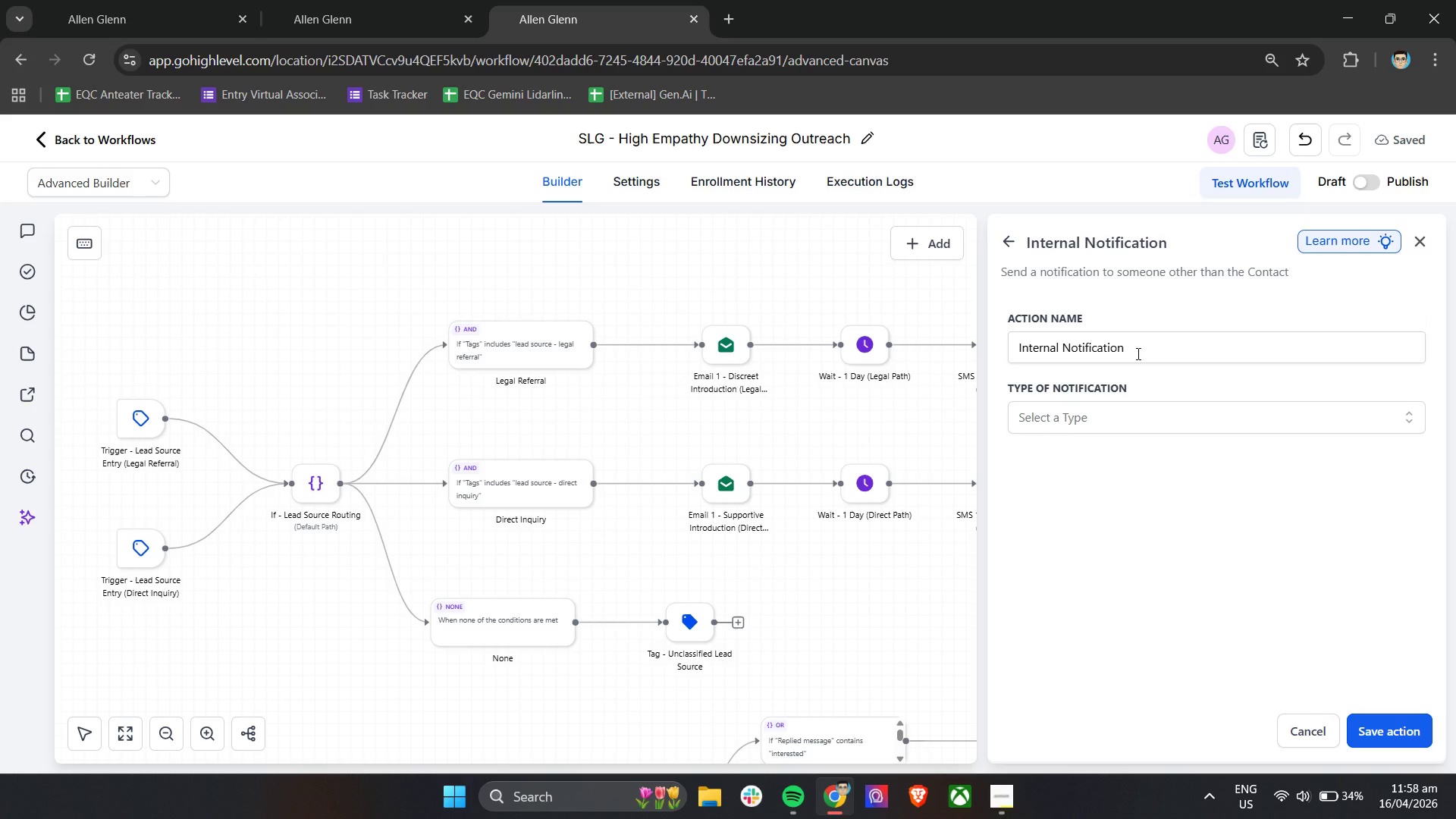 
wait(13.75)
 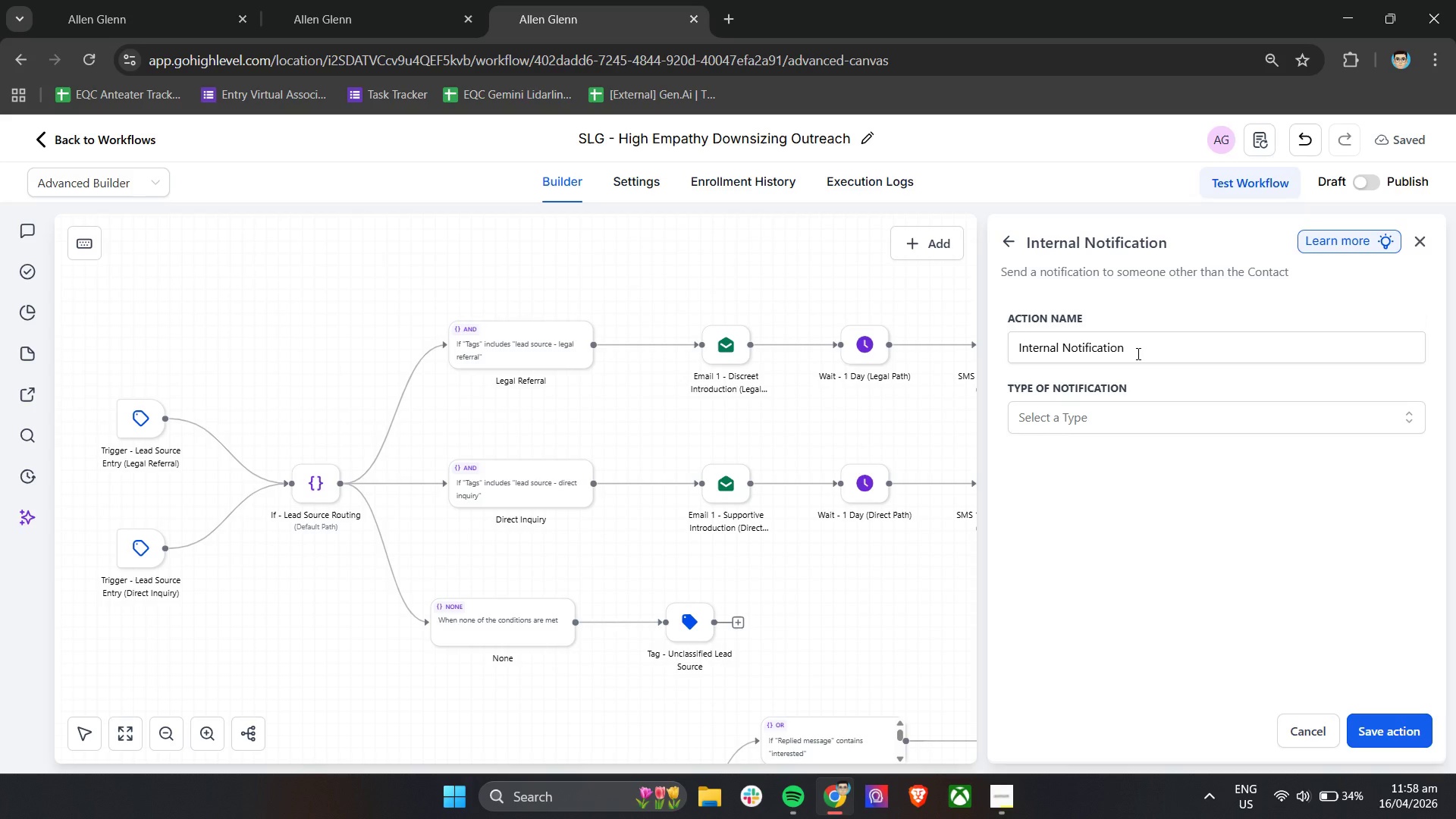 
left_click([1128, 431])
 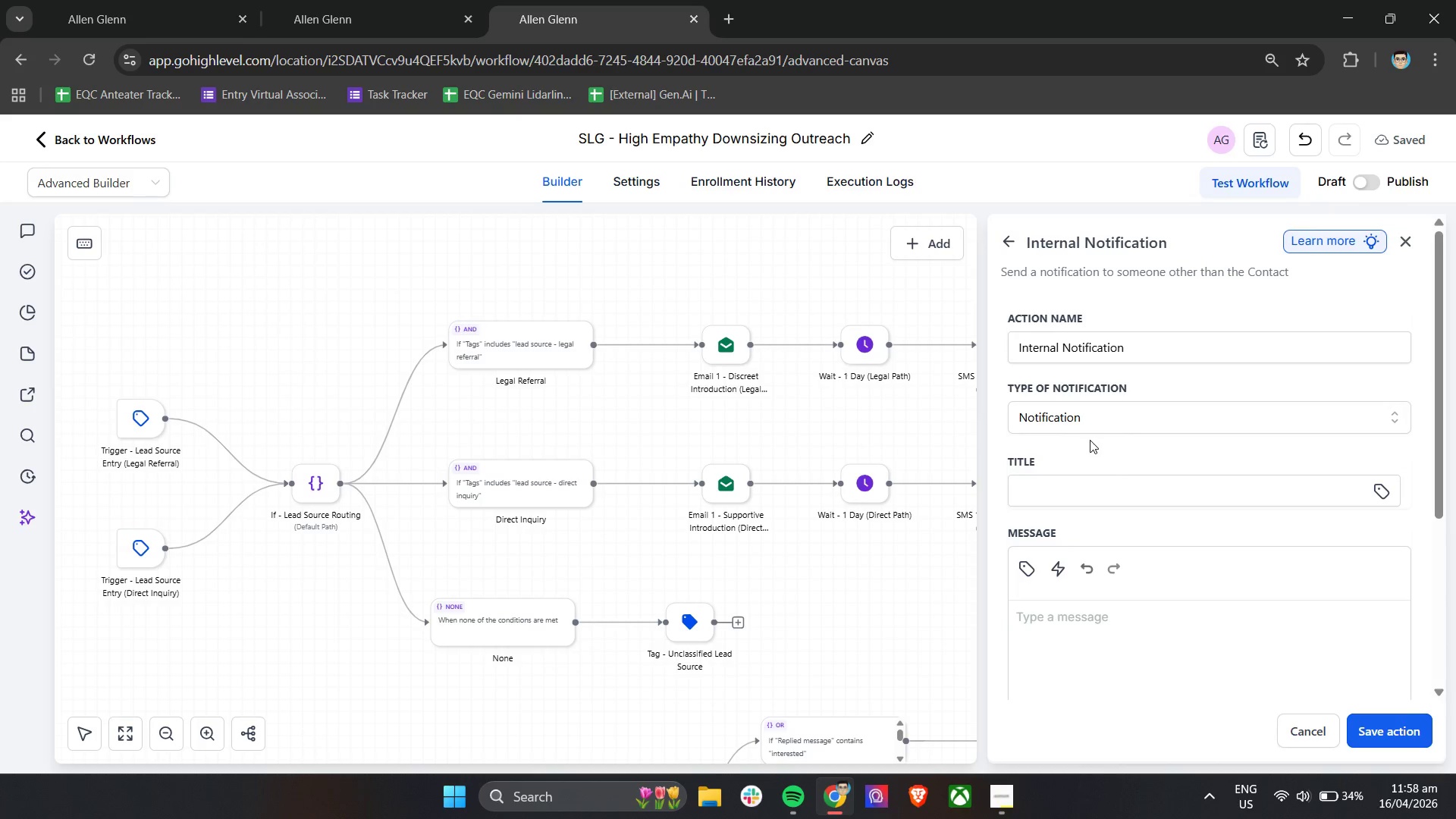 
left_click([1109, 482])
 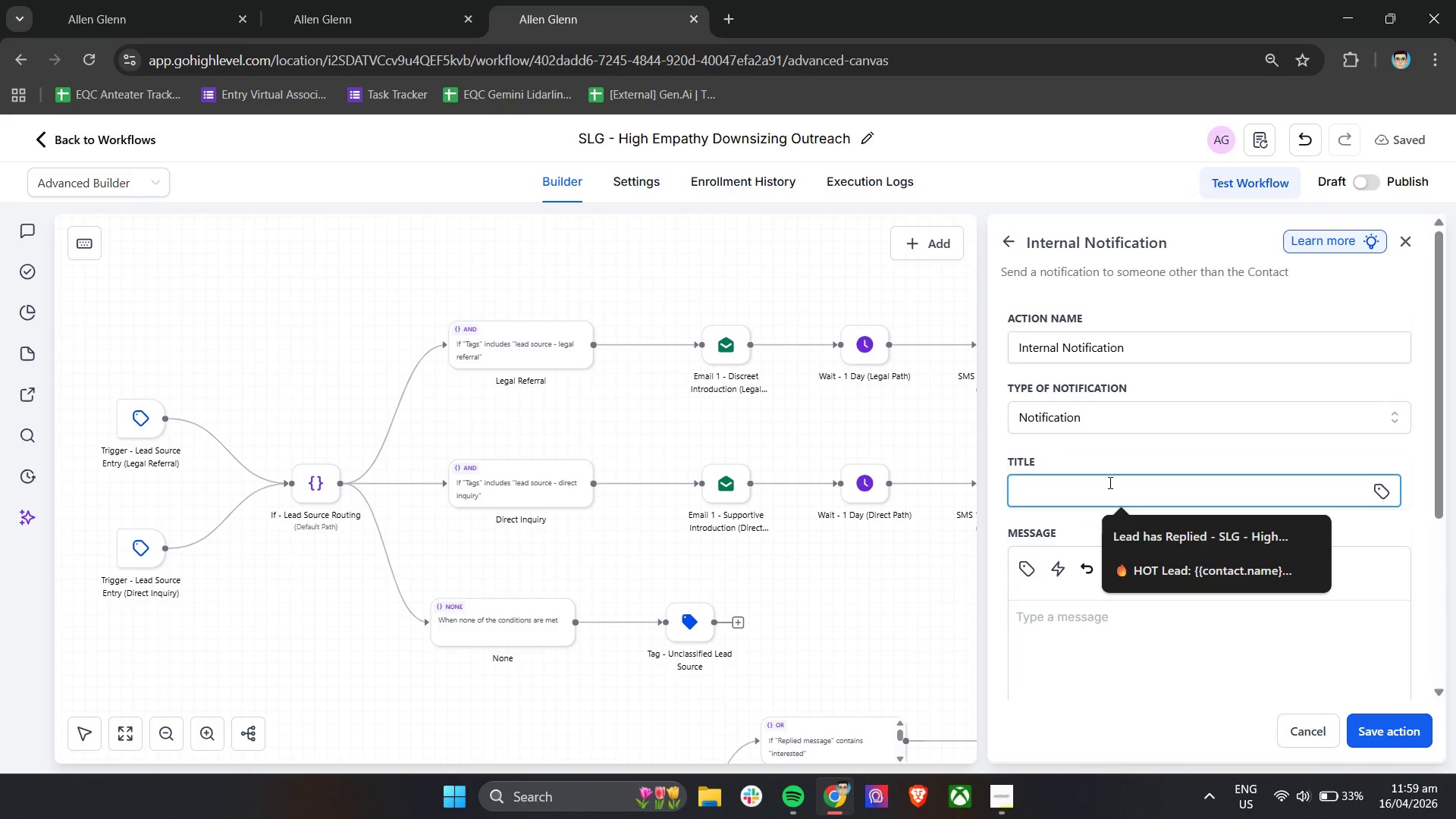 
wait(33.02)
 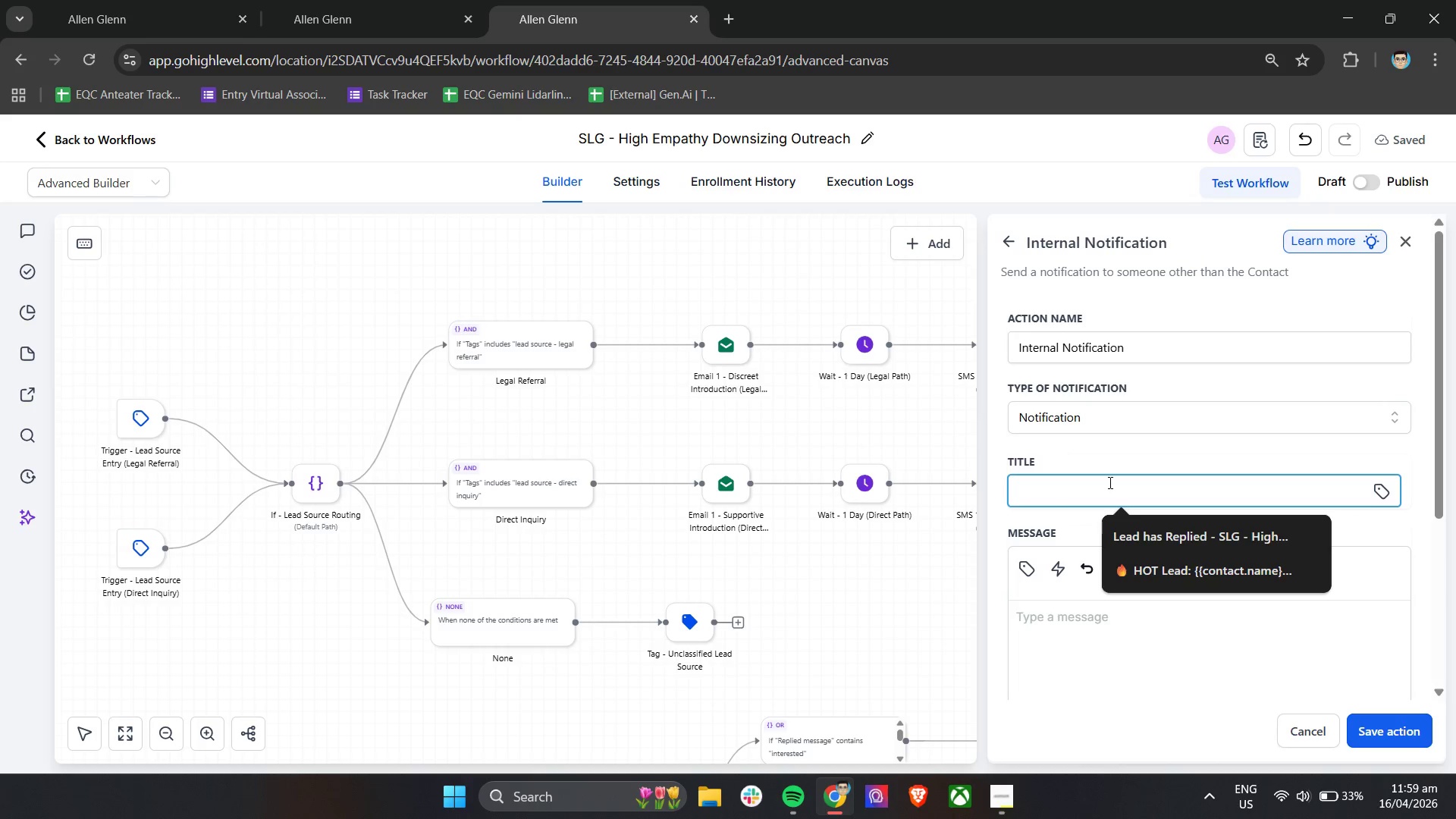 
left_click([1063, 444])
 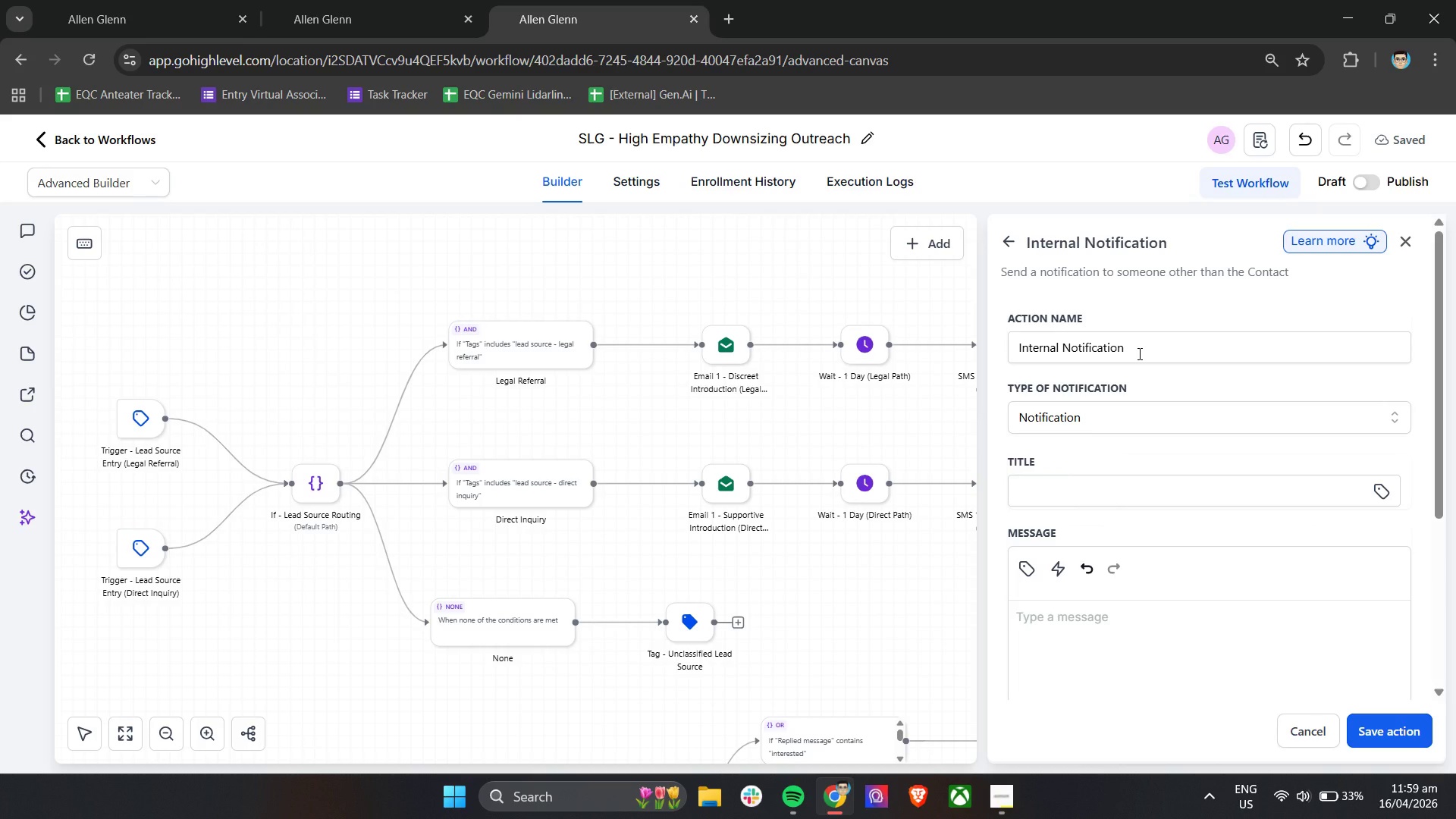 
wait(6.39)
 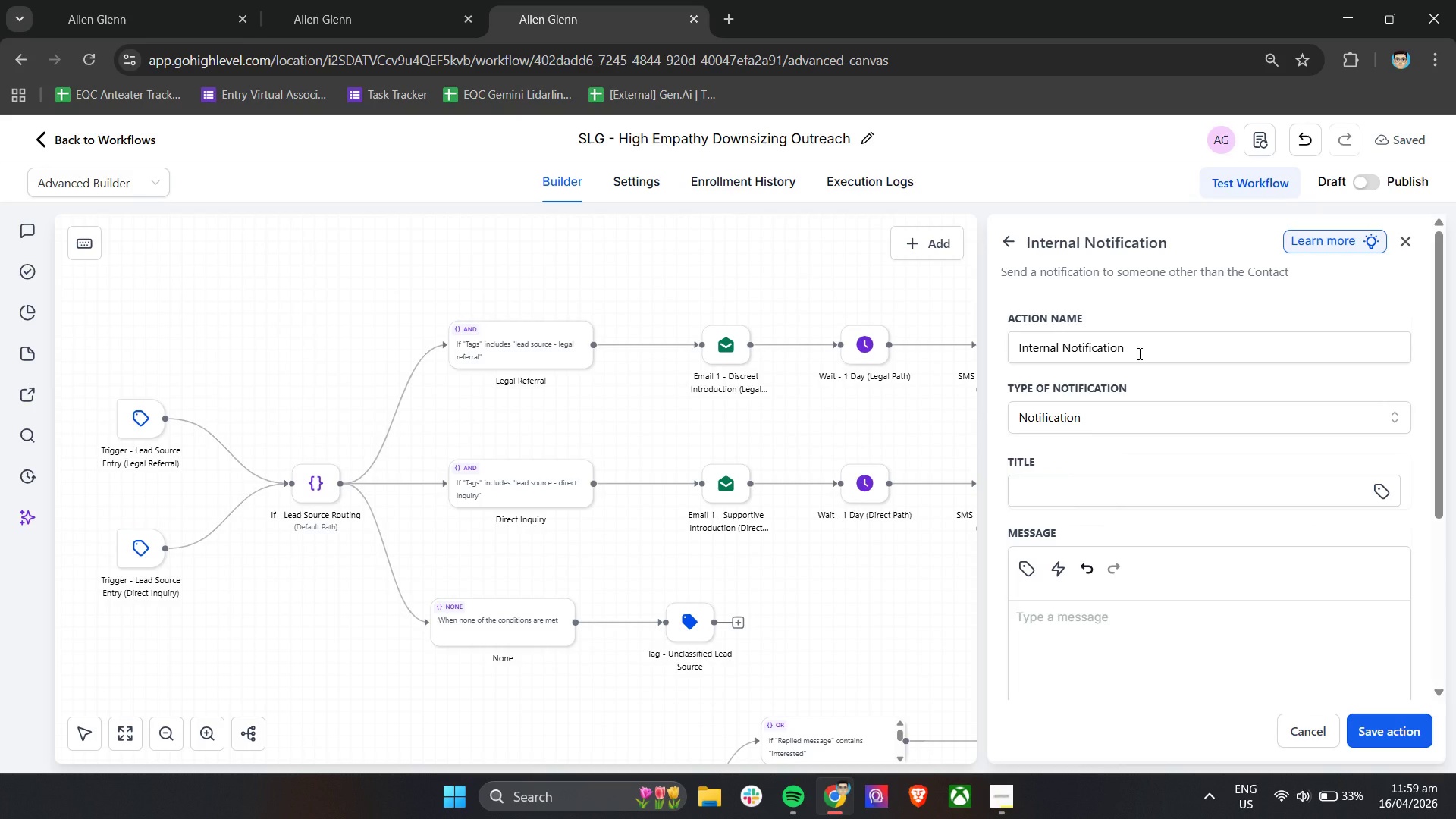 
left_click_drag(start_coordinate=[1156, 350], to_coordinate=[979, 350])
 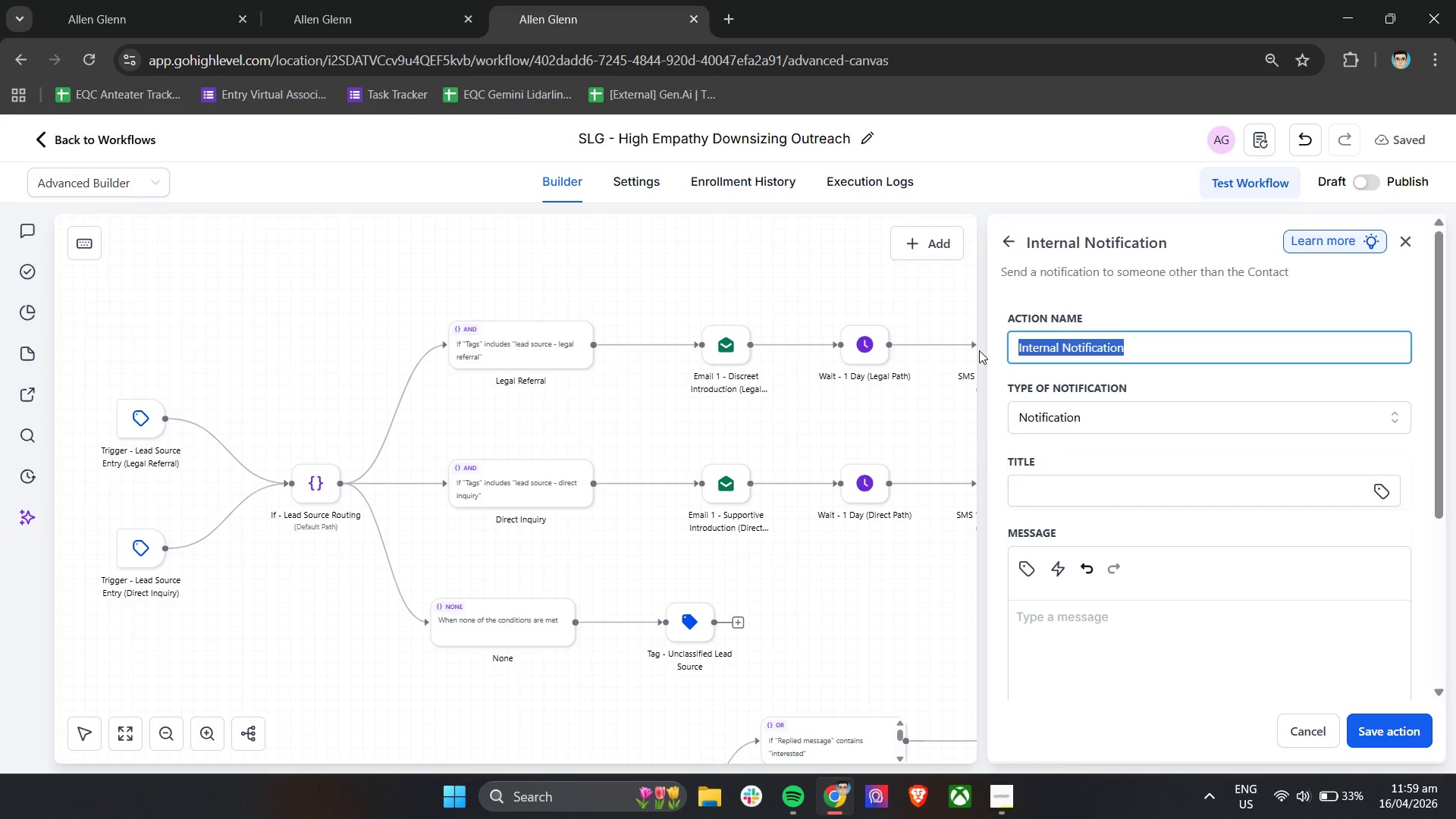 
type(Notify - I)
key(Backspace)
type(Unclassified Lead Source)
 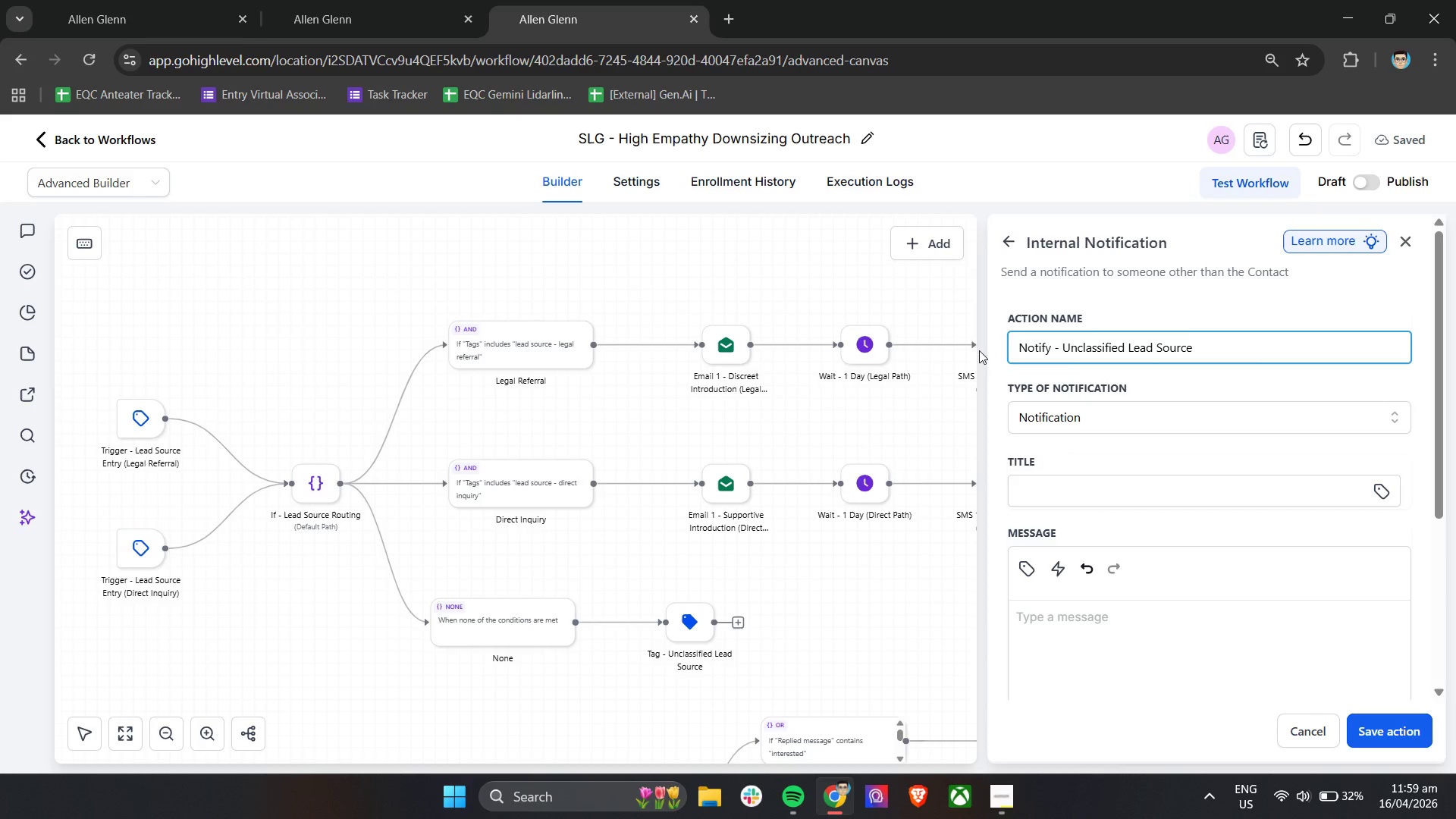 
double_click([1061, 496])
 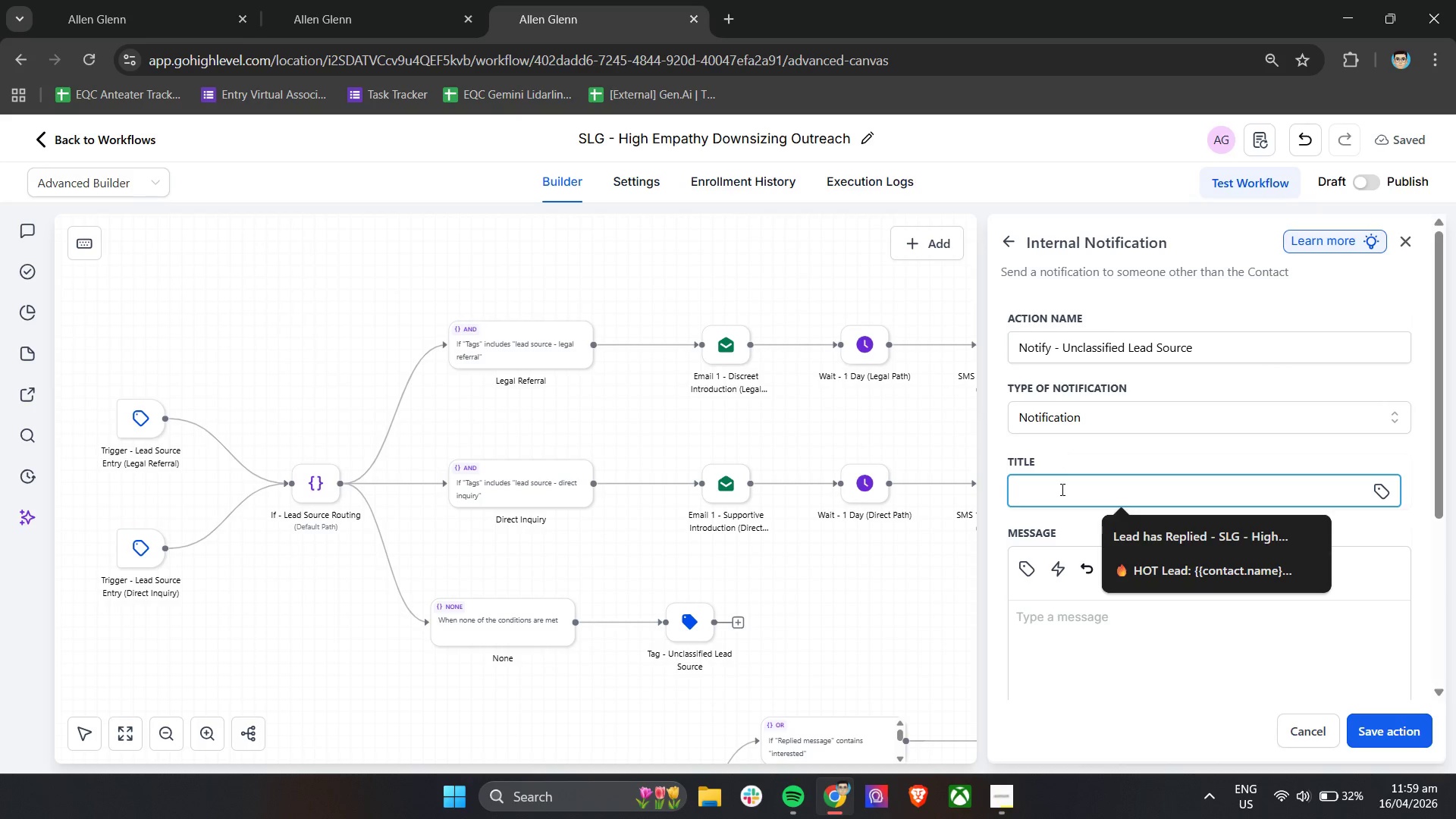 
type(Unclassified Lead Detected - Reb)
key(Backspace)
type(view Required)
 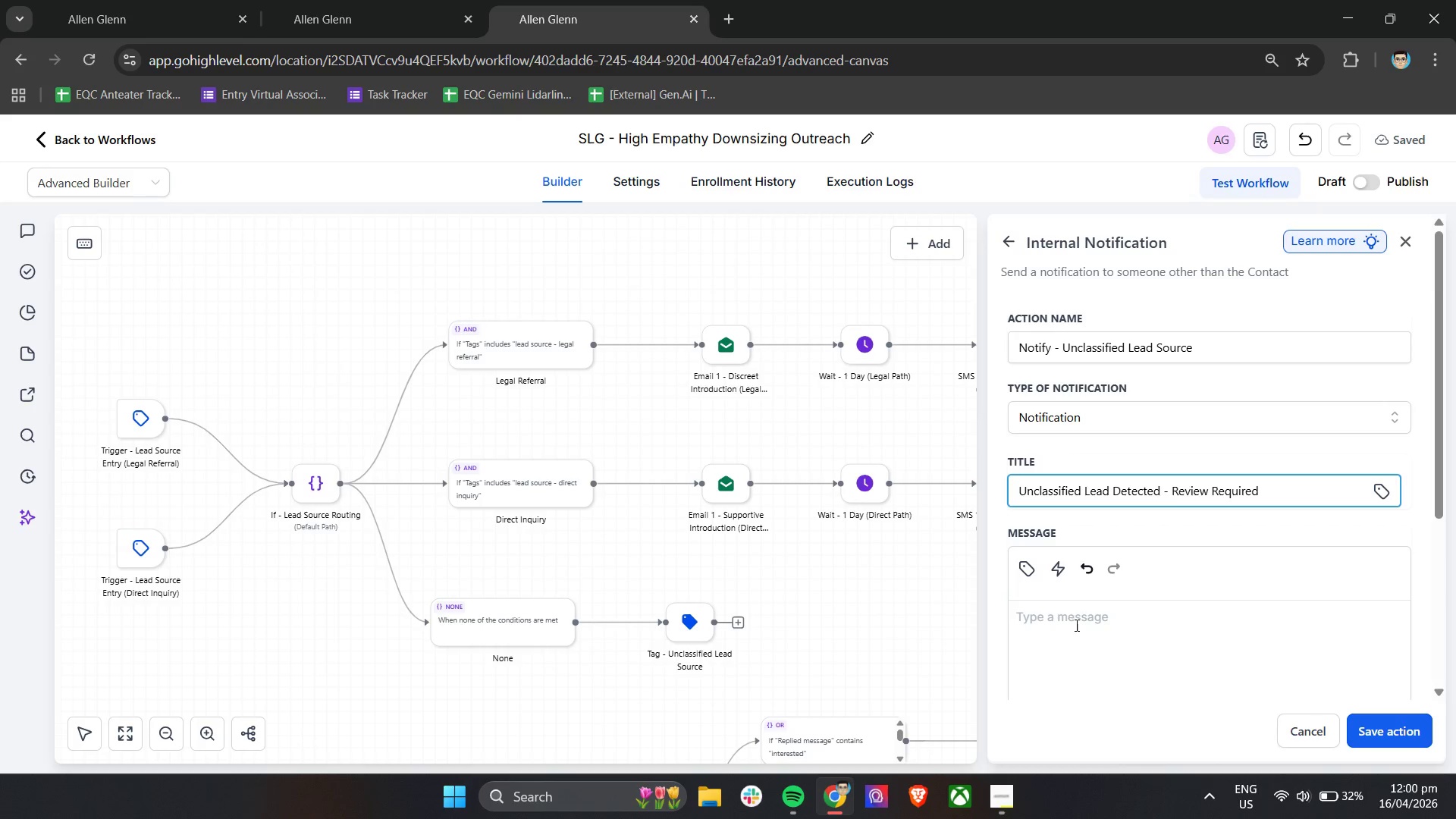 
left_click([1076, 625])
 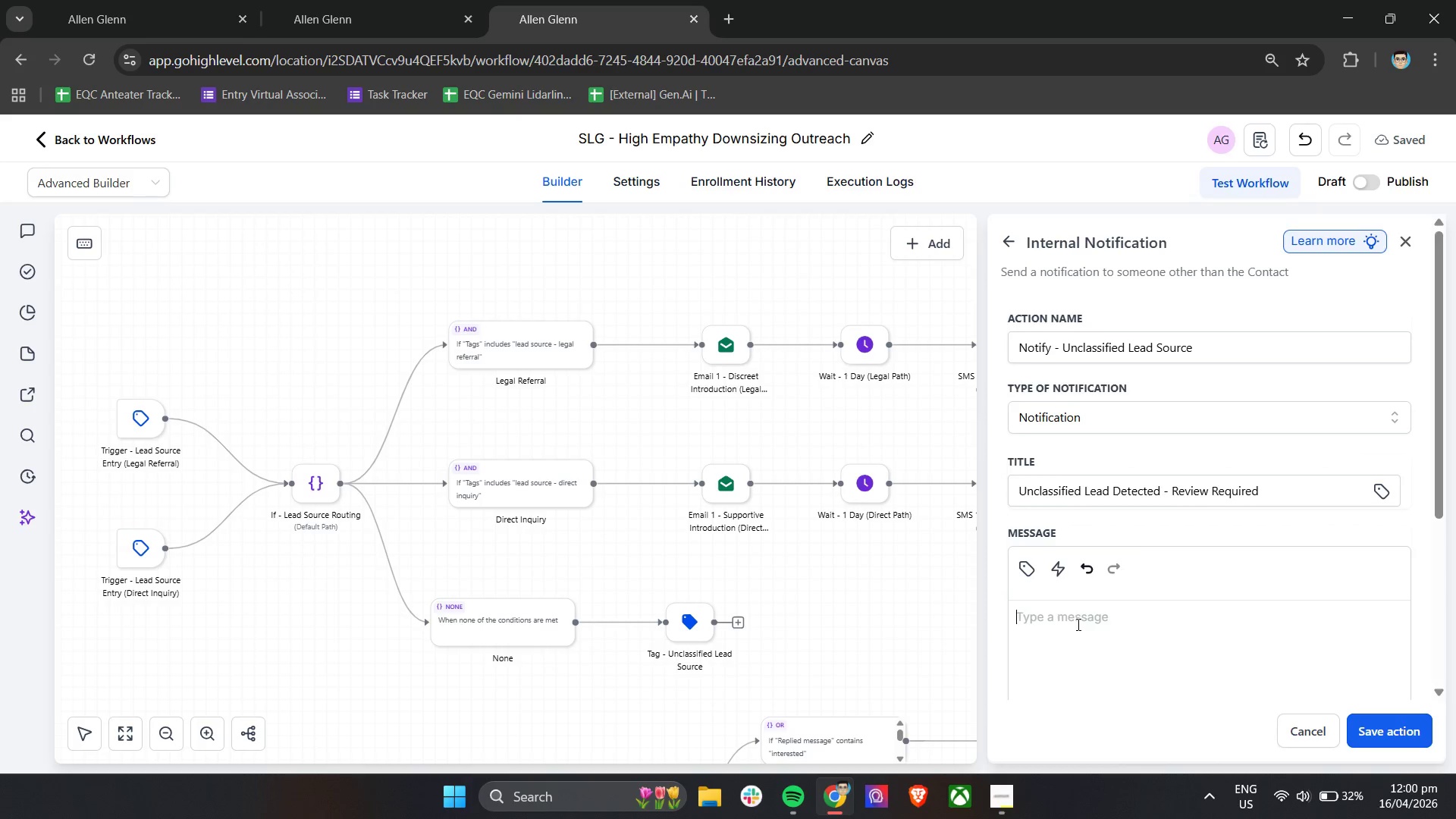 
scroll: coordinate [1077, 624], scroll_direction: down, amount: 1.0
 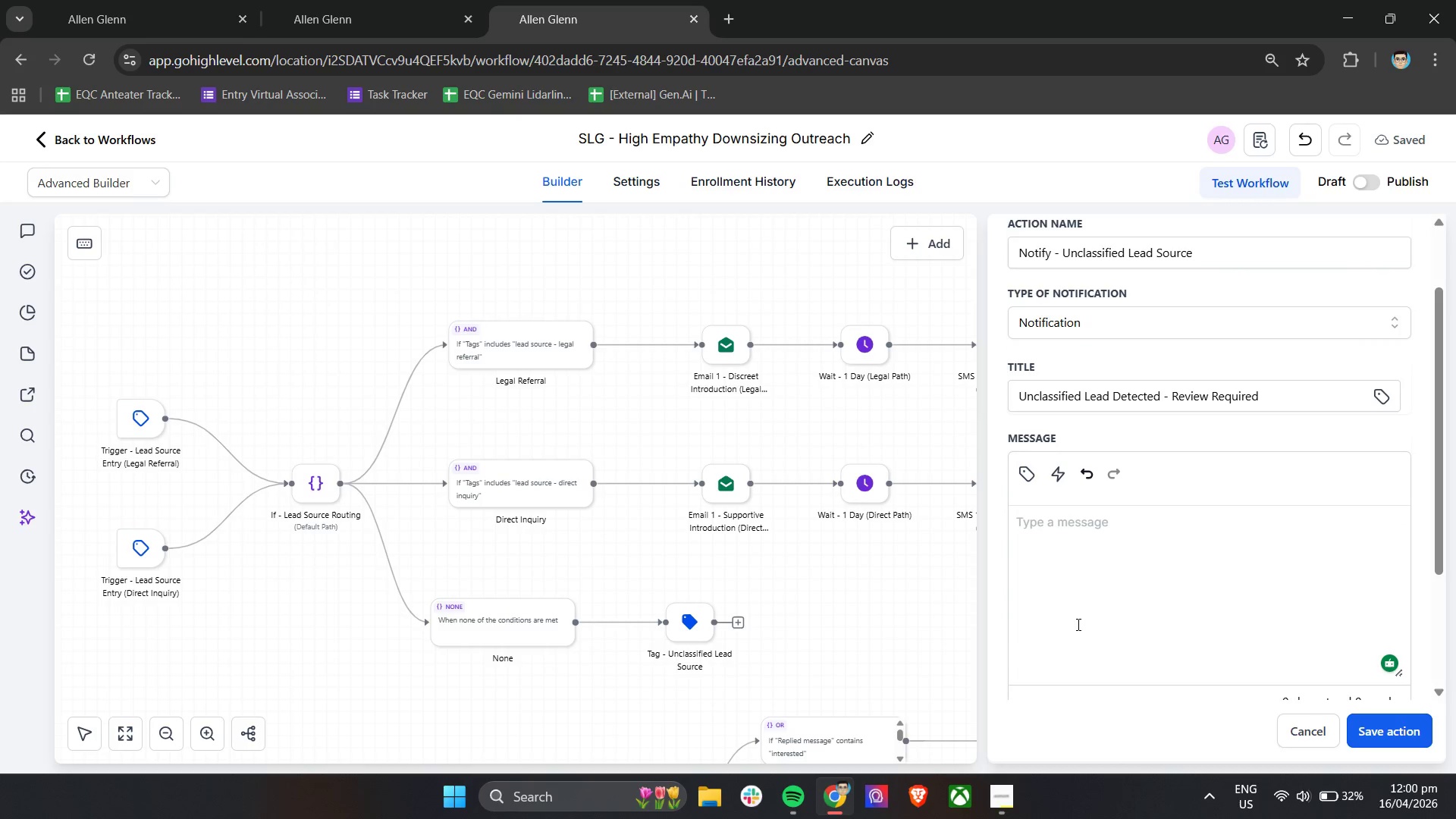 
type(A lead entered the wot)
key(Backspace)
key(Backspace)
key(Backspace)
key(Backspace)
type( workflow without b)
key(Backspace)
type(valid lead source tag.)
 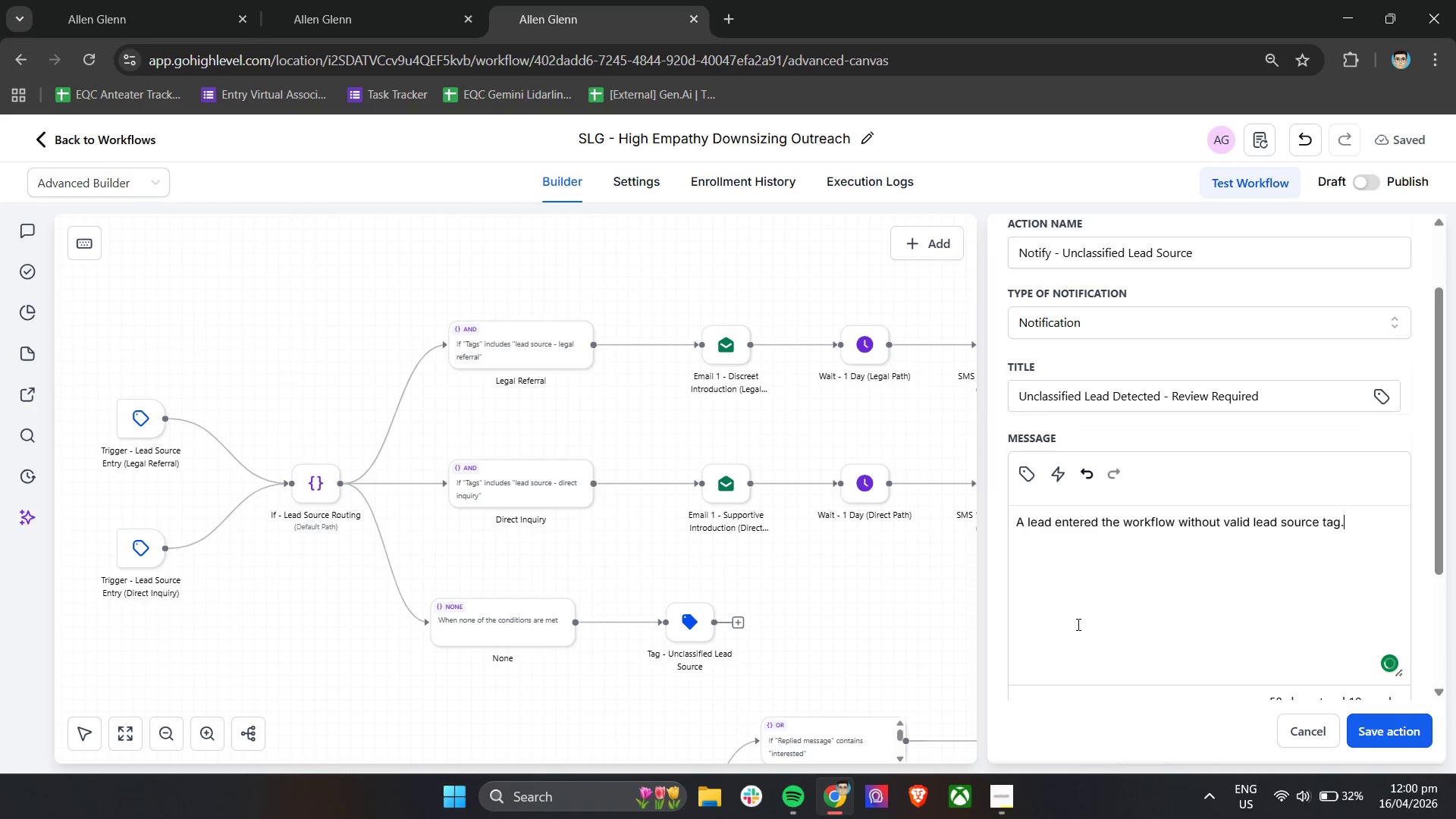 
key(Enter)
 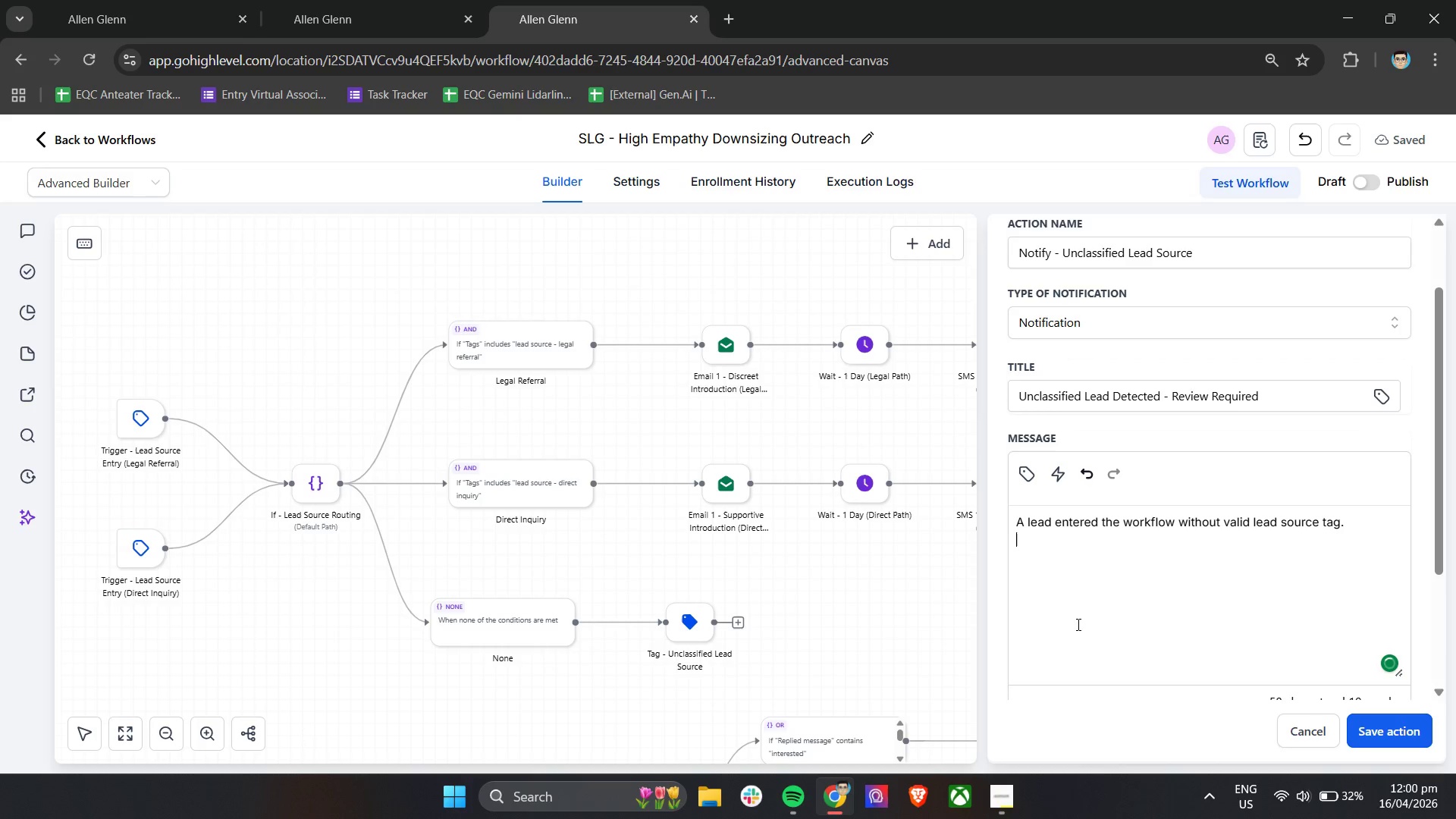 
key(Enter)
 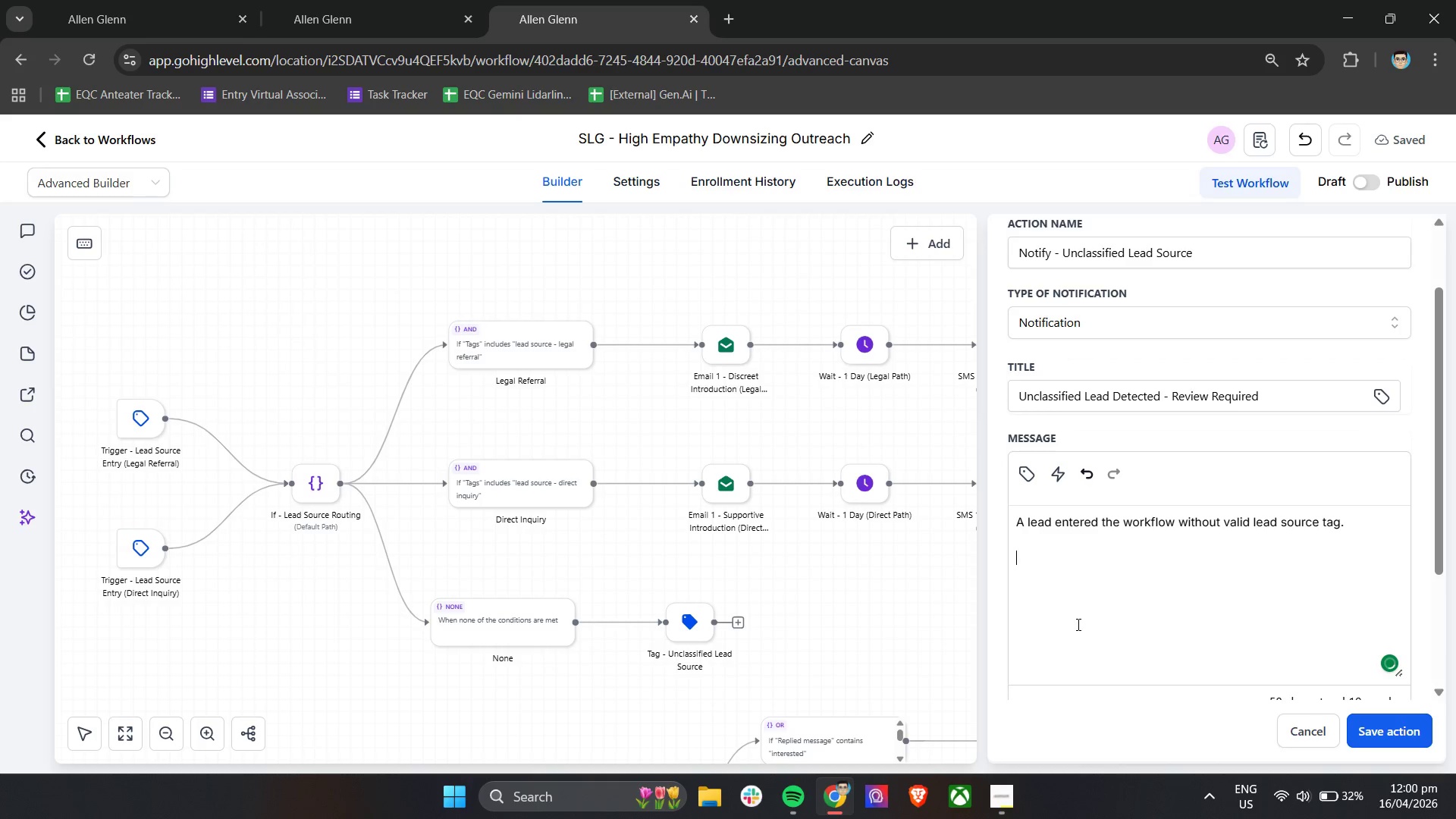 
type(Lead Deati)
key(Backspace)
key(Backspace)
key(Backspace)
 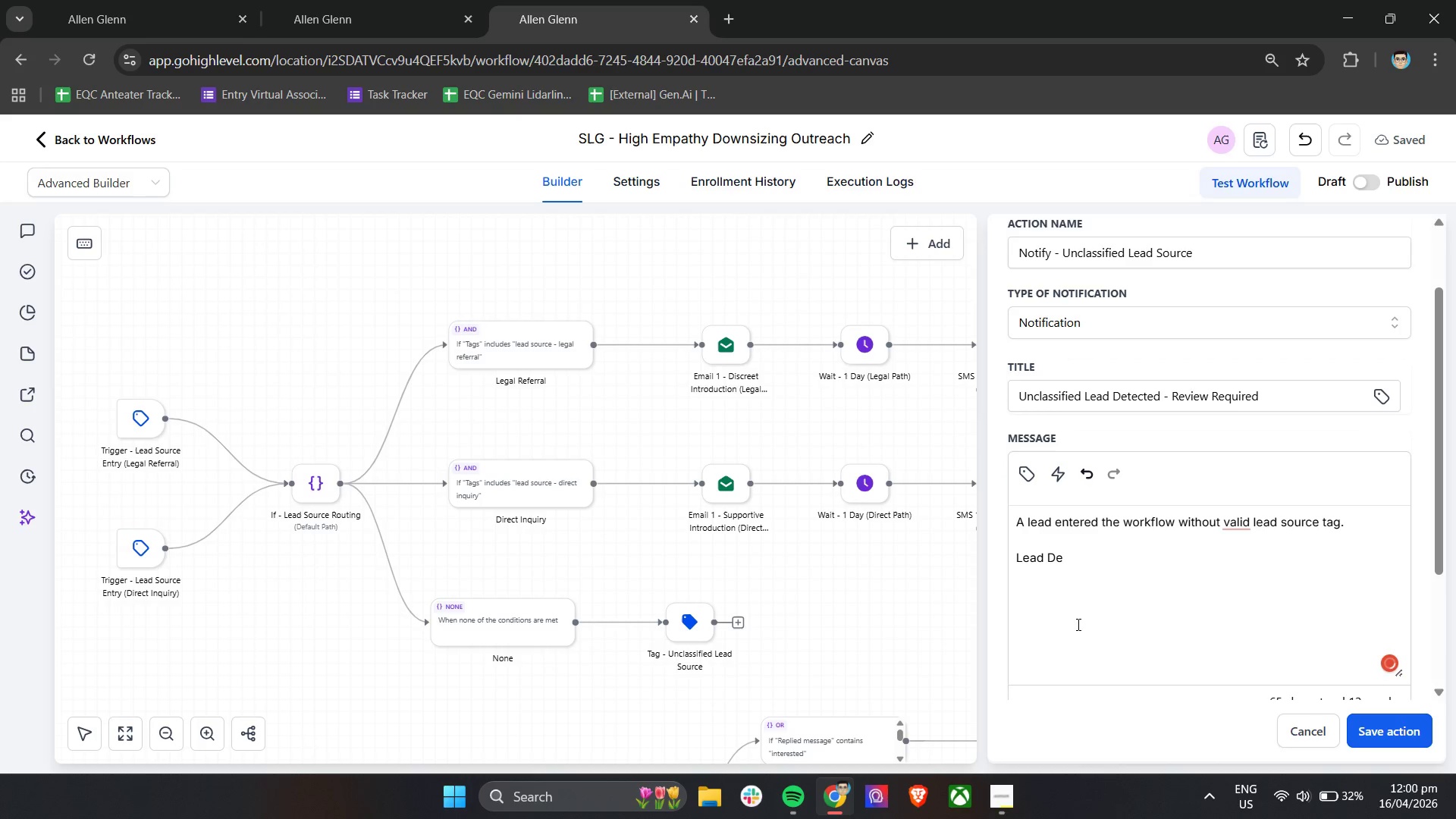 
mouse_move([1242, 548])
 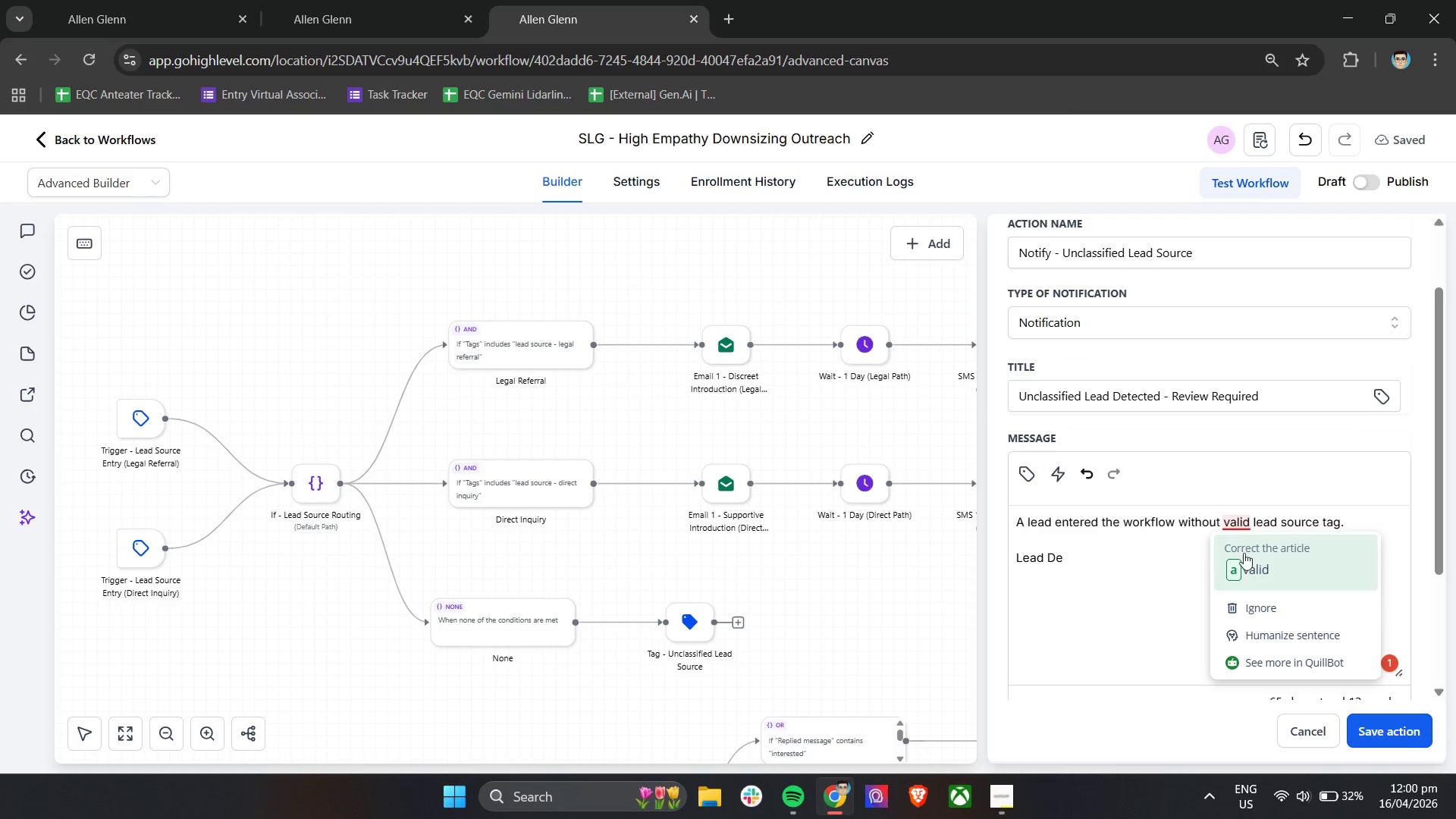 
left_click([1244, 553])
 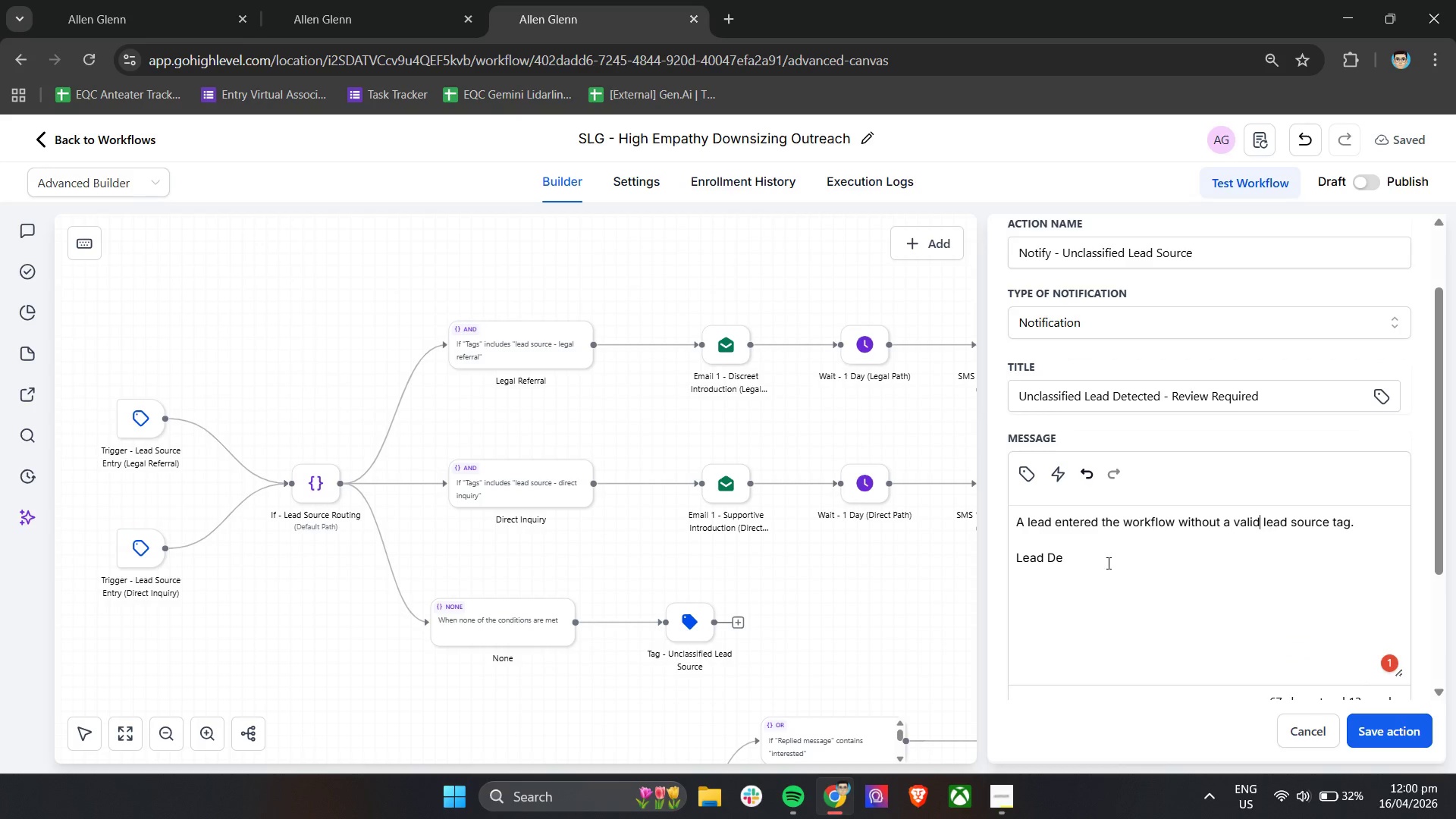 
left_click([1106, 563])
 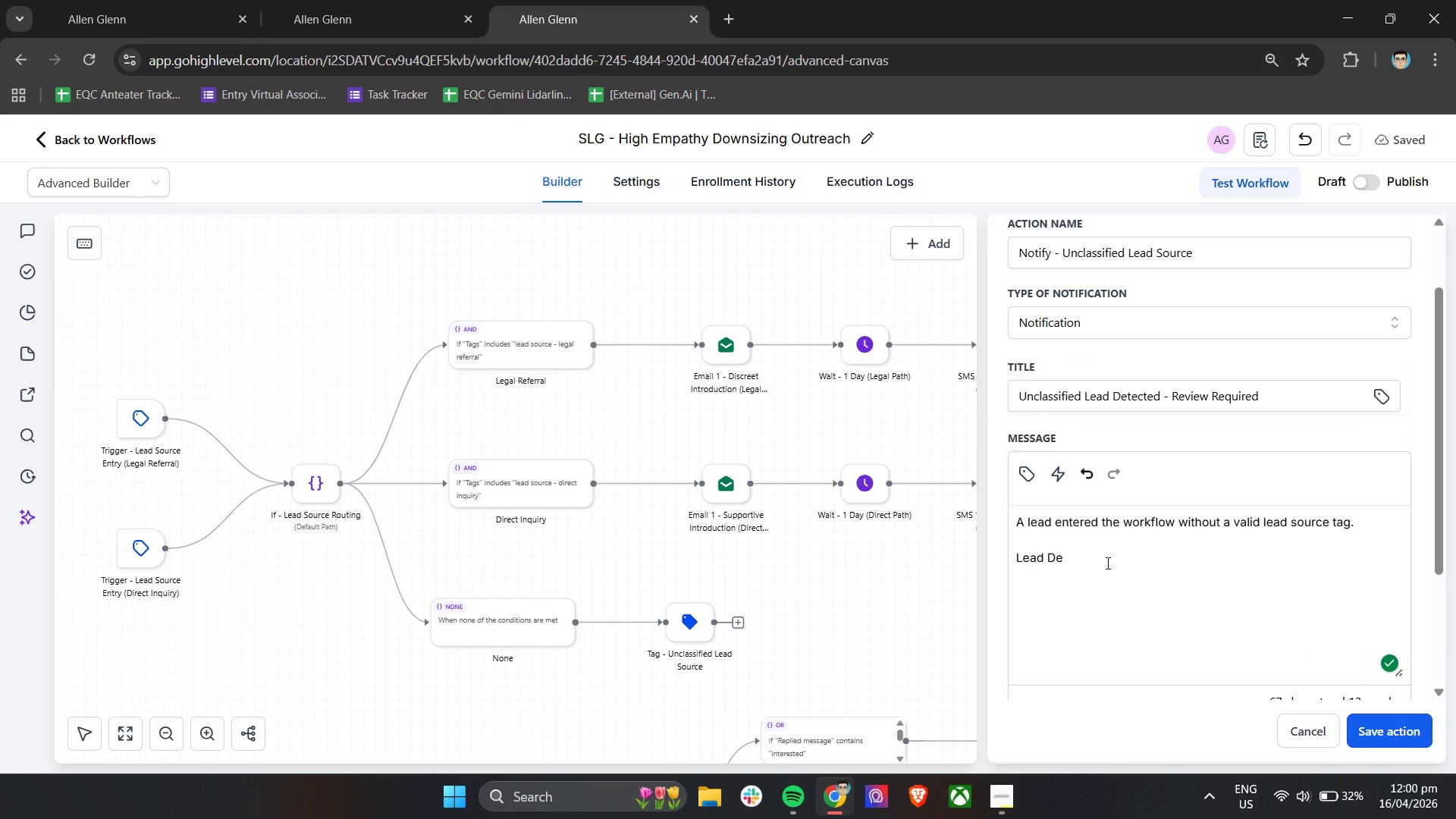 
type(tailds)
key(Backspace)
key(Backspace)
type(s:)
 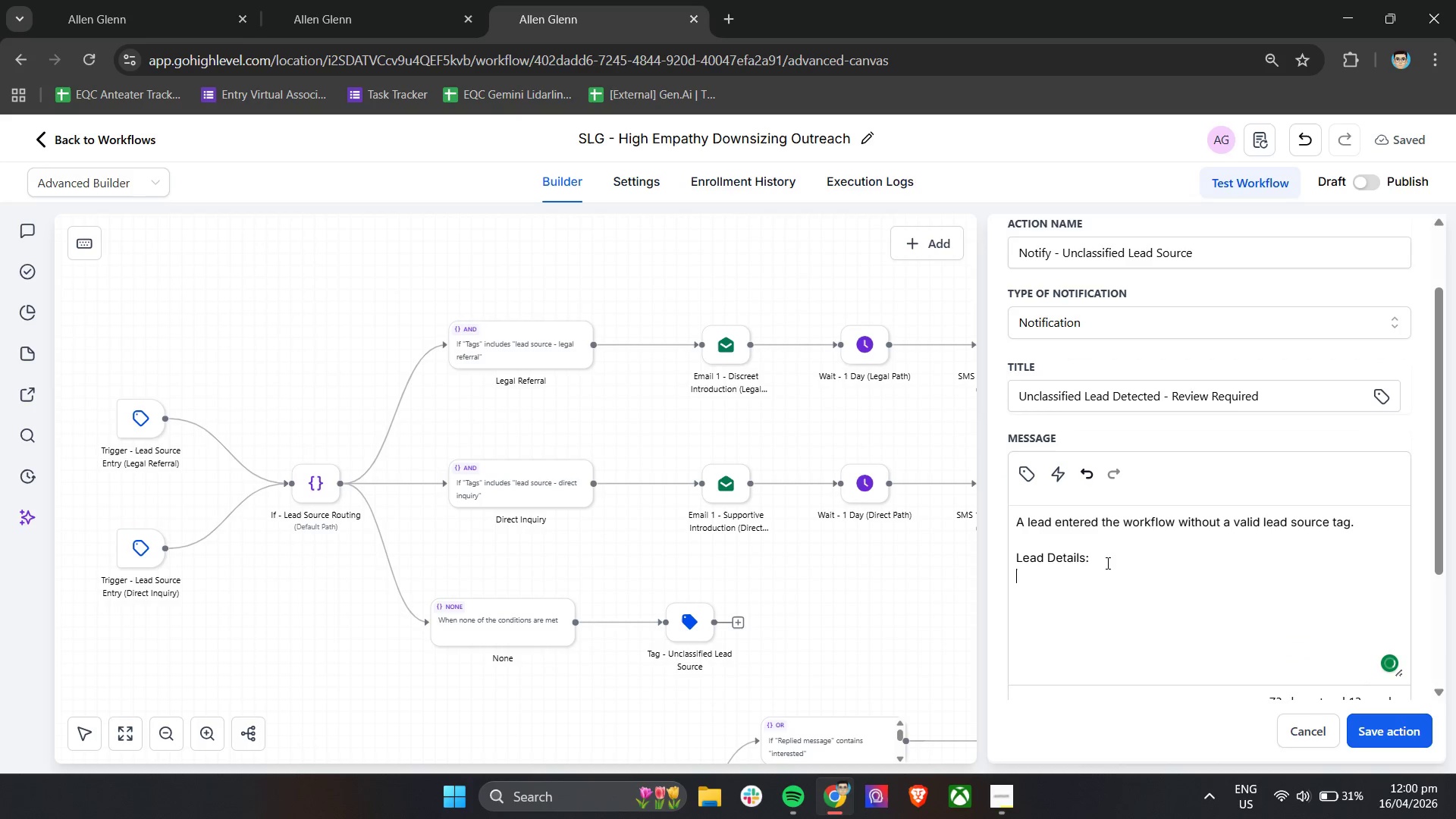 
 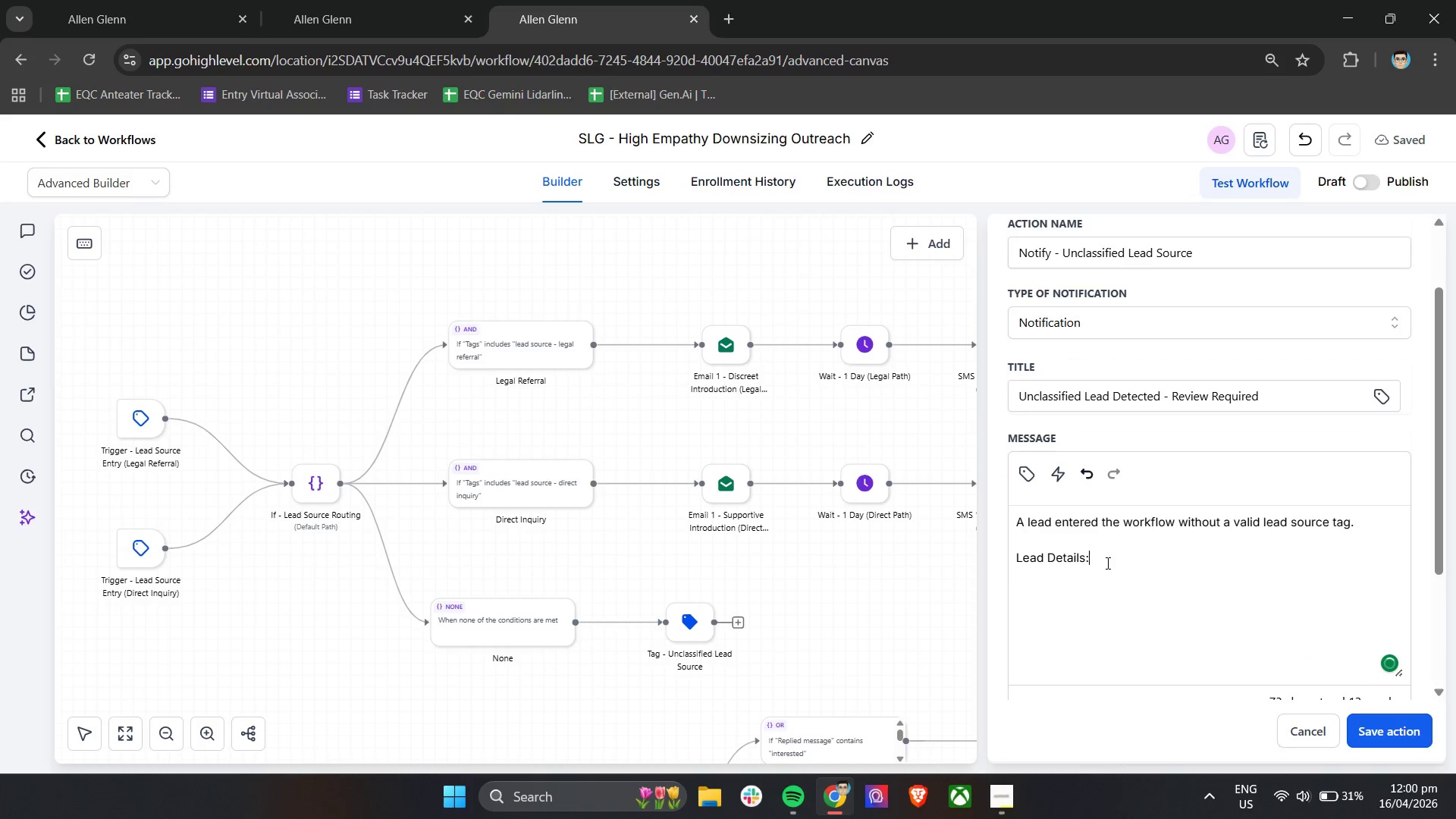 
key(Enter)
 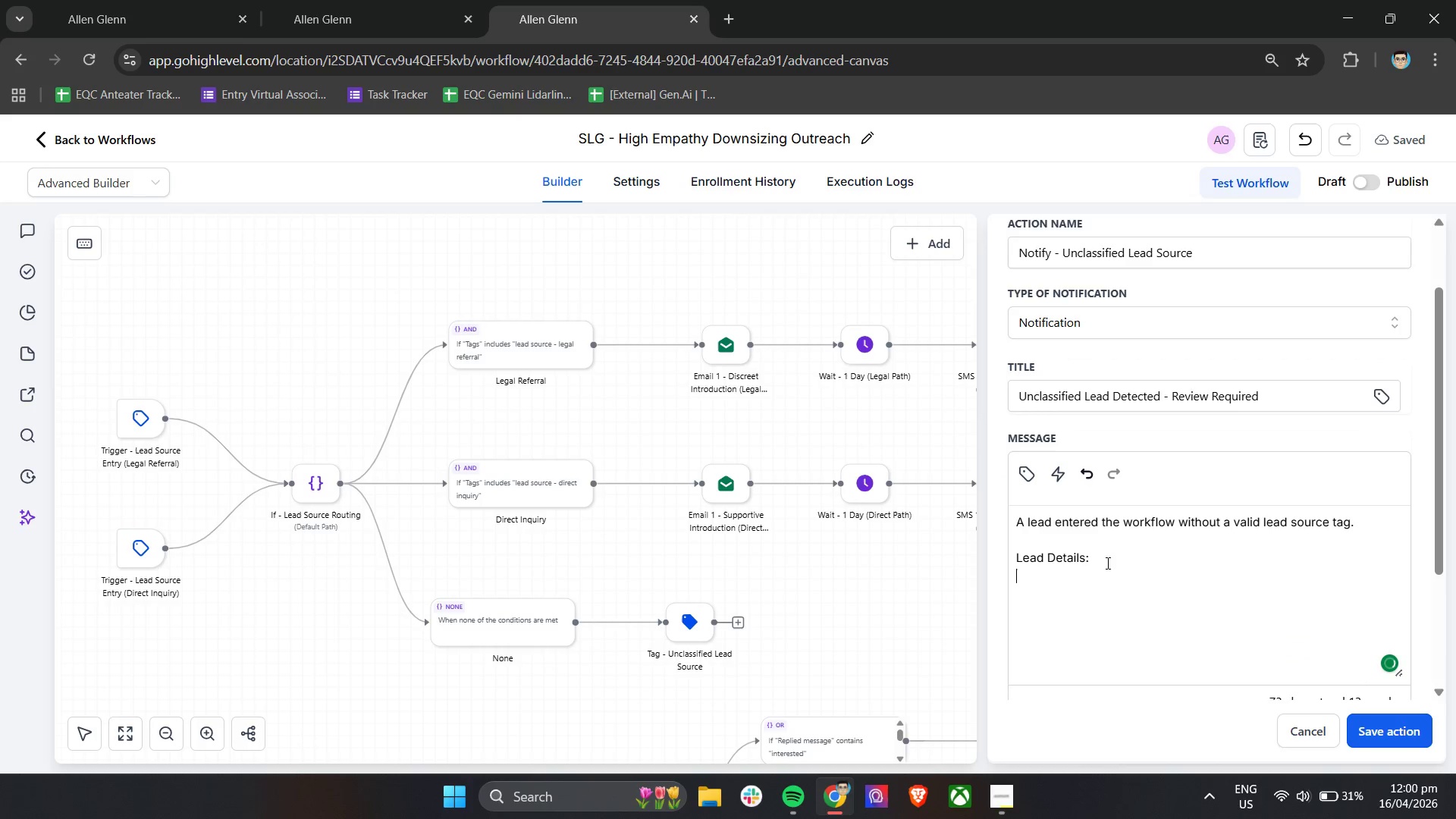 
type(Name: )
 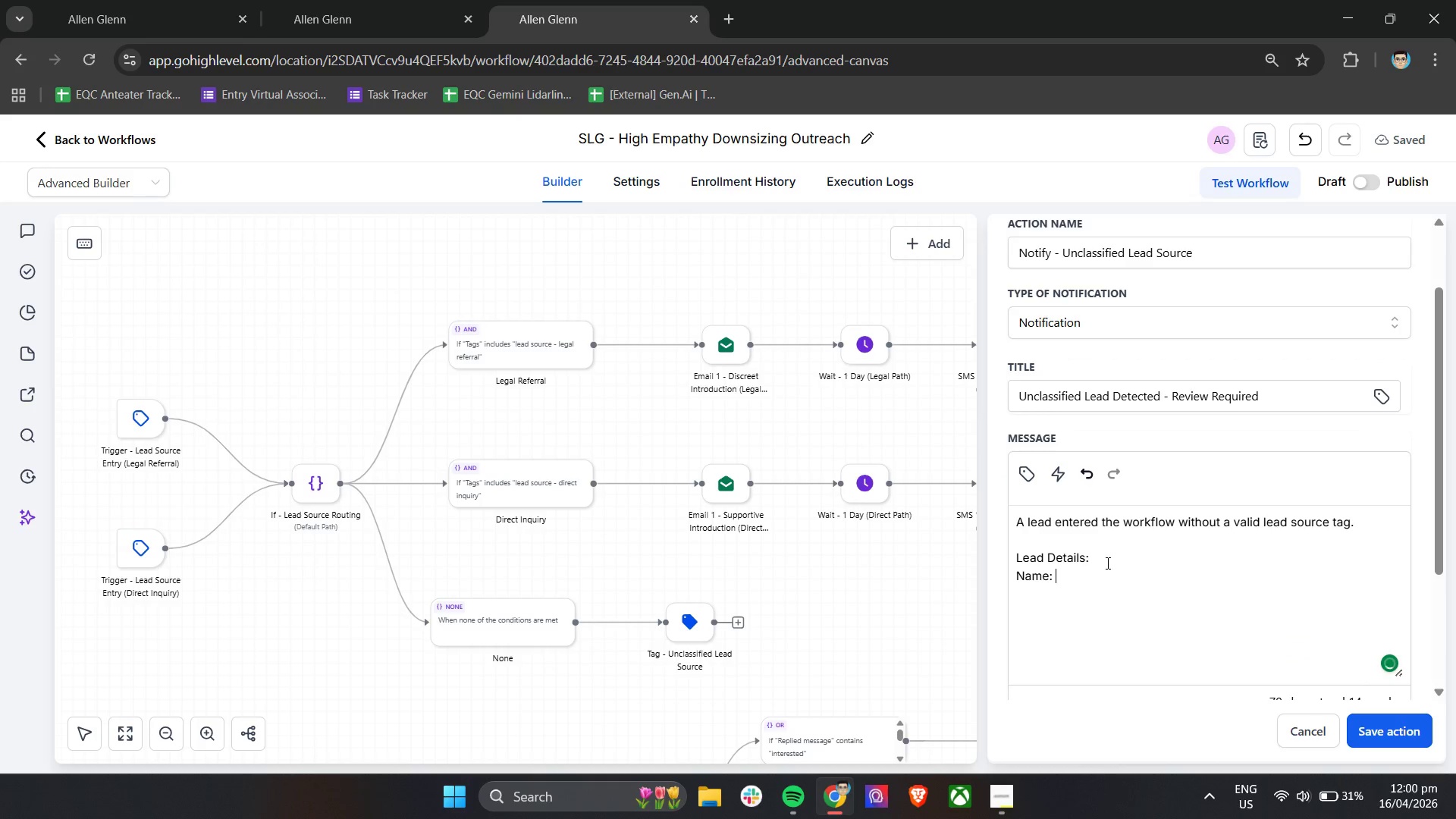 
scroll: coordinate [1093, 474], scroll_direction: down, amount: 1.0
 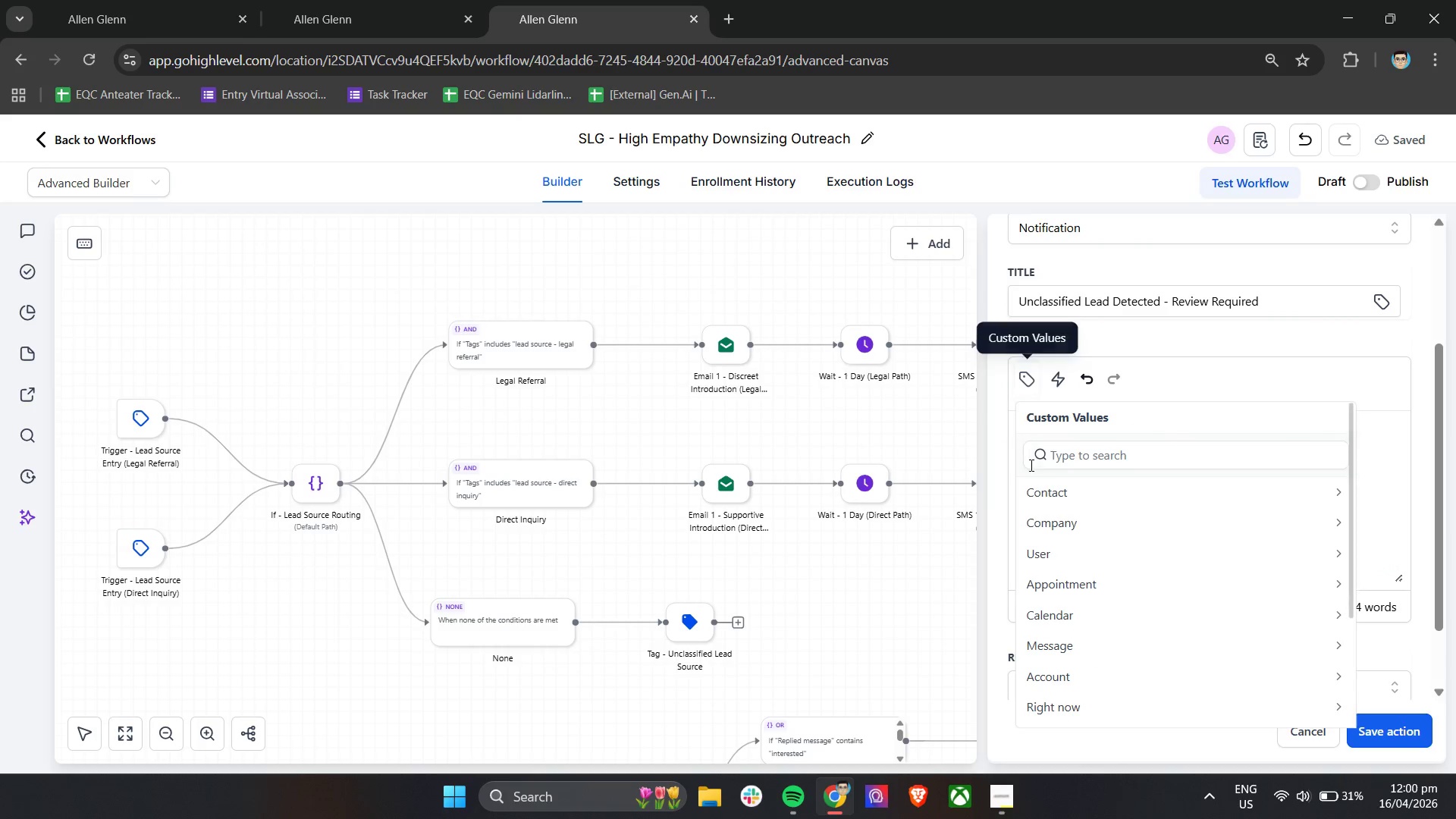 
left_click([1062, 492])
 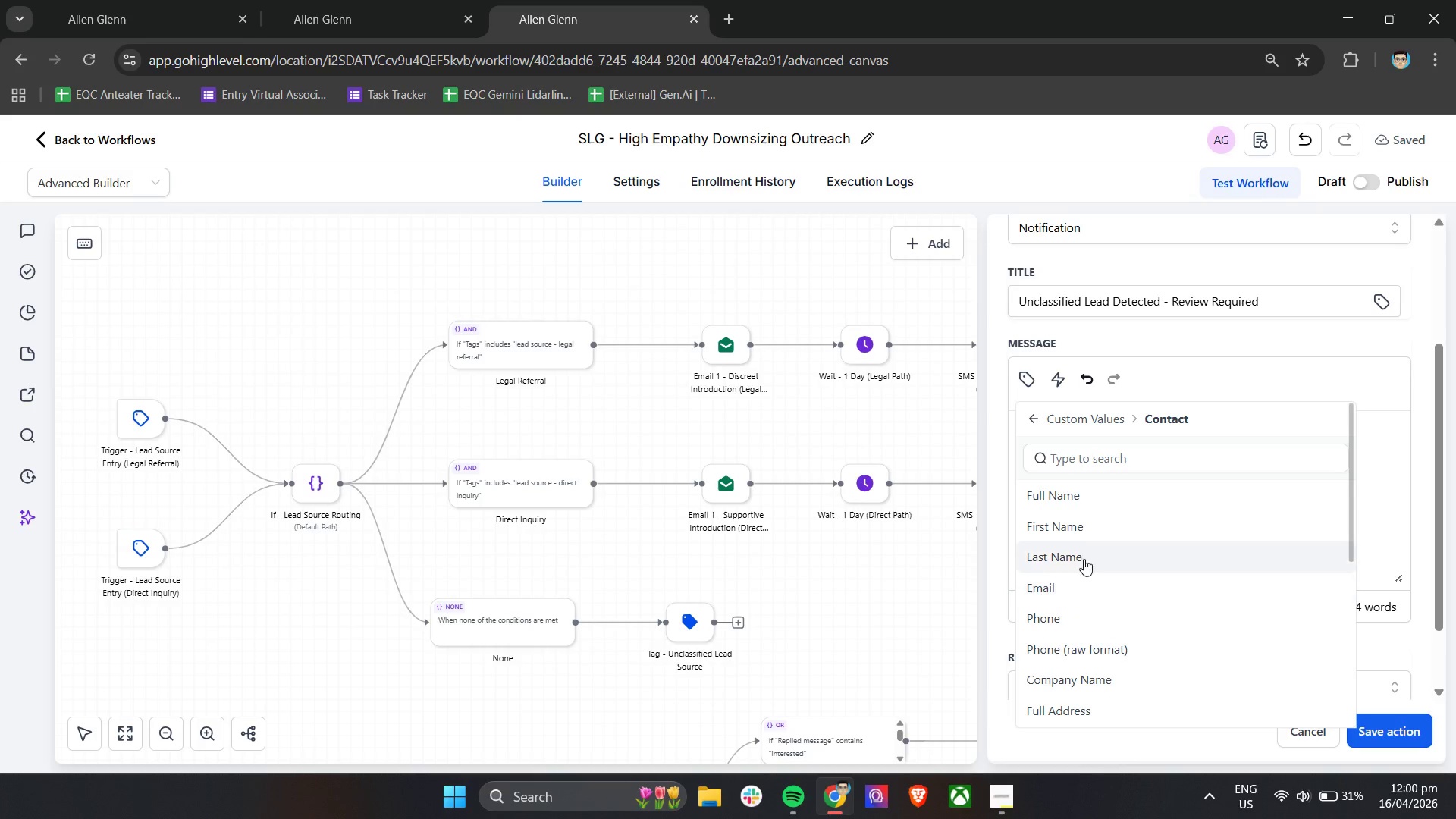 
left_click([1086, 528])
 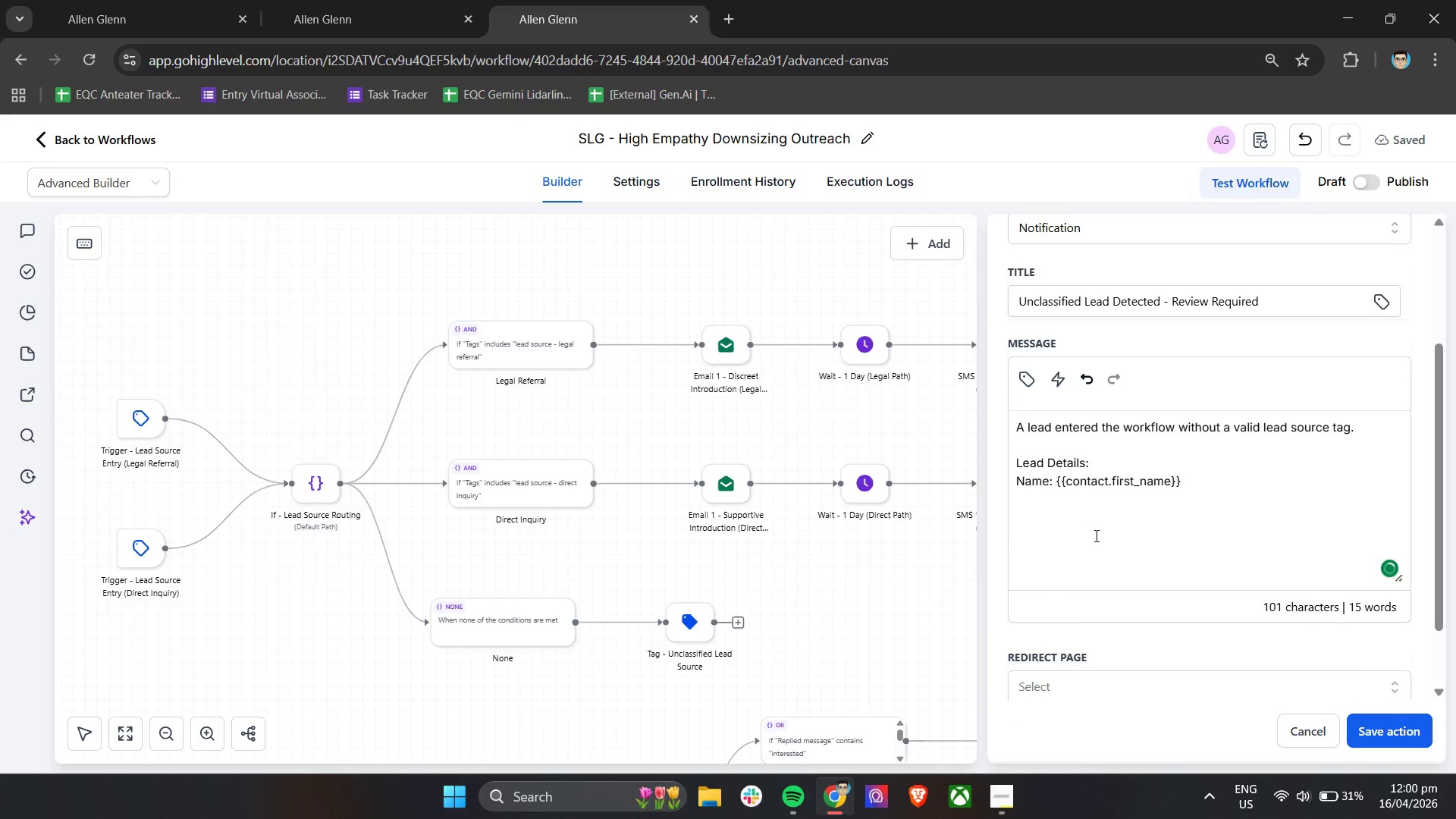 
key(Space)
 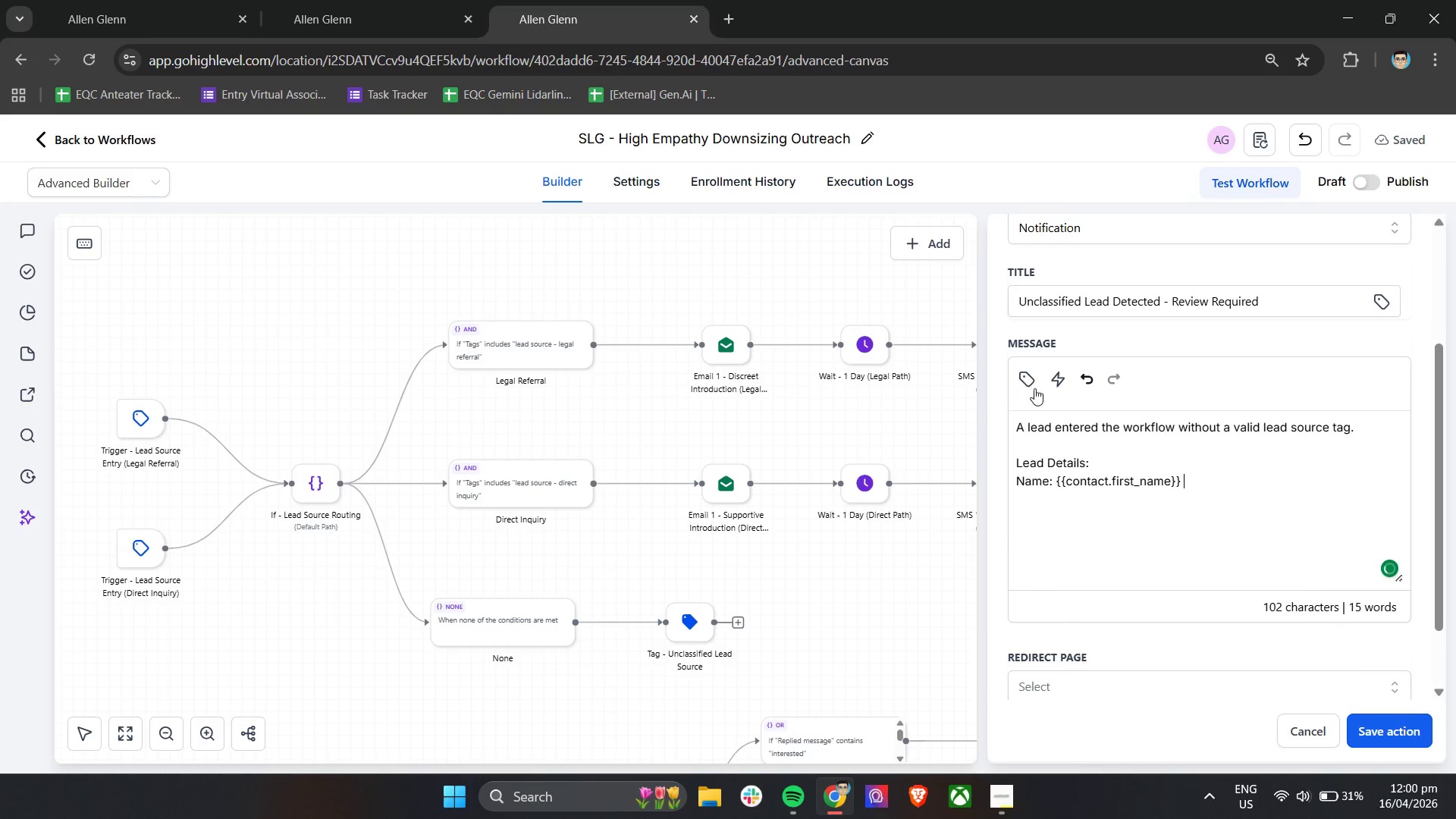 
left_click([1027, 376])
 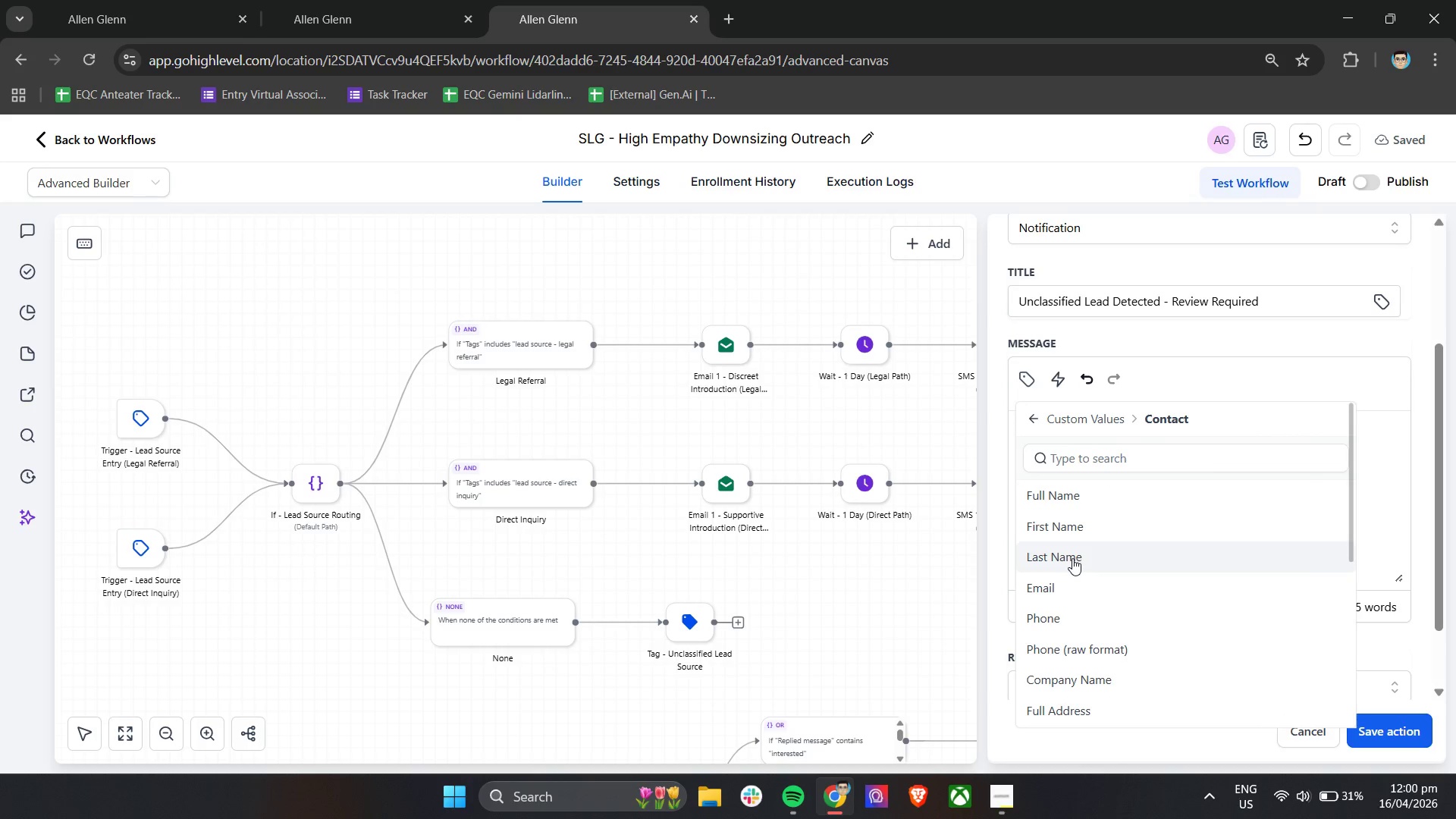 
left_click([1072, 558])
 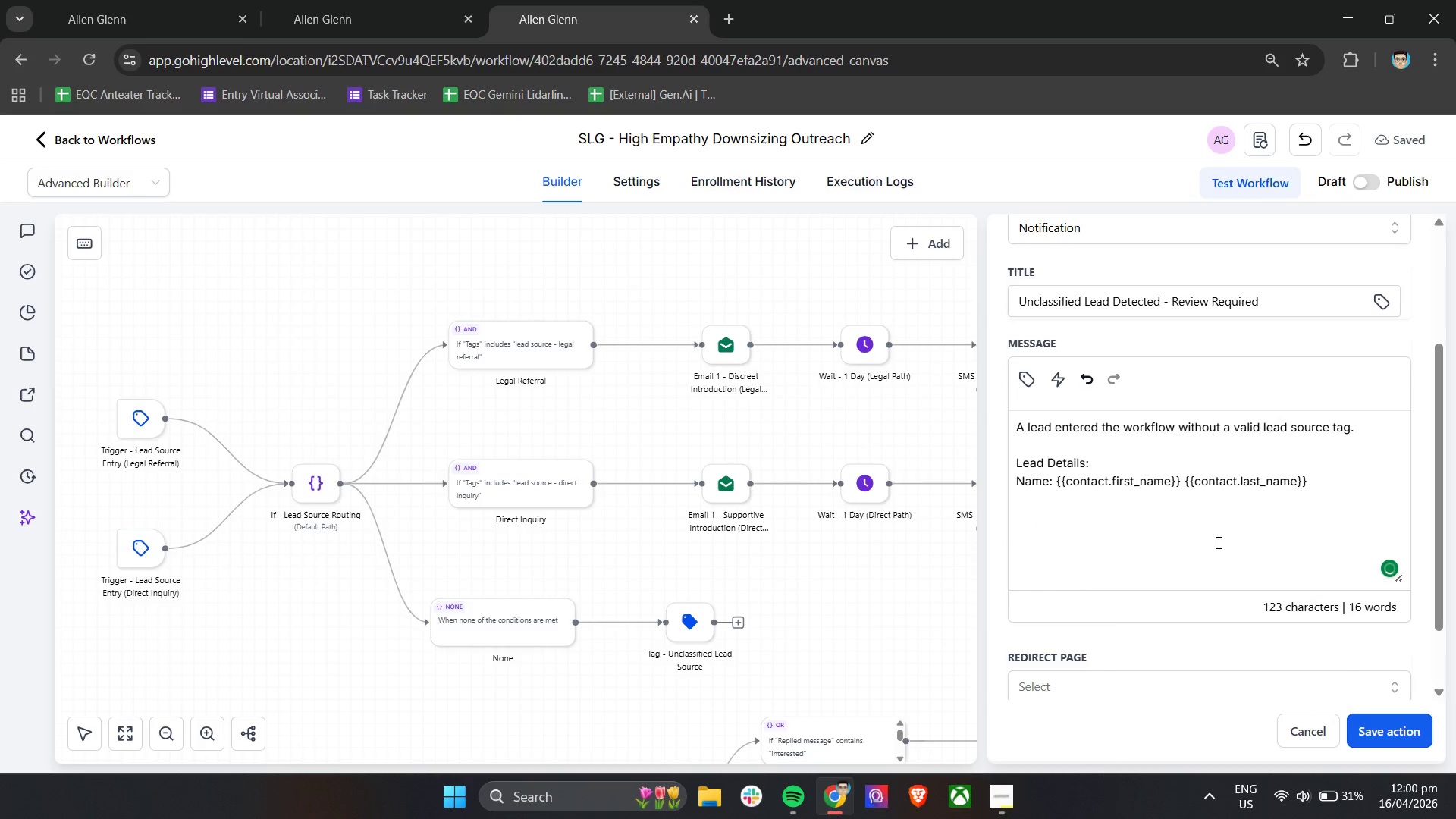 
key(Enter)
 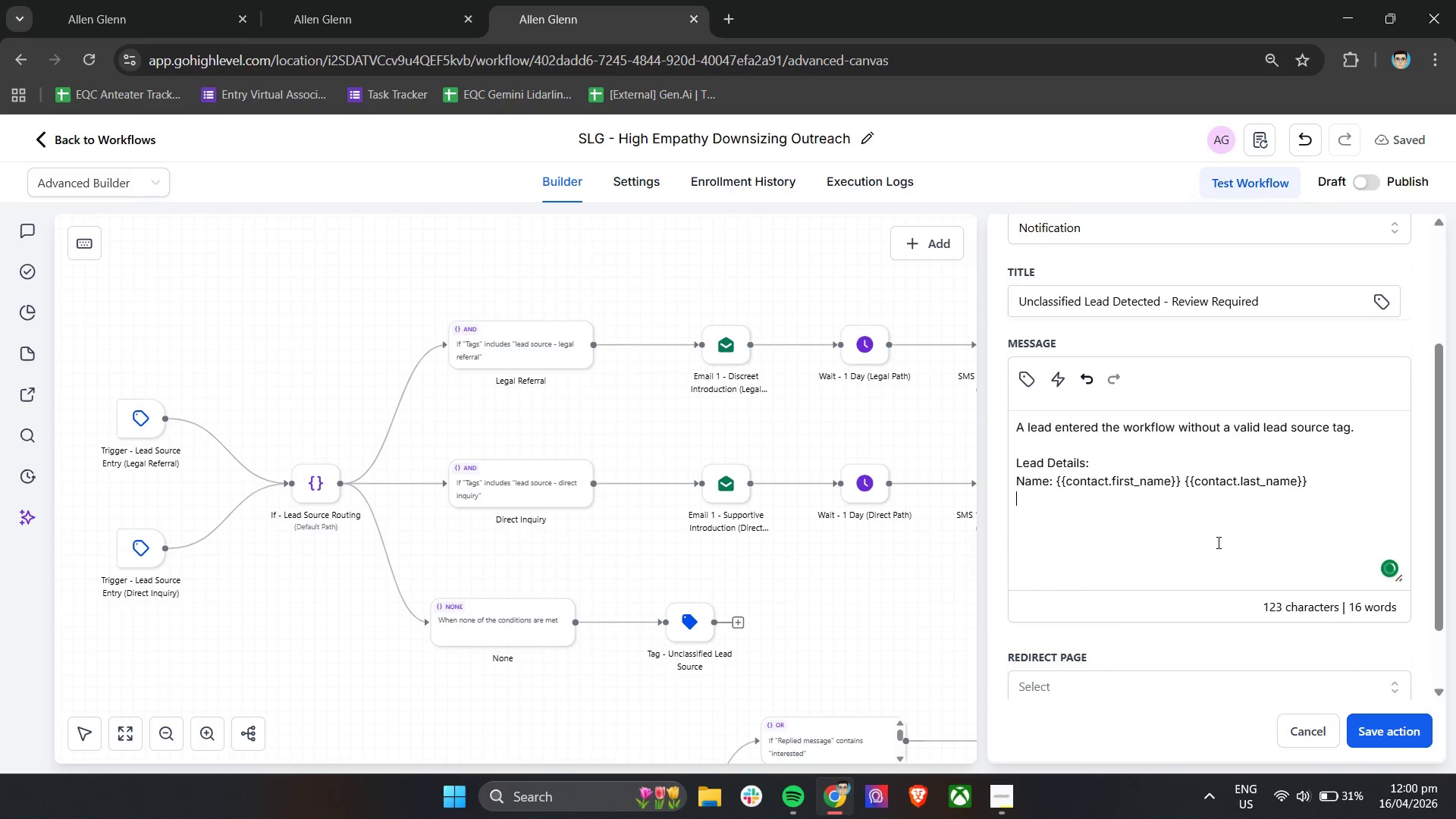 
type(Email: )
 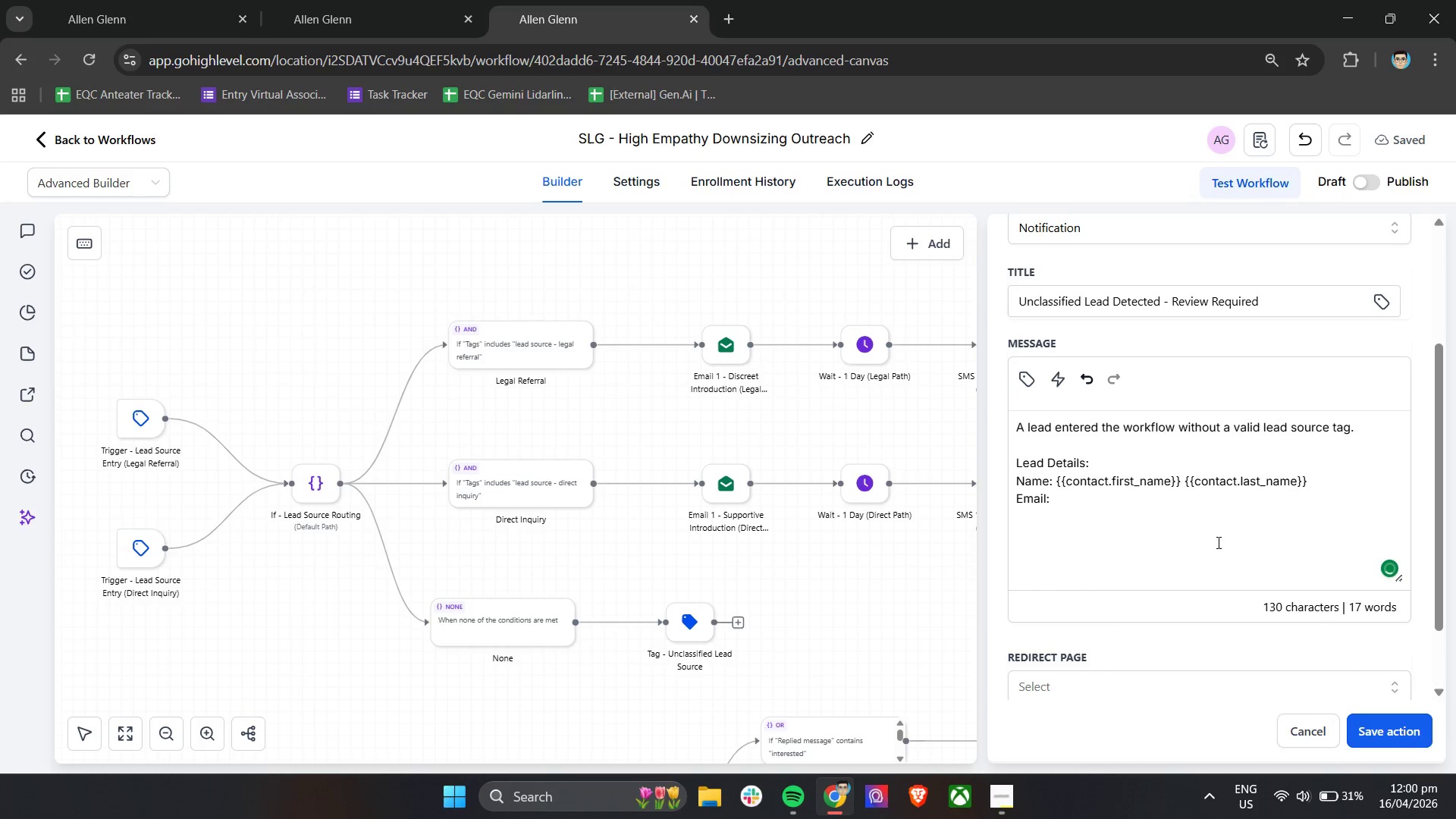 
left_click([1028, 378])
 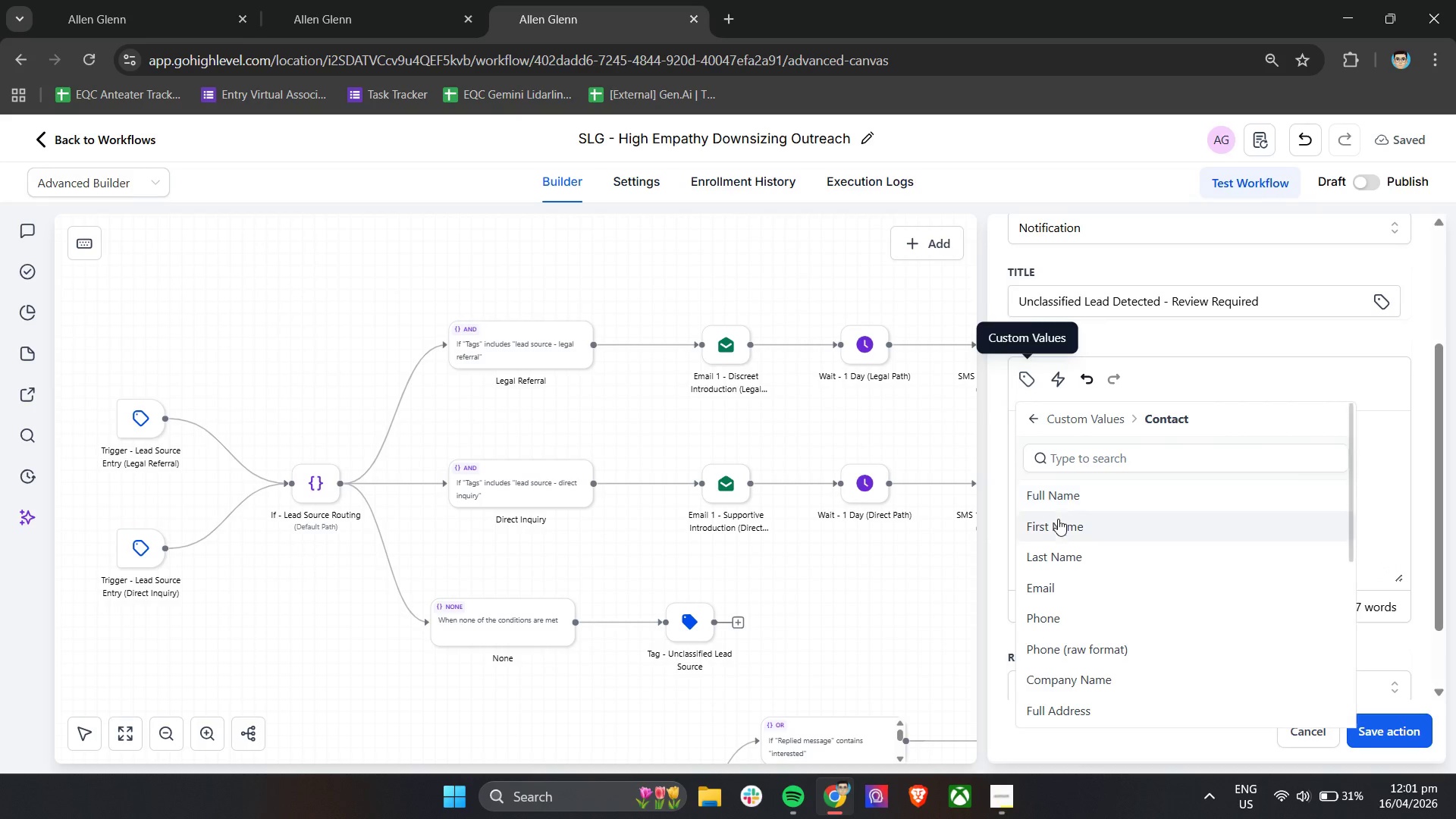 
left_click([1058, 586])
 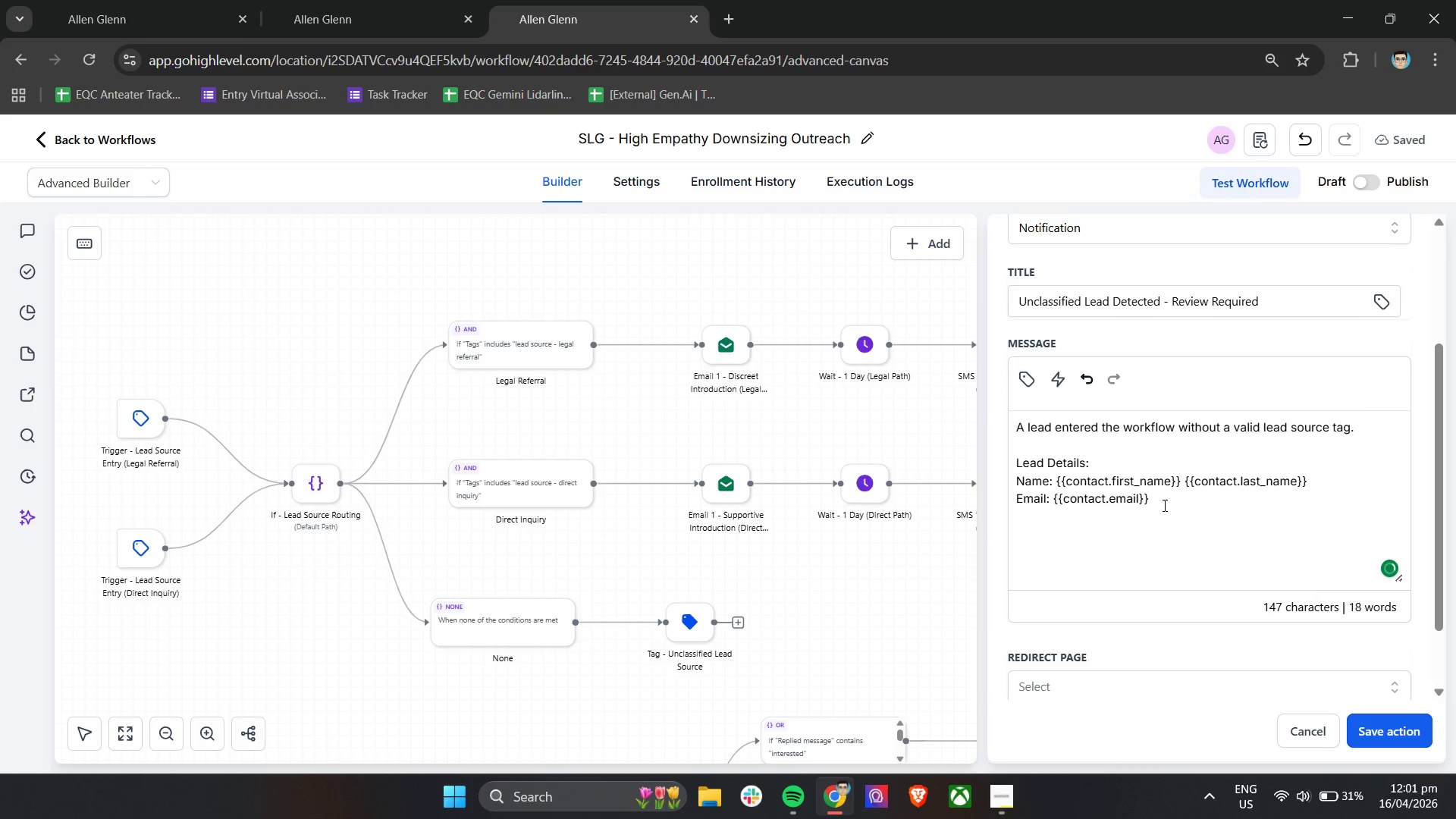 
key(Enter)
 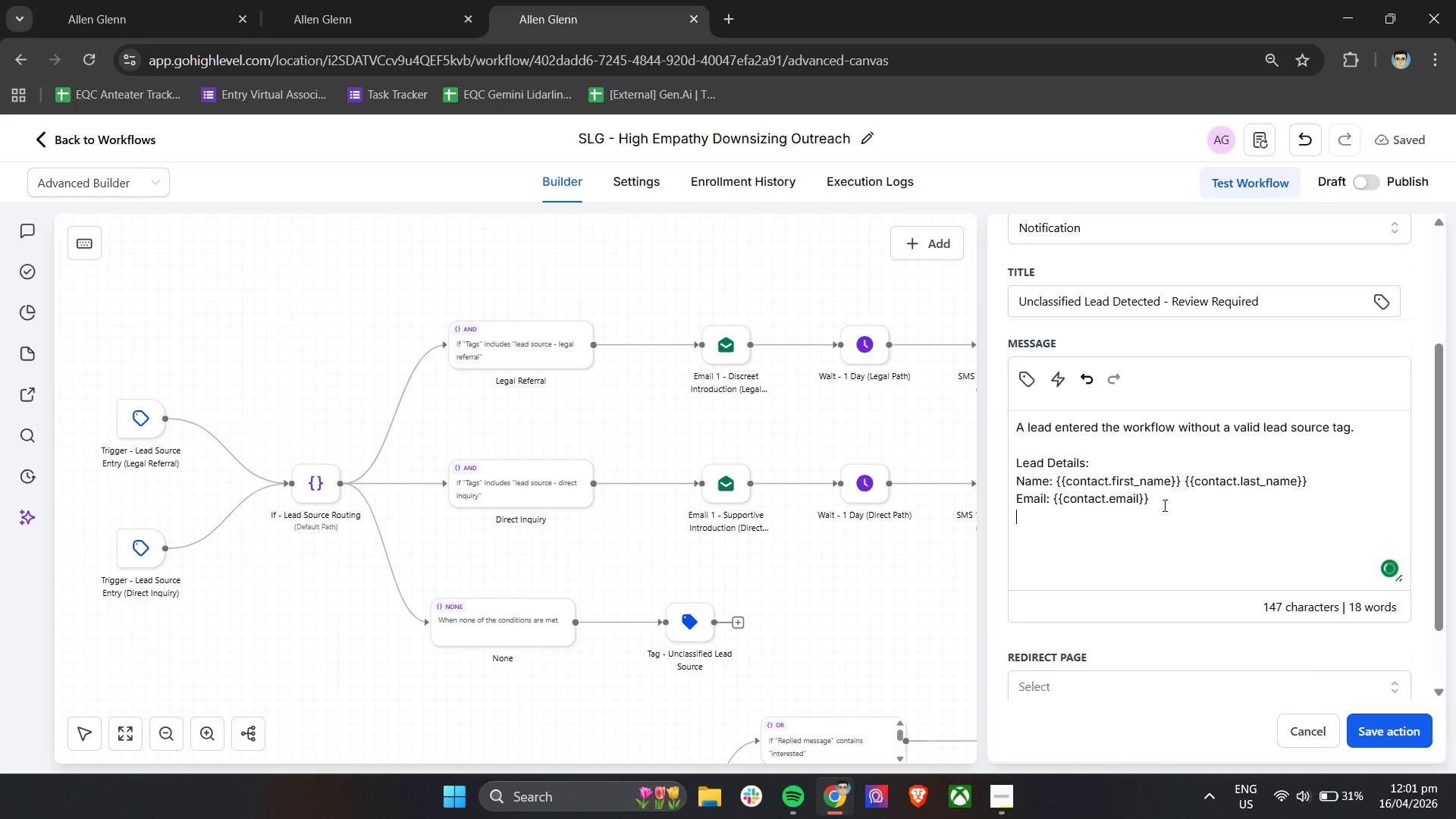 
type(Phone: )
 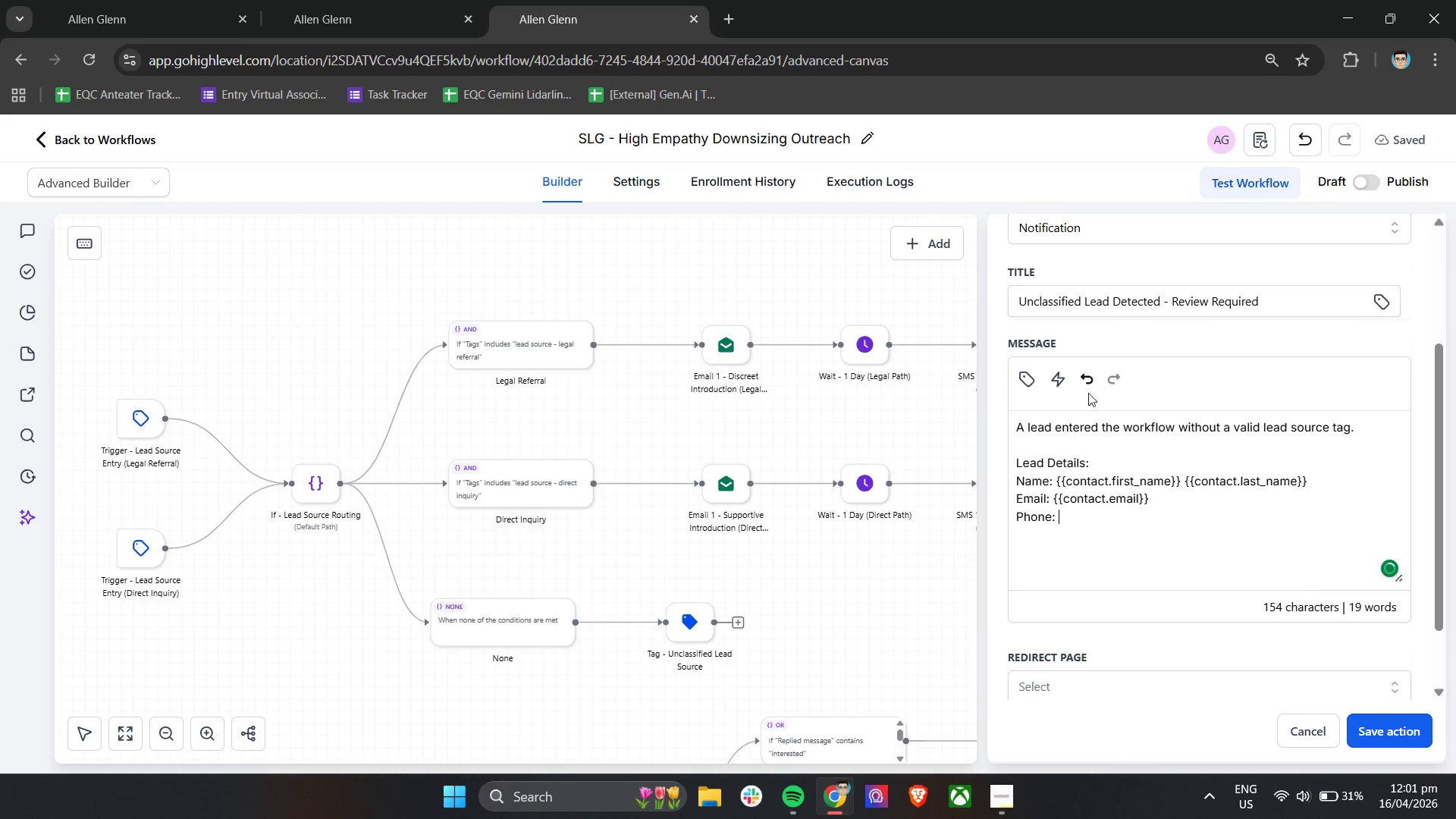 
left_click([1024, 380])
 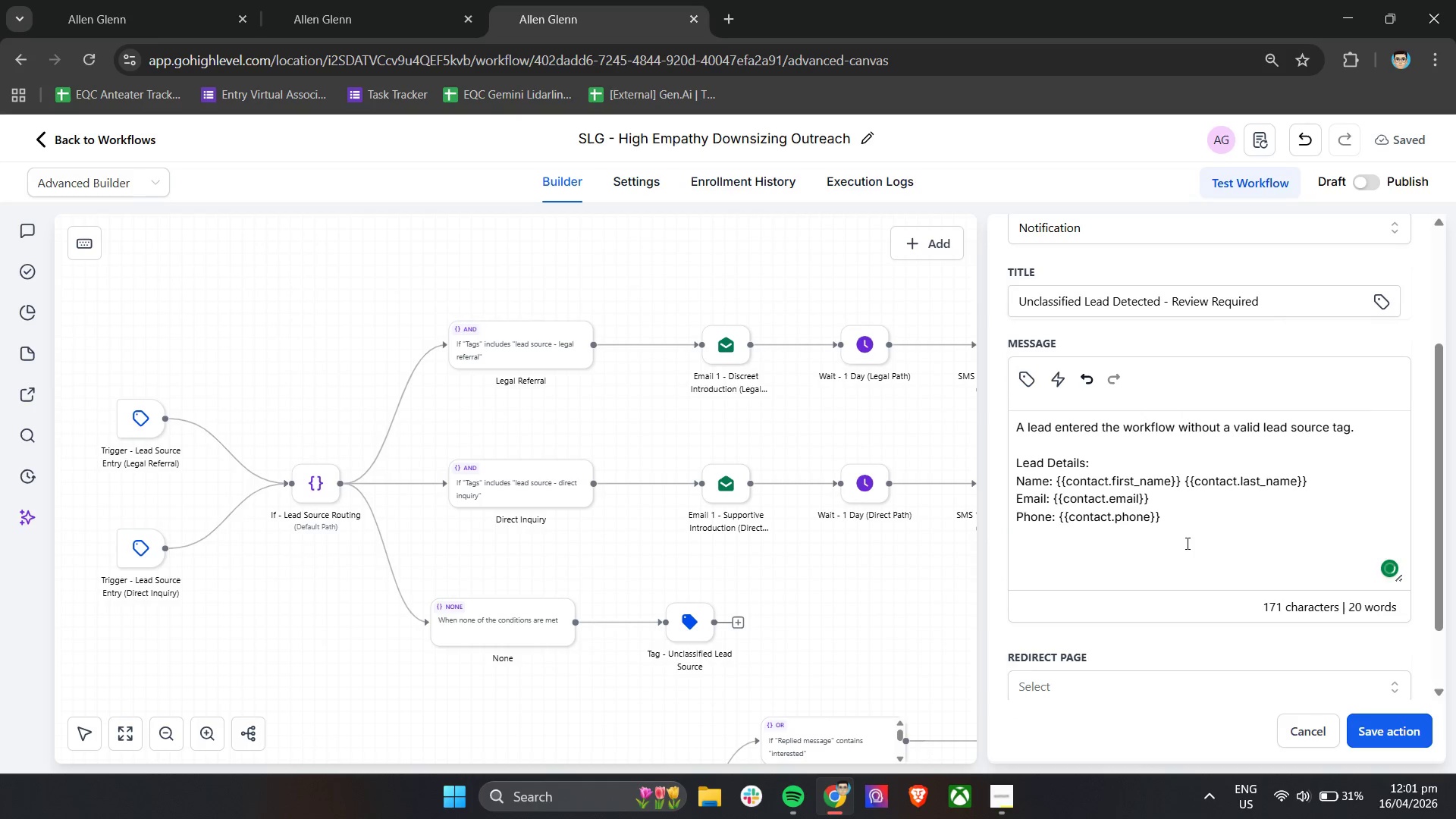 
key(Enter)
 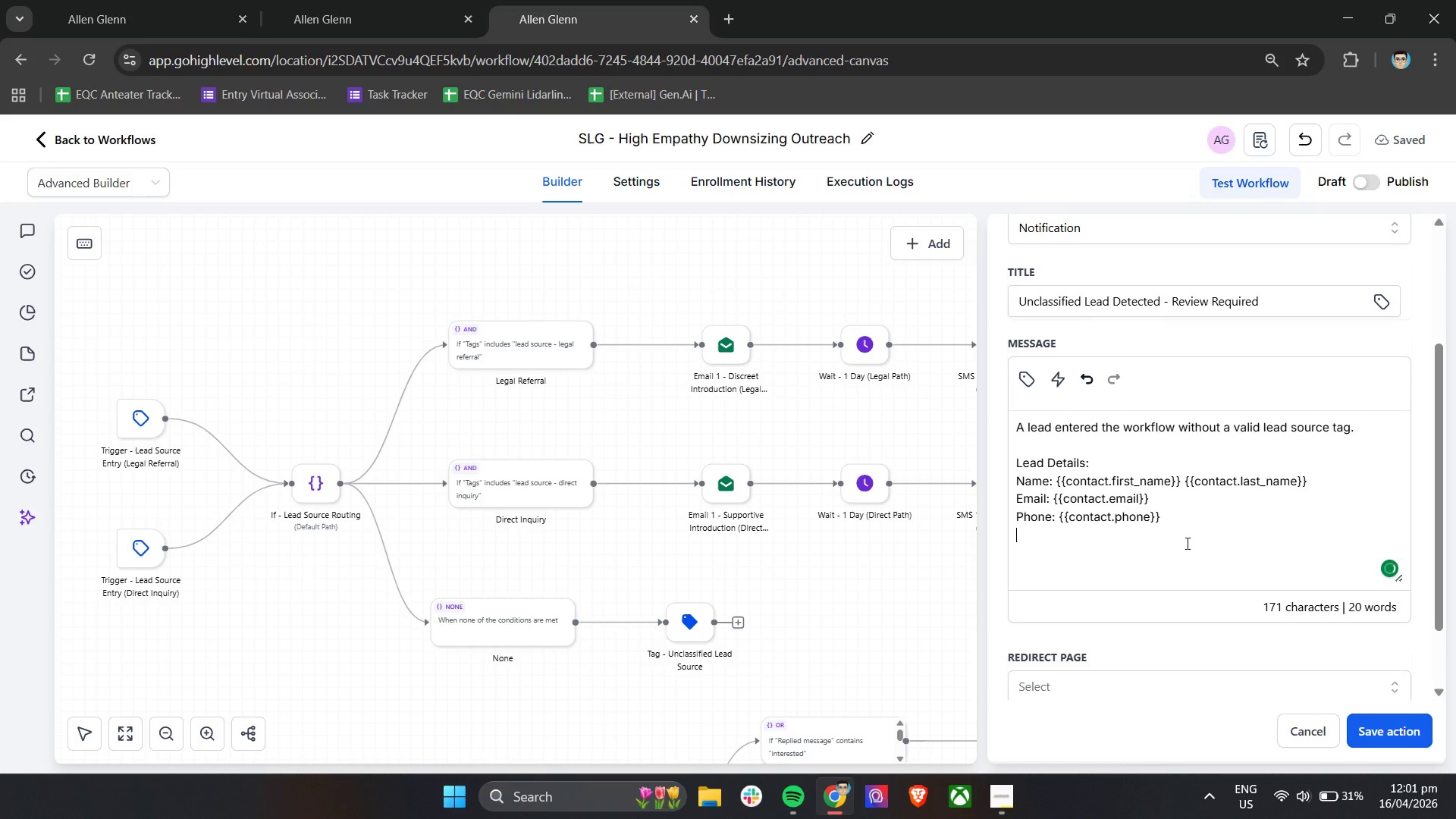 
key(Enter)
 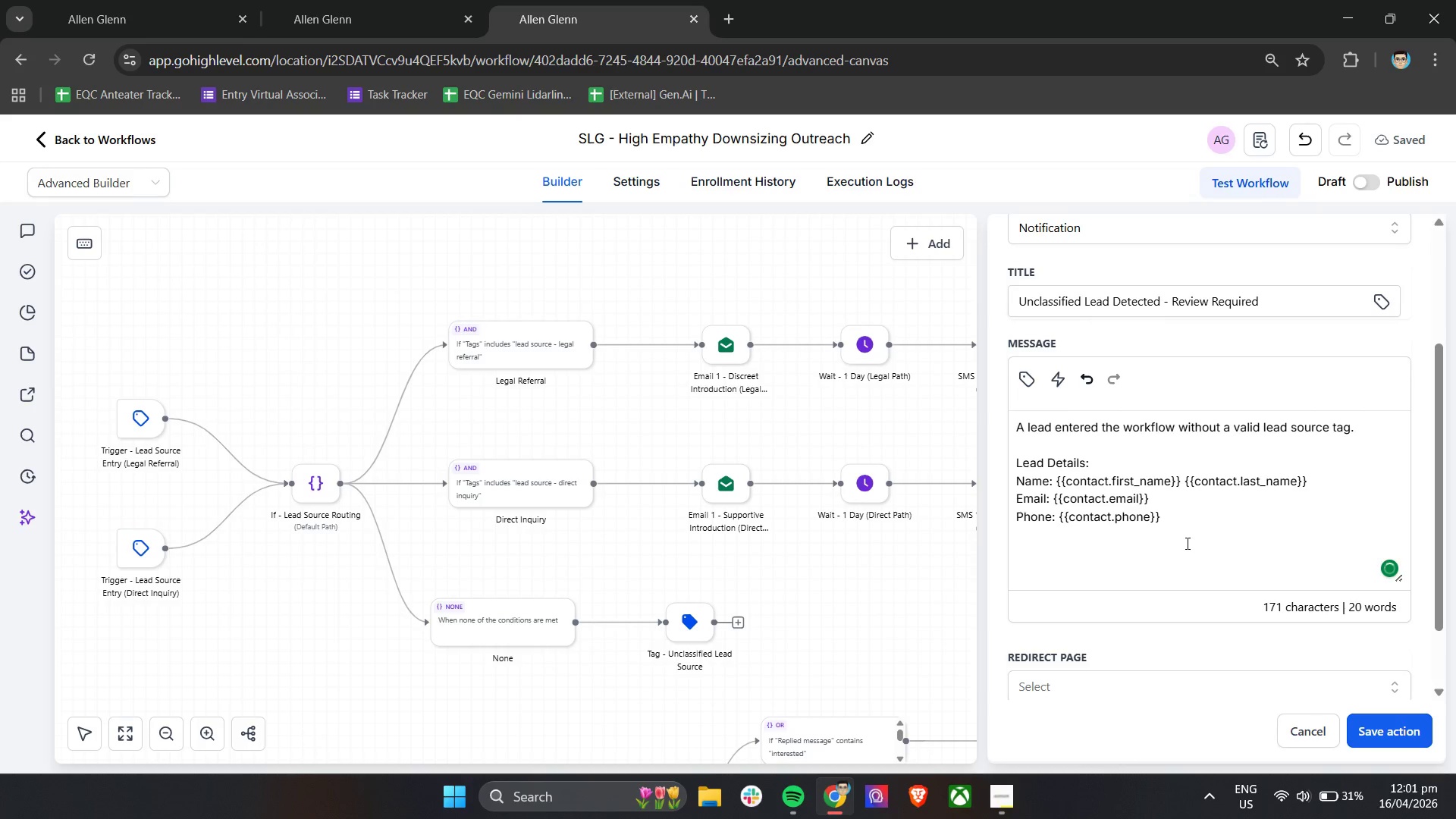 
type(Current Tags: )
 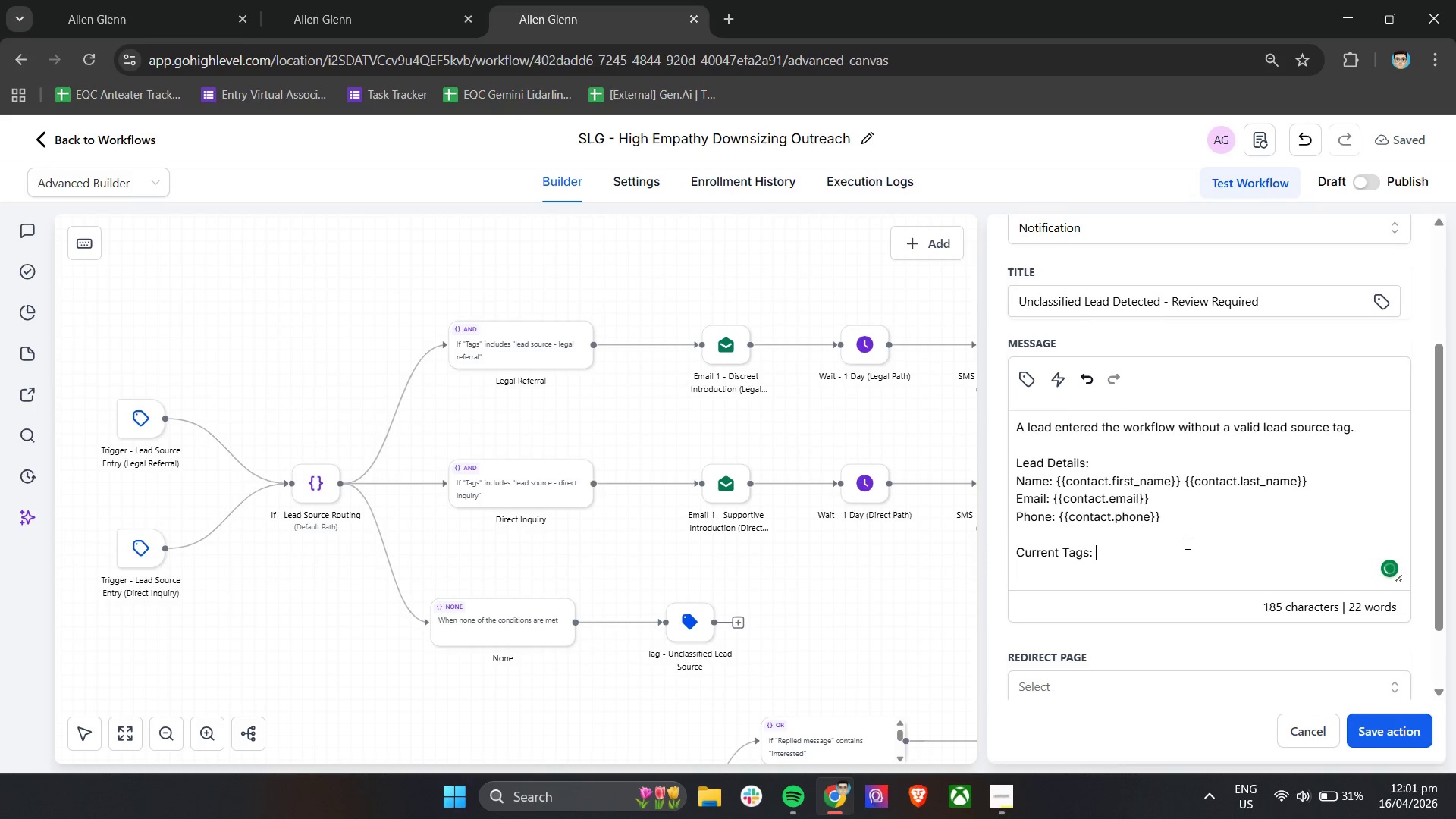 
key(Enter)
 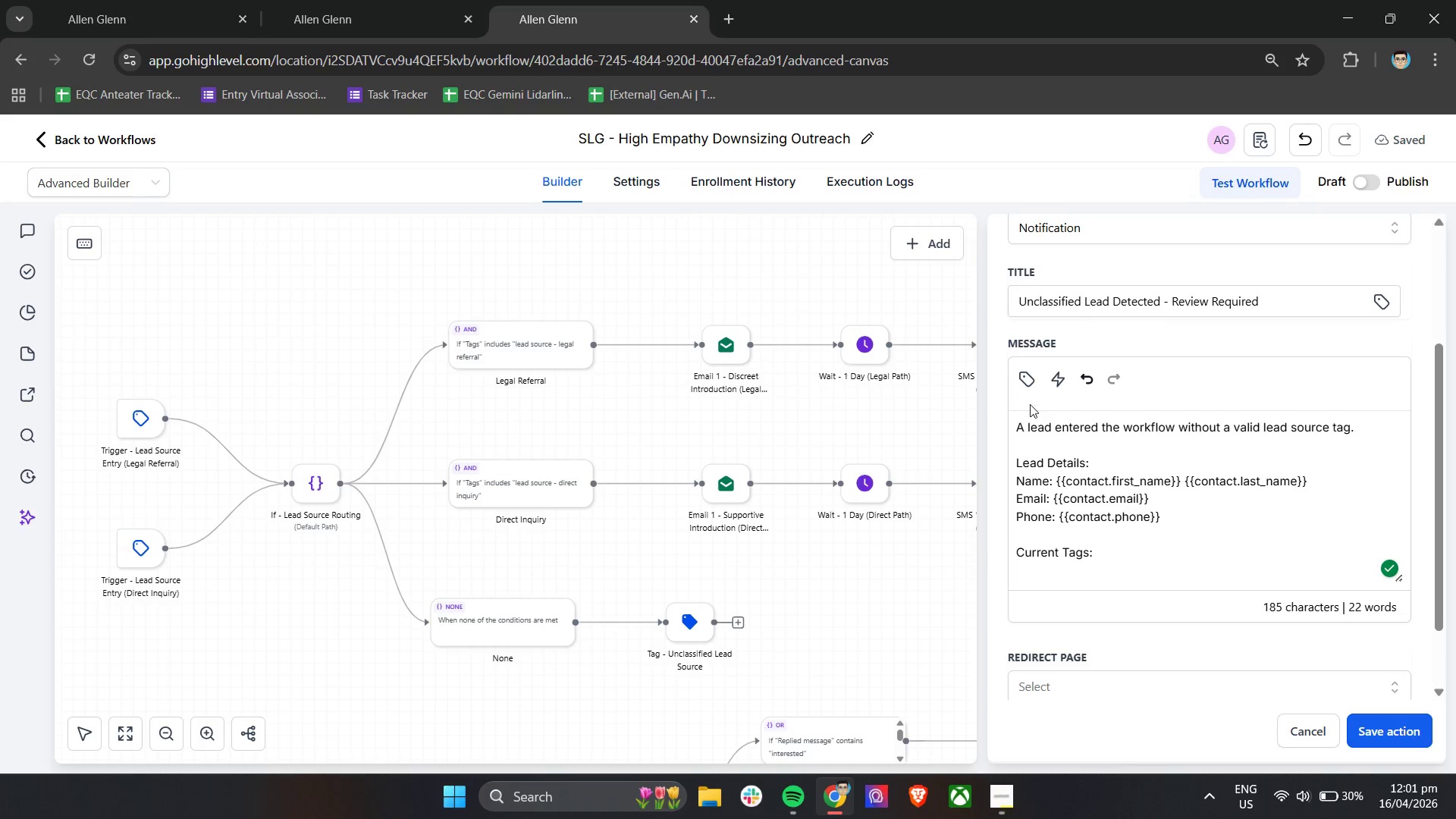 
left_click([1031, 385])
 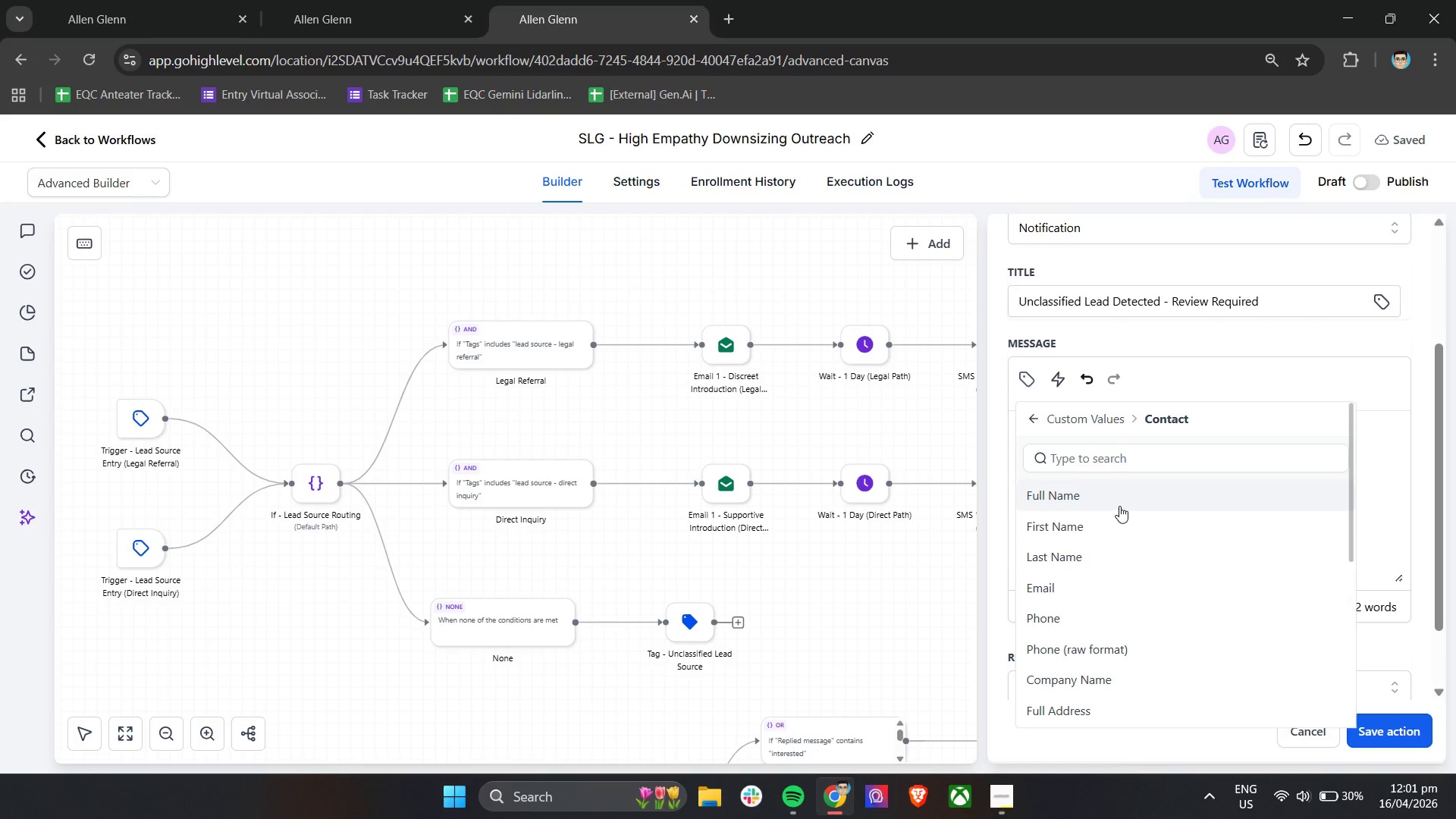 
left_click([1112, 459])
 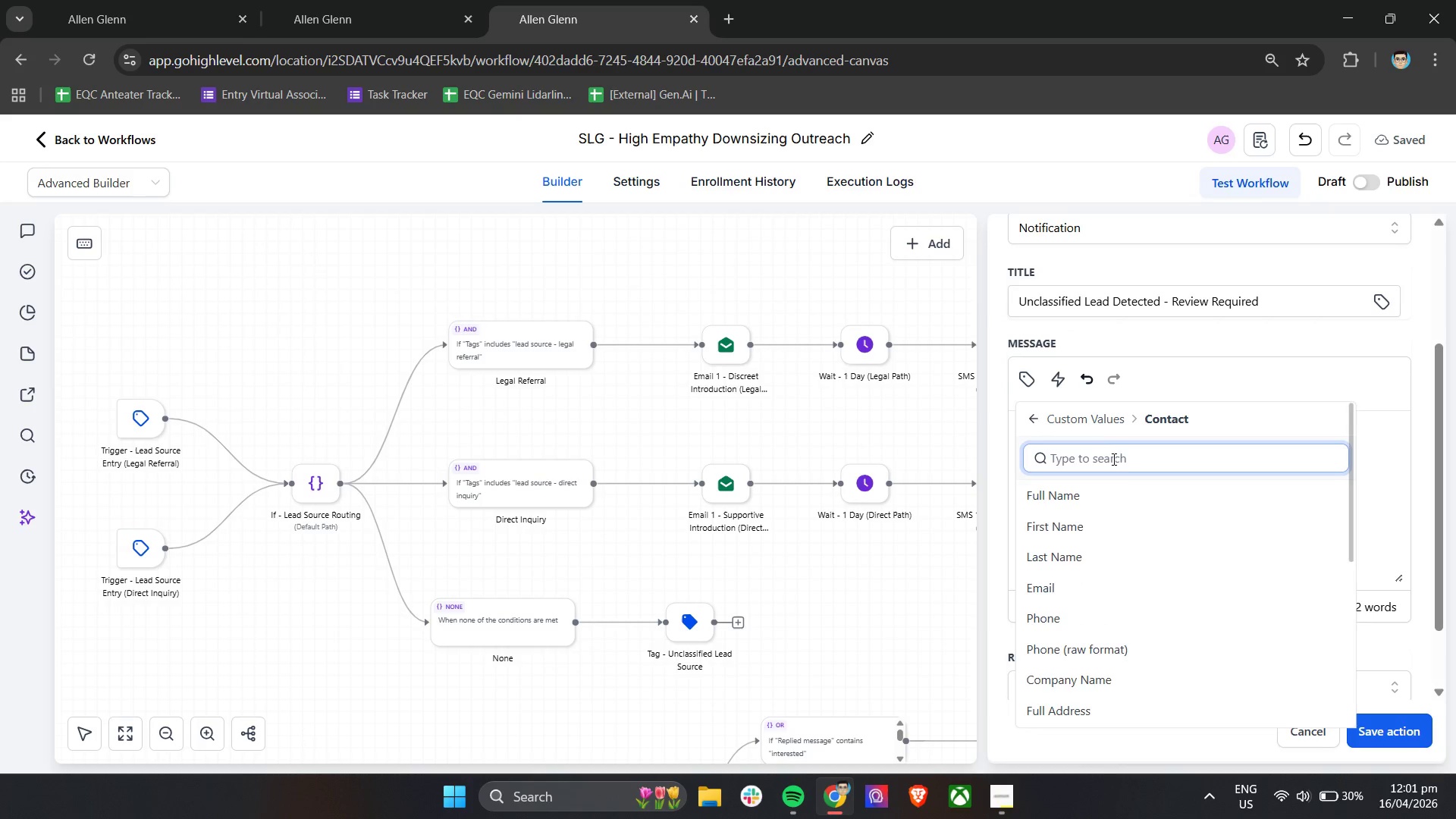 
type(tag)
 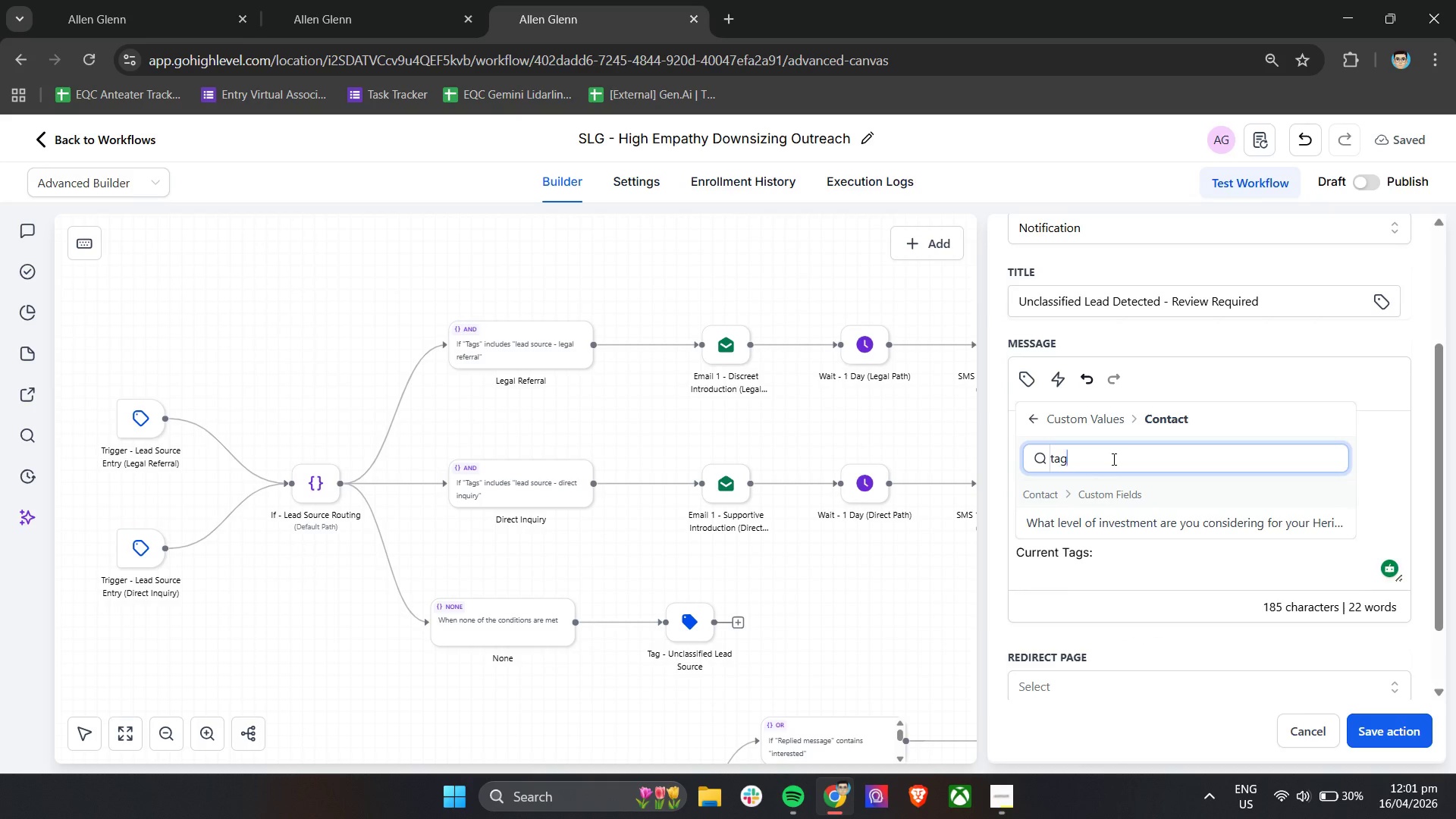 
left_click([1112, 459])
 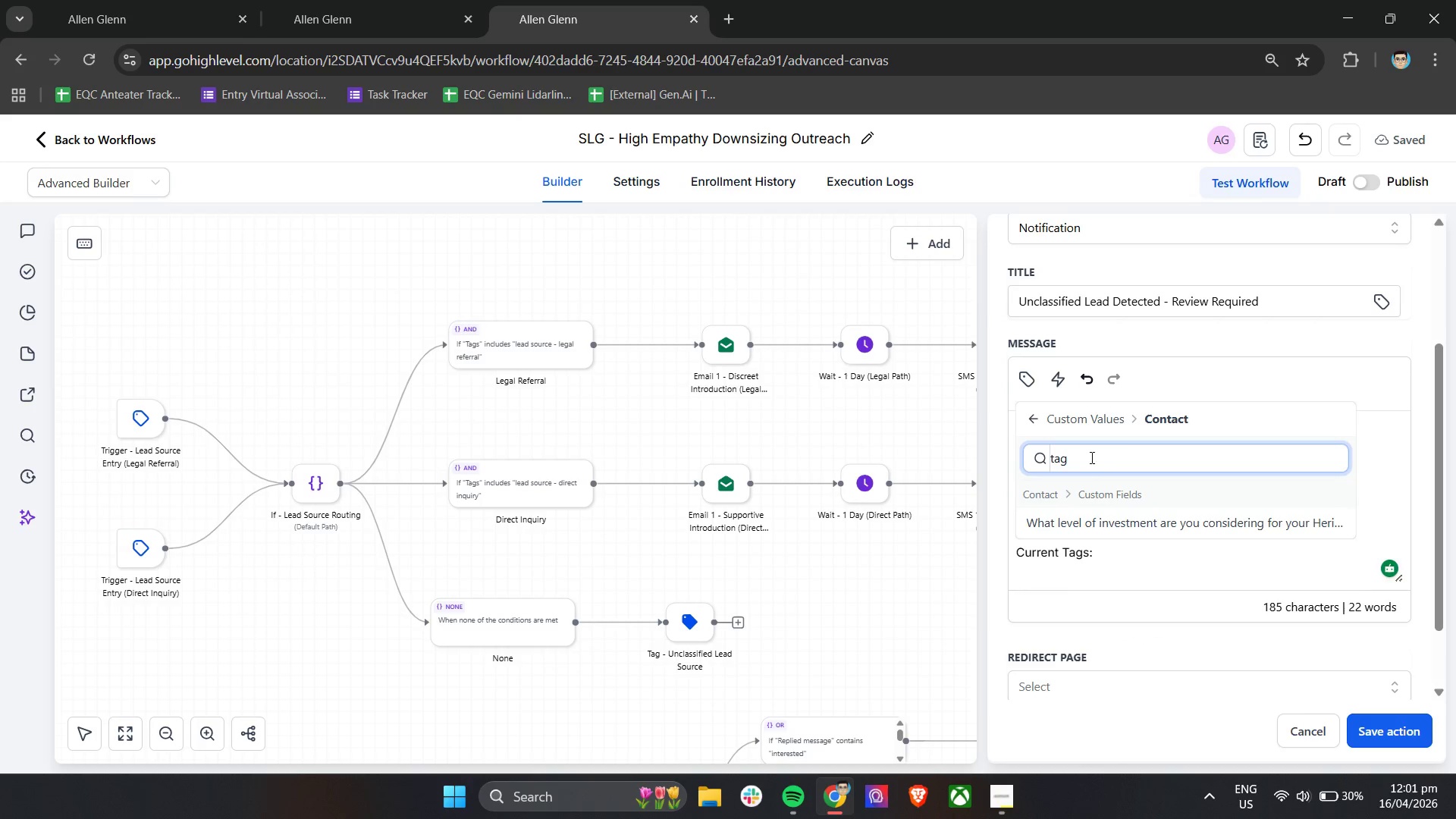 
left_click_drag(start_coordinate=[1088, 457], to_coordinate=[1046, 457])
 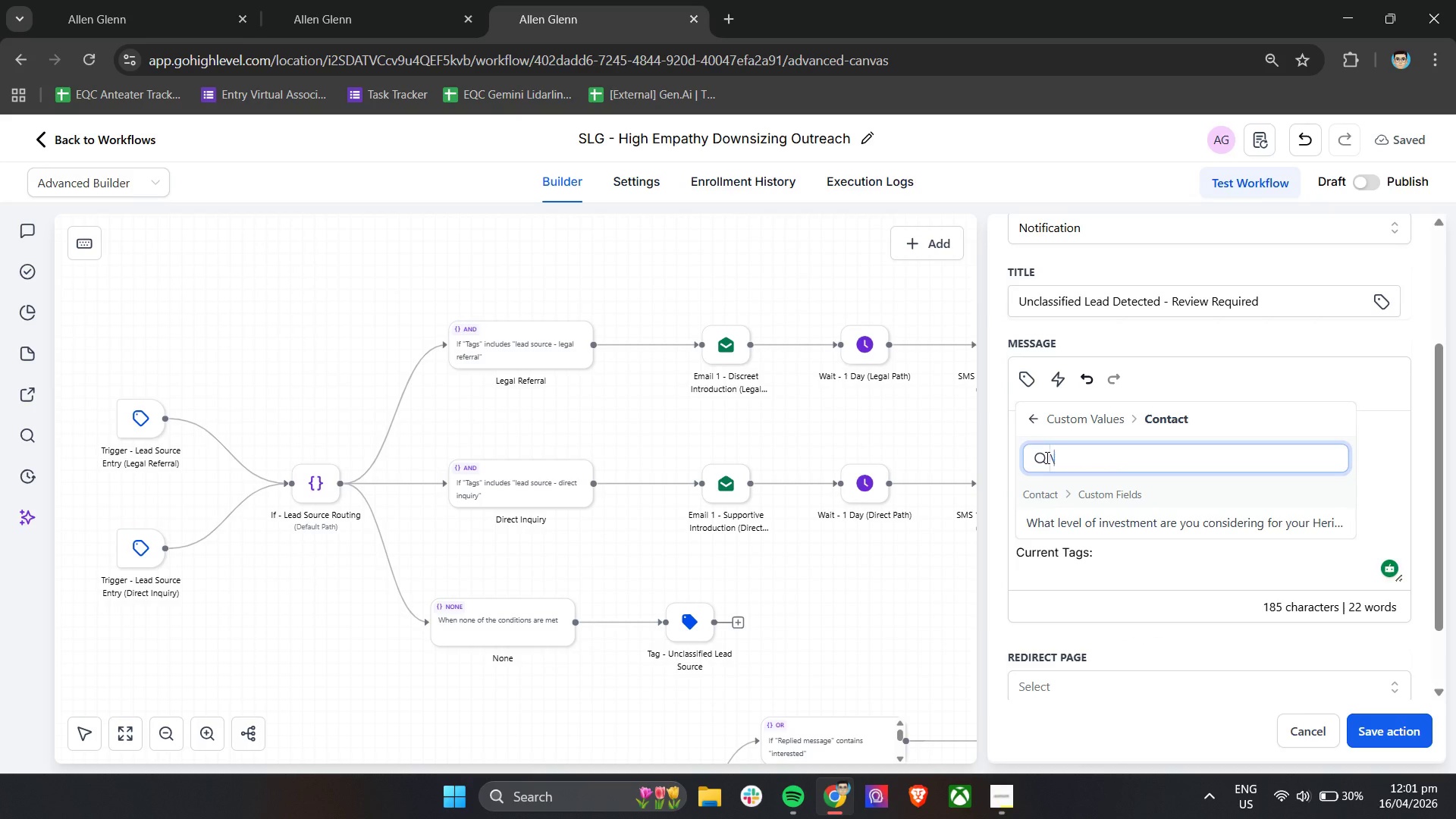 
key(Backslash)
 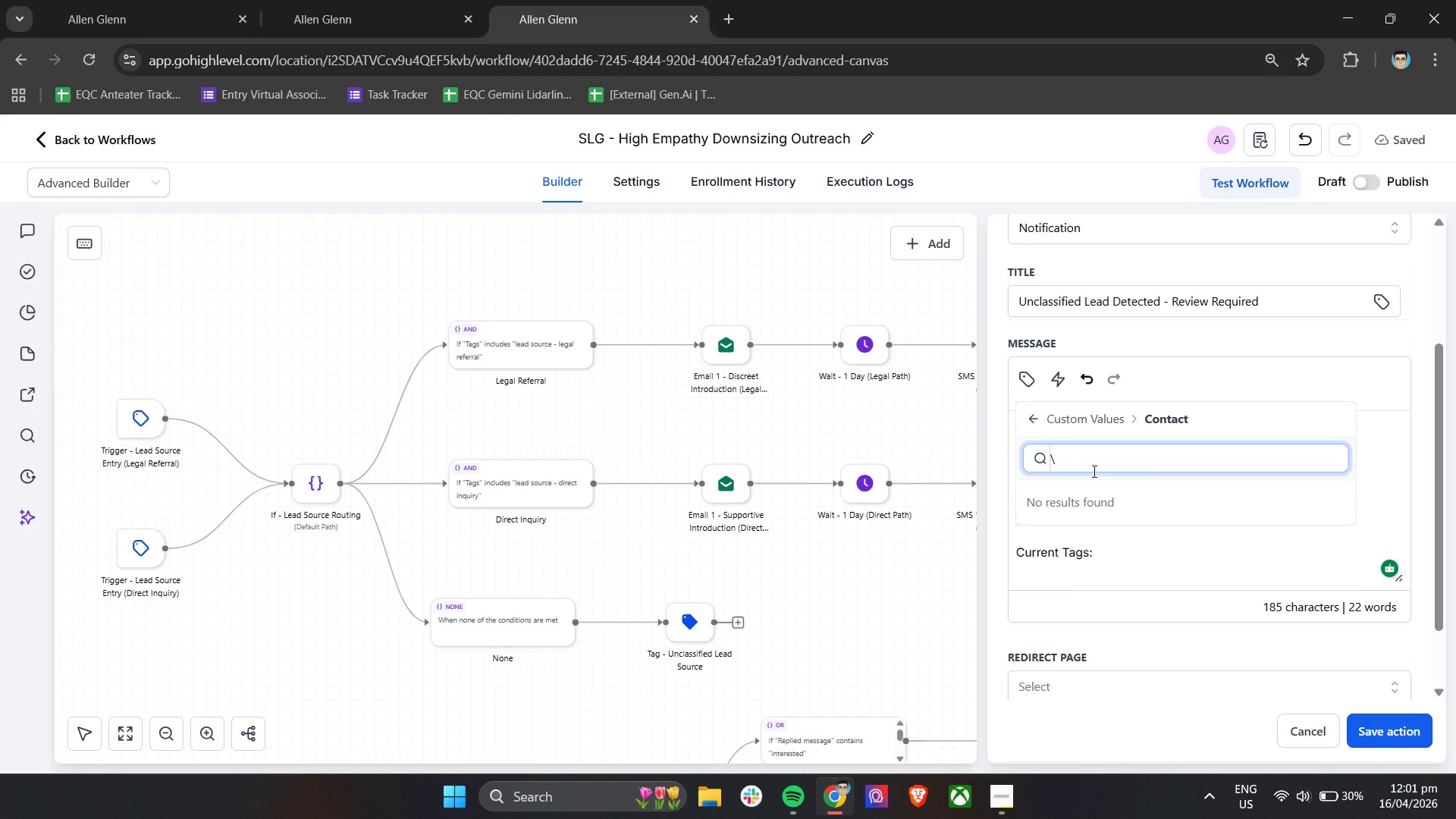 
key(Backspace)
 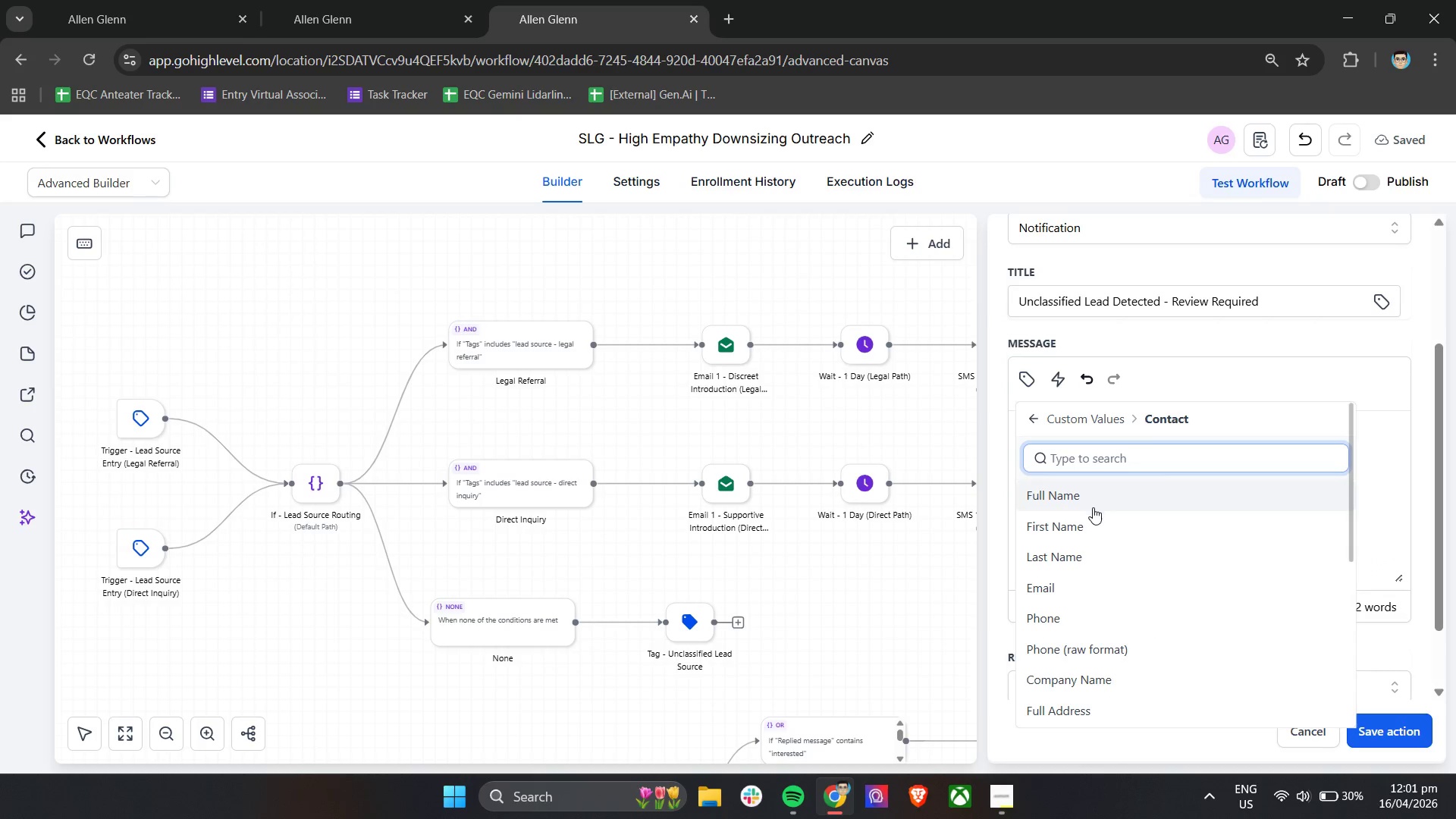 
scroll: coordinate [1098, 555], scroll_direction: down, amount: 3.0
 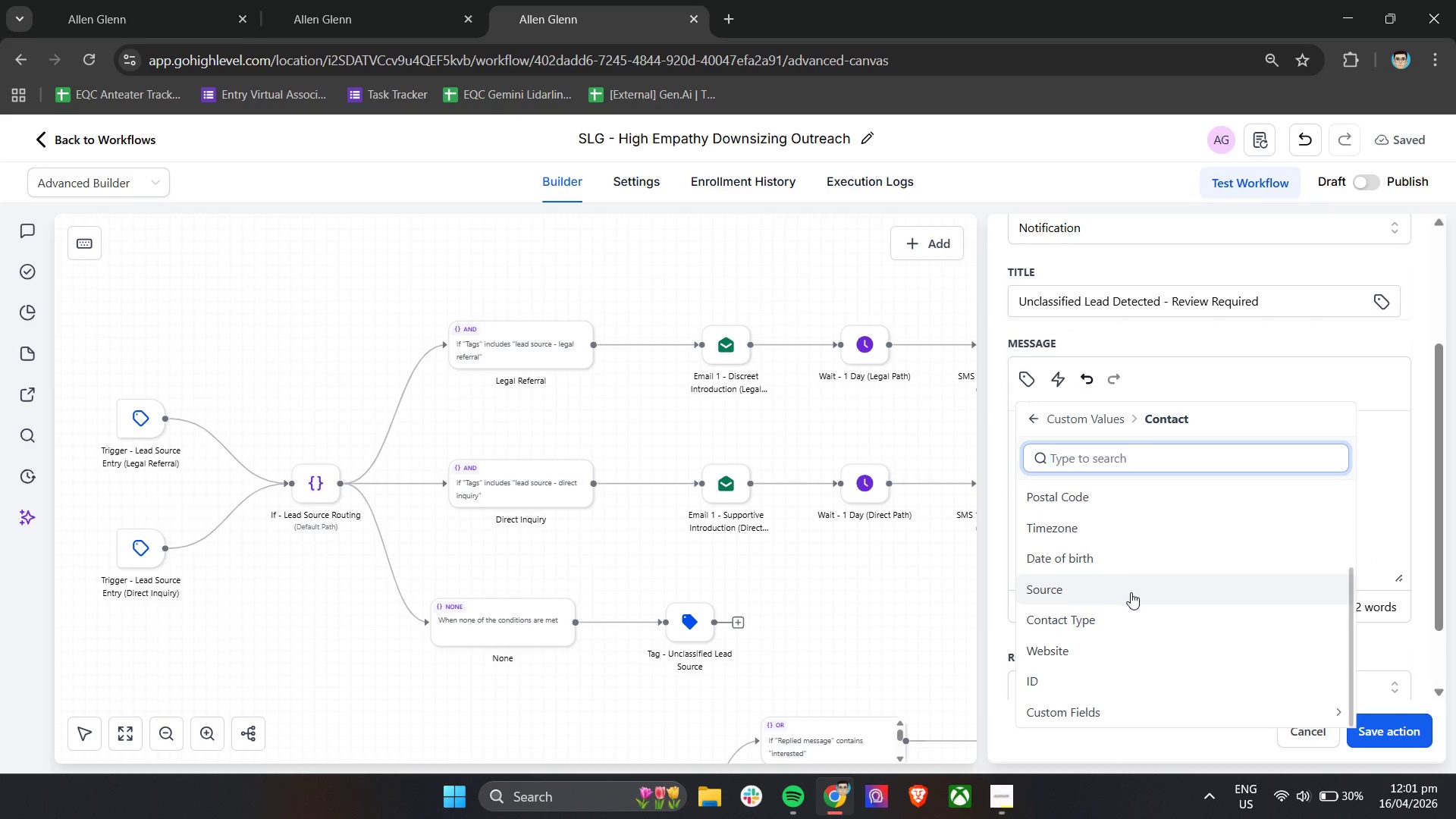 
left_click([1131, 592])
 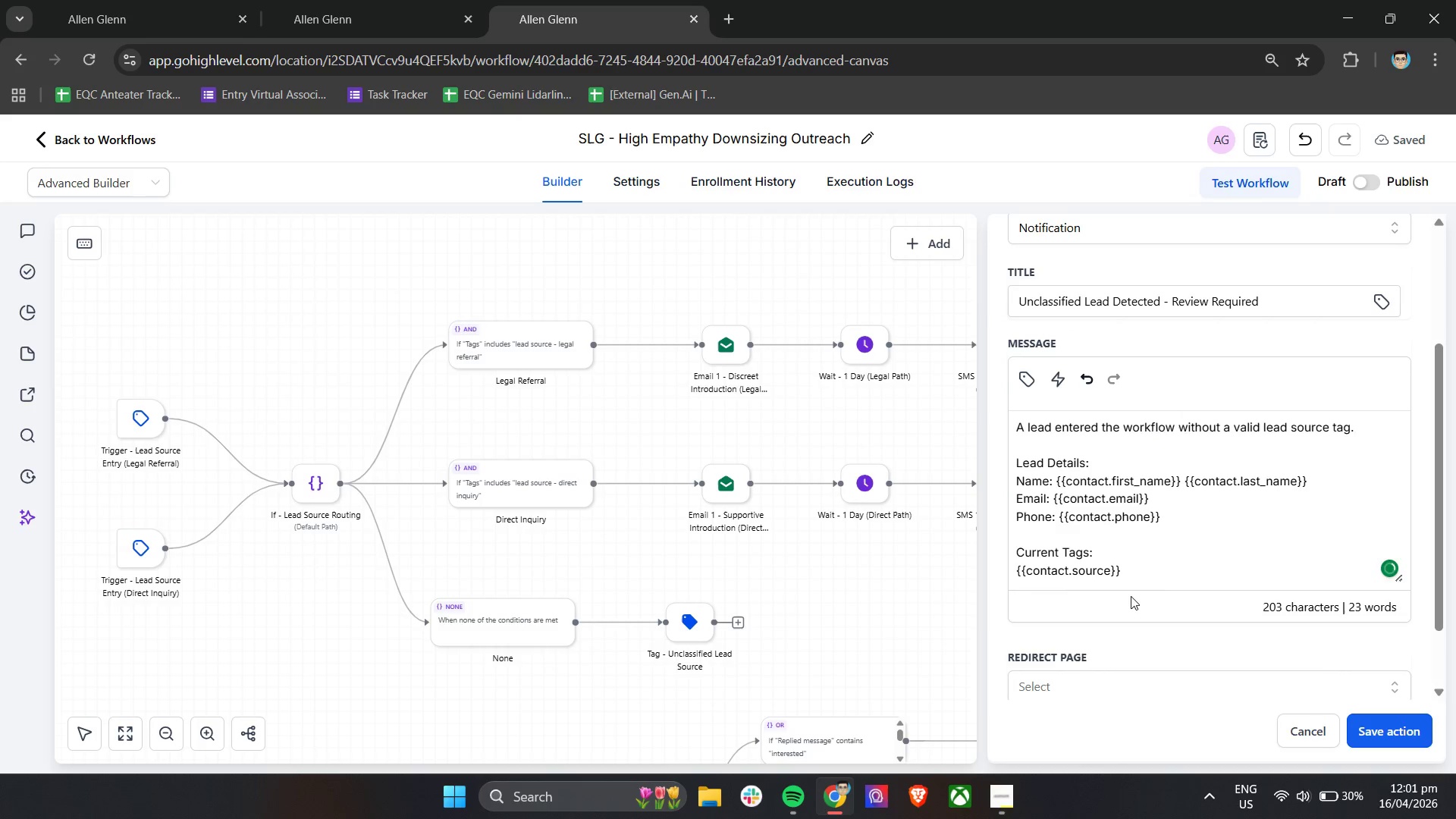 
key(ArrowLeft)
 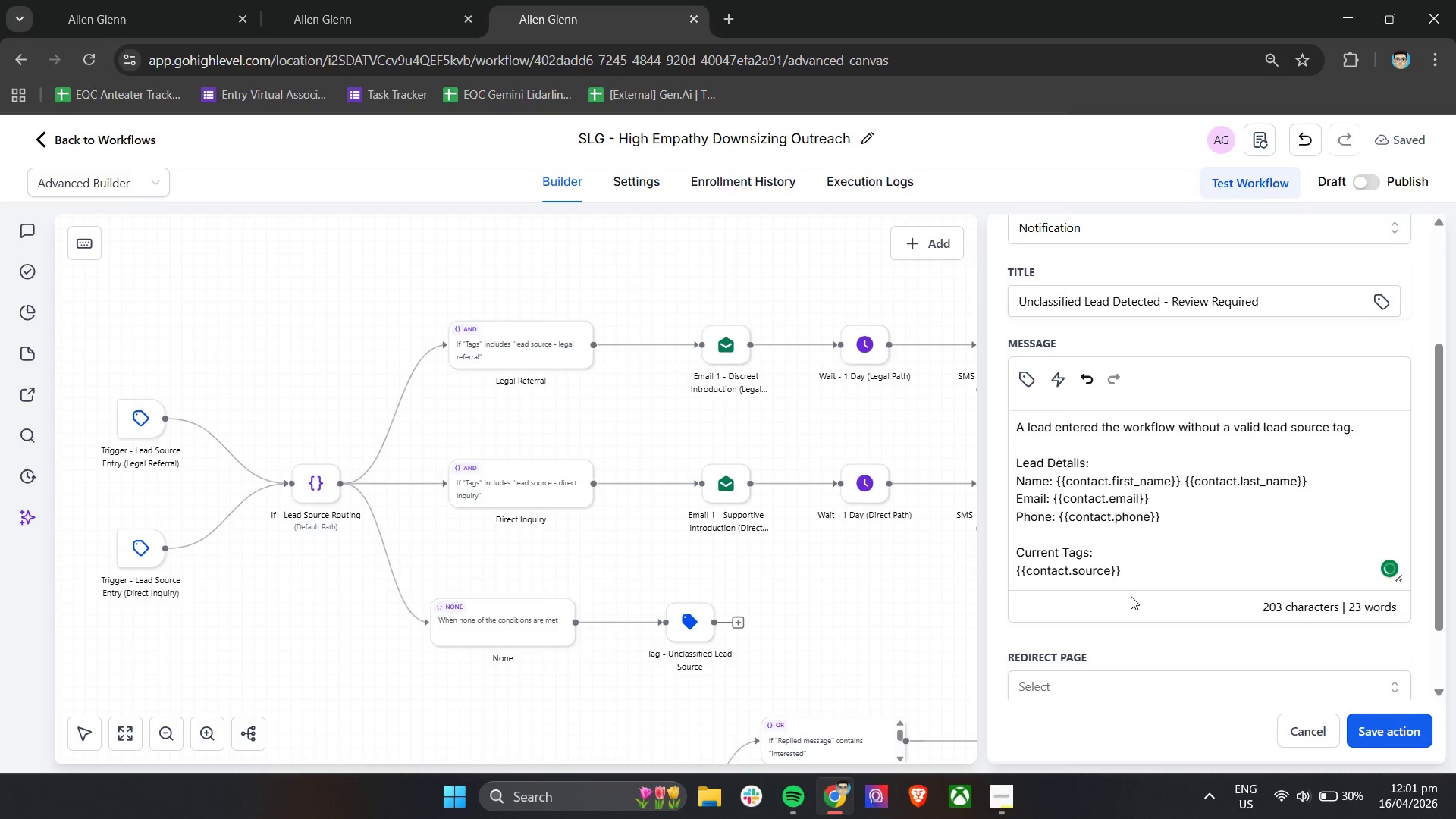 
key(ArrowLeft)
 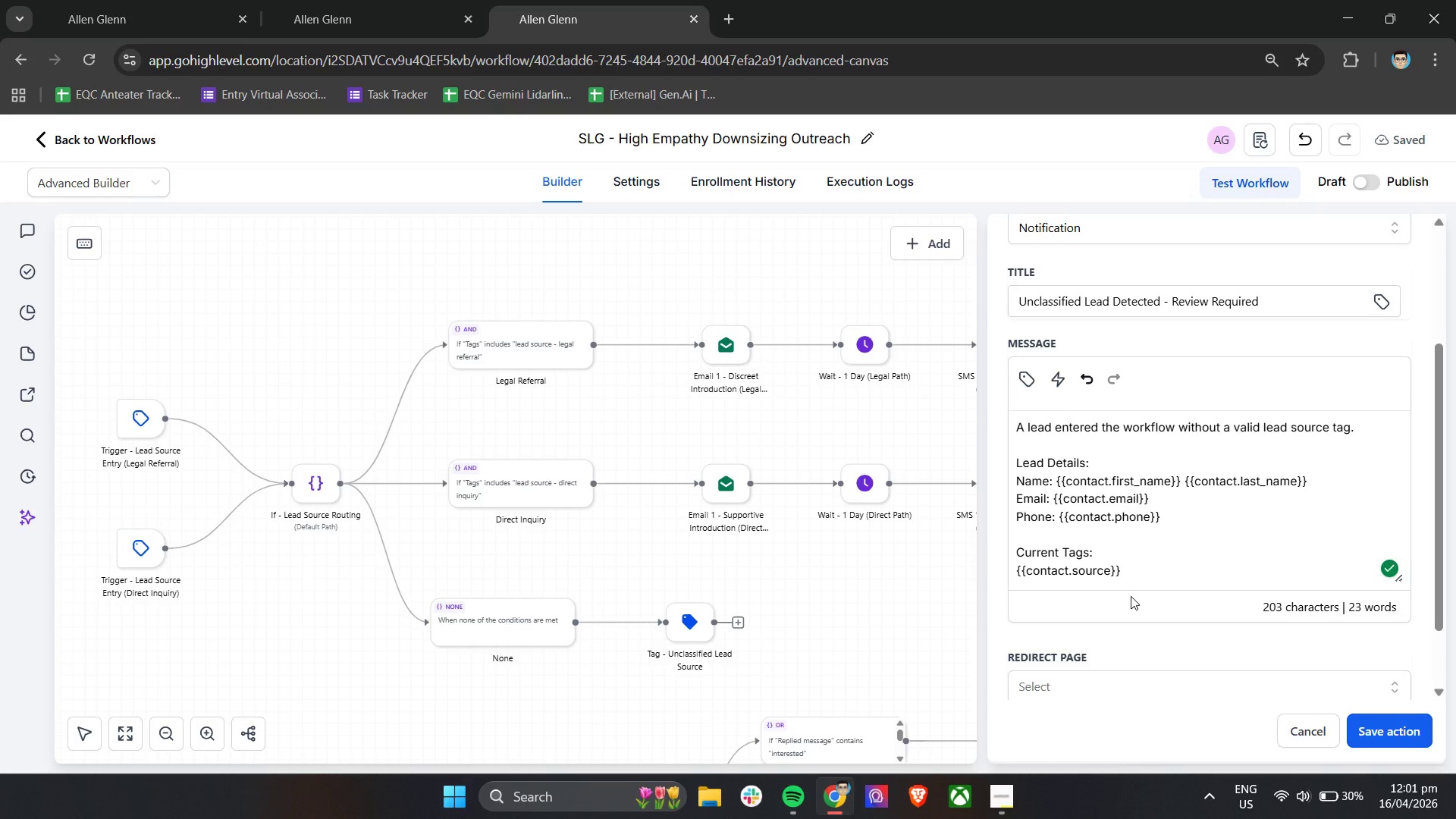 
key(Backspace)
key(Backspace)
key(Backspace)
key(Backspace)
key(Backspace)
key(Backspace)
type(tags)
 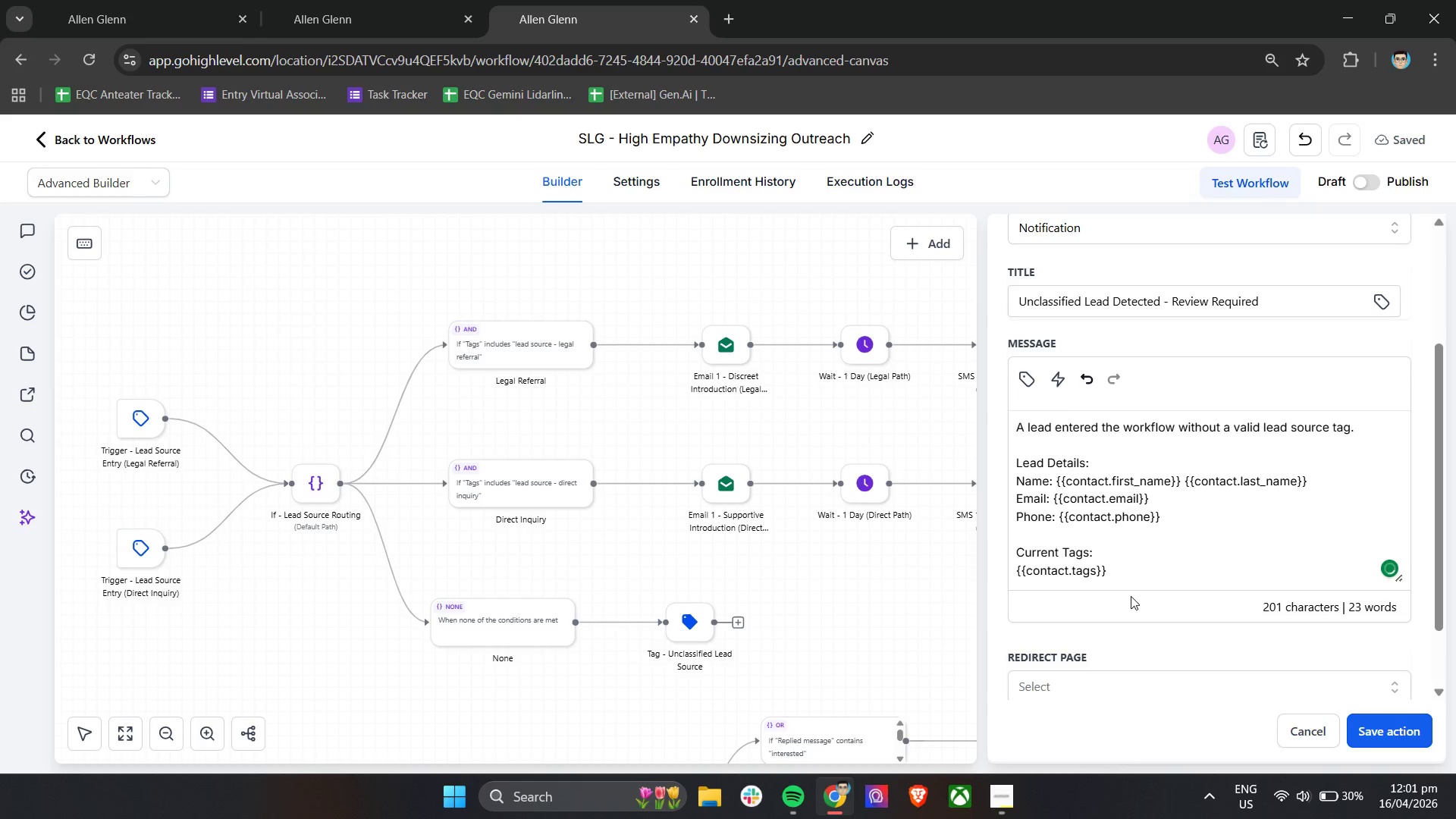 
key(ArrowDown)
 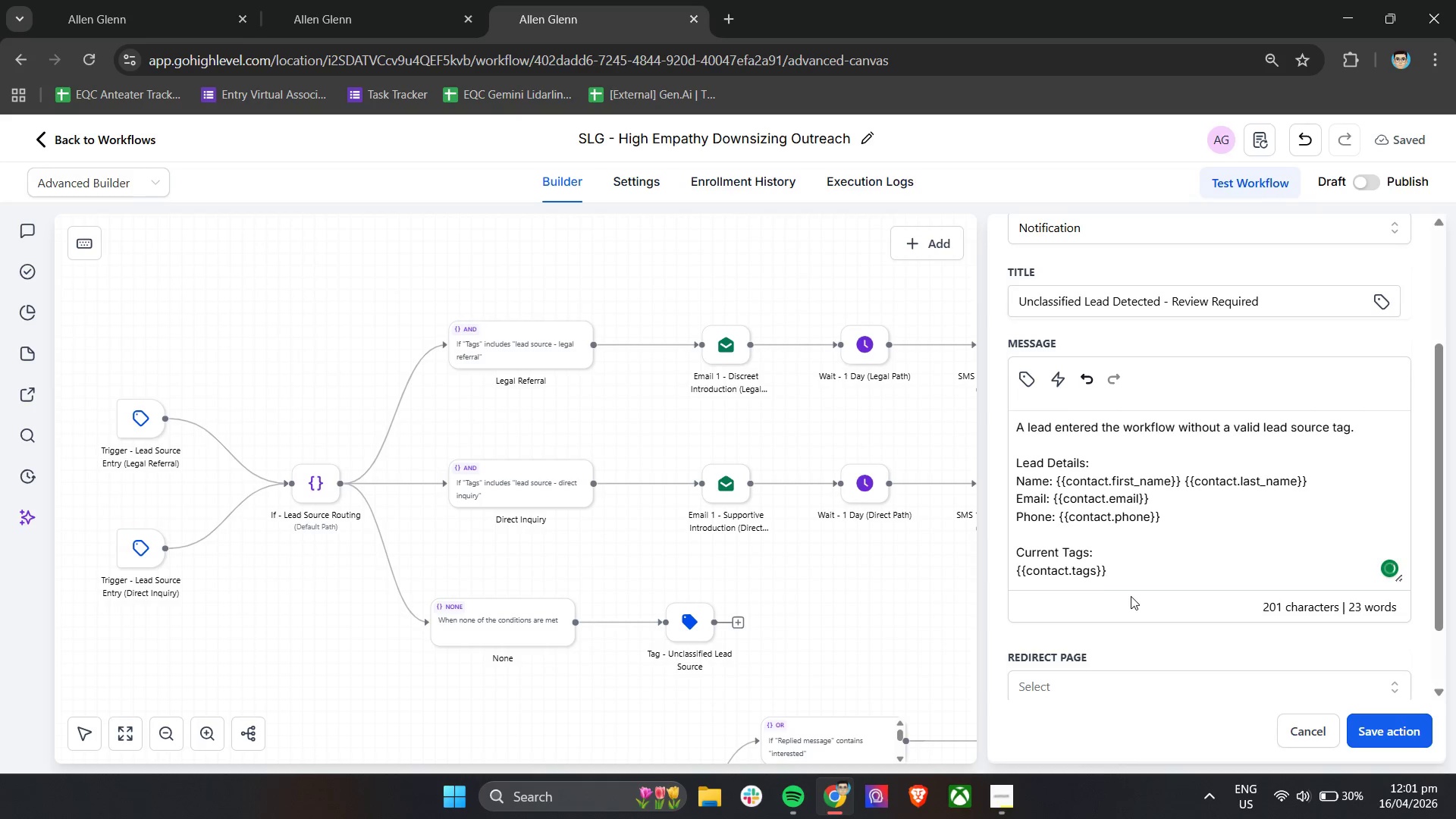 
key(Enter)
 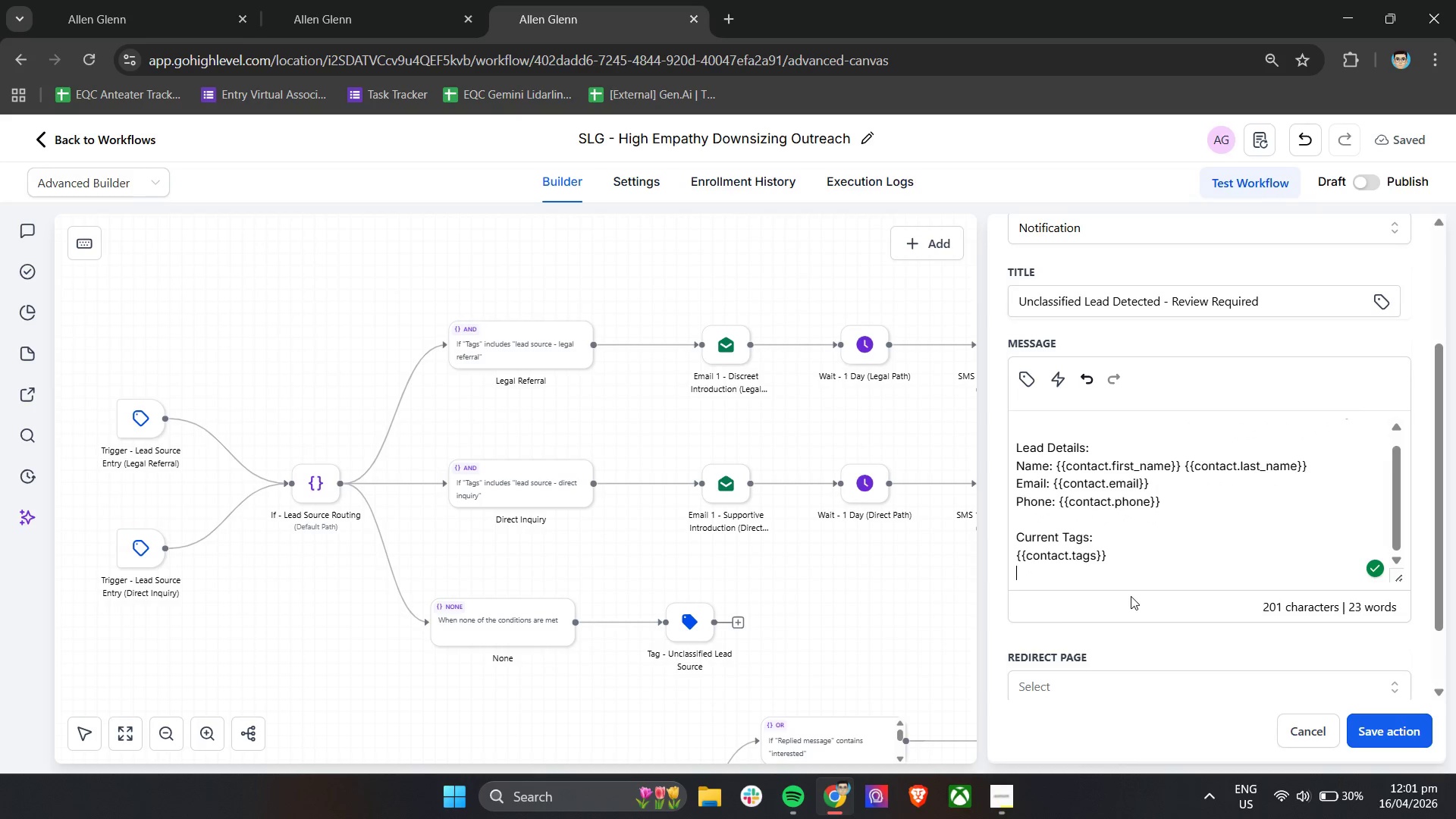 
key(Enter)
 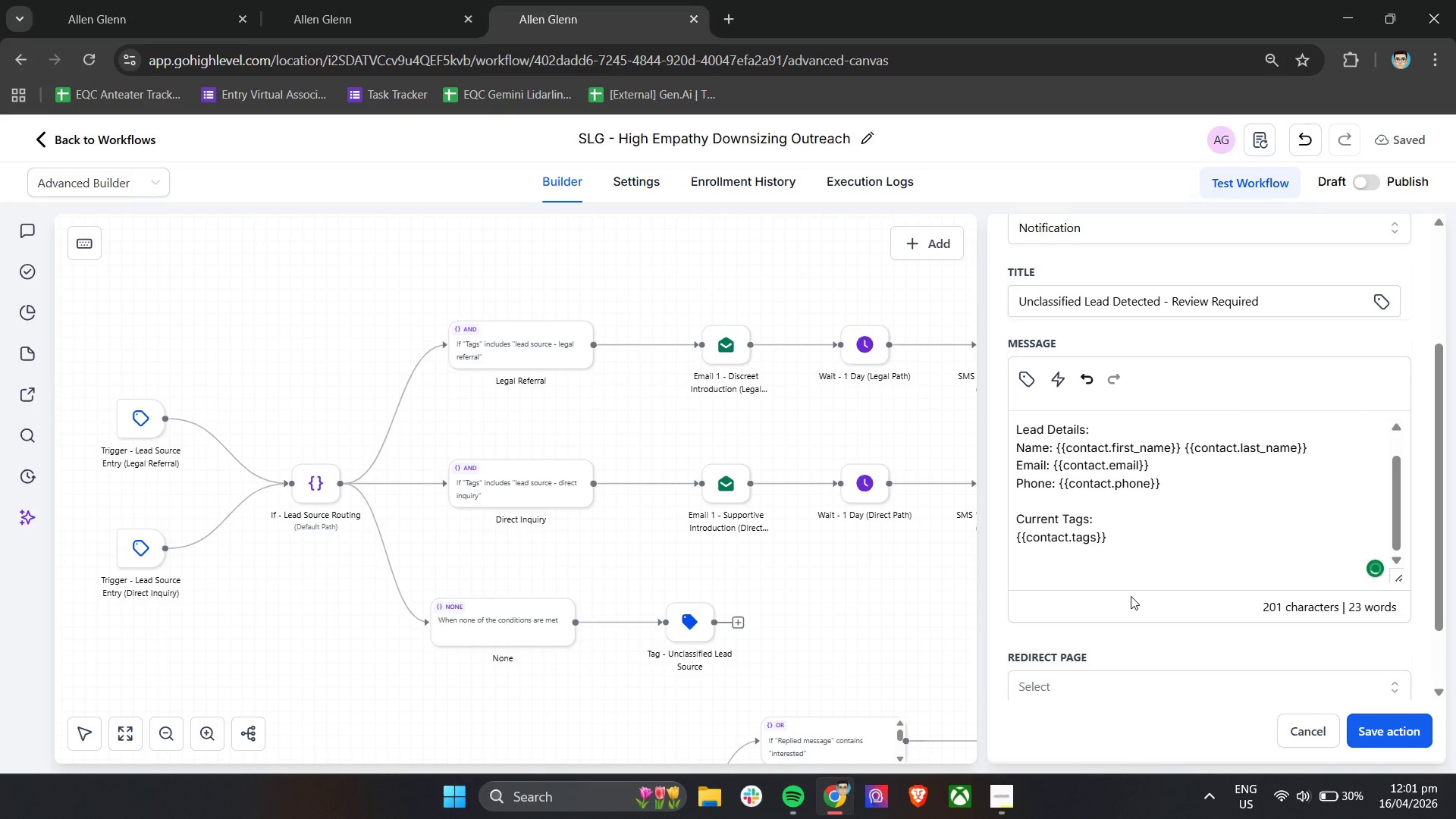 
type(Property Timeline:)
 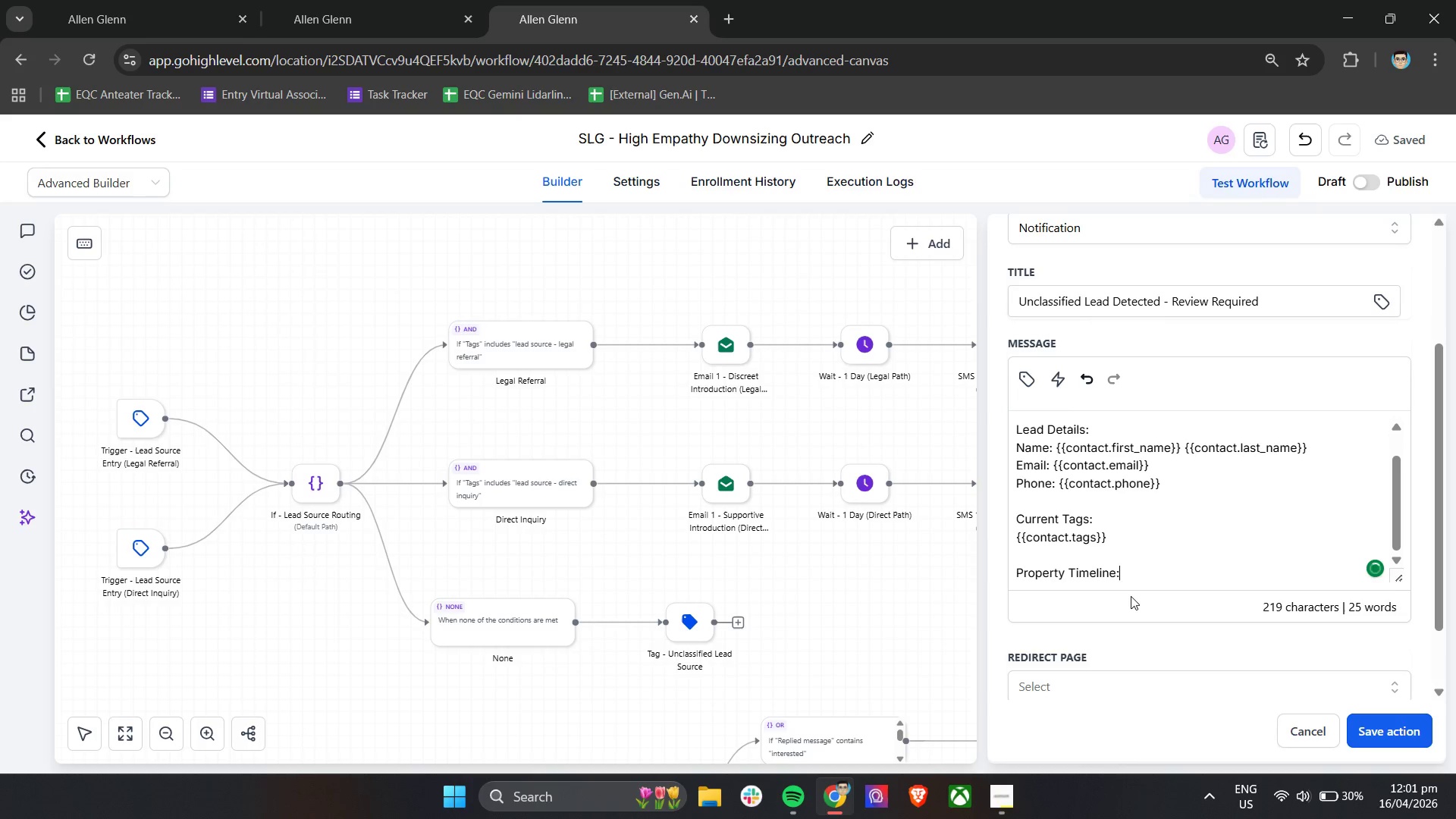 
key(Enter)
 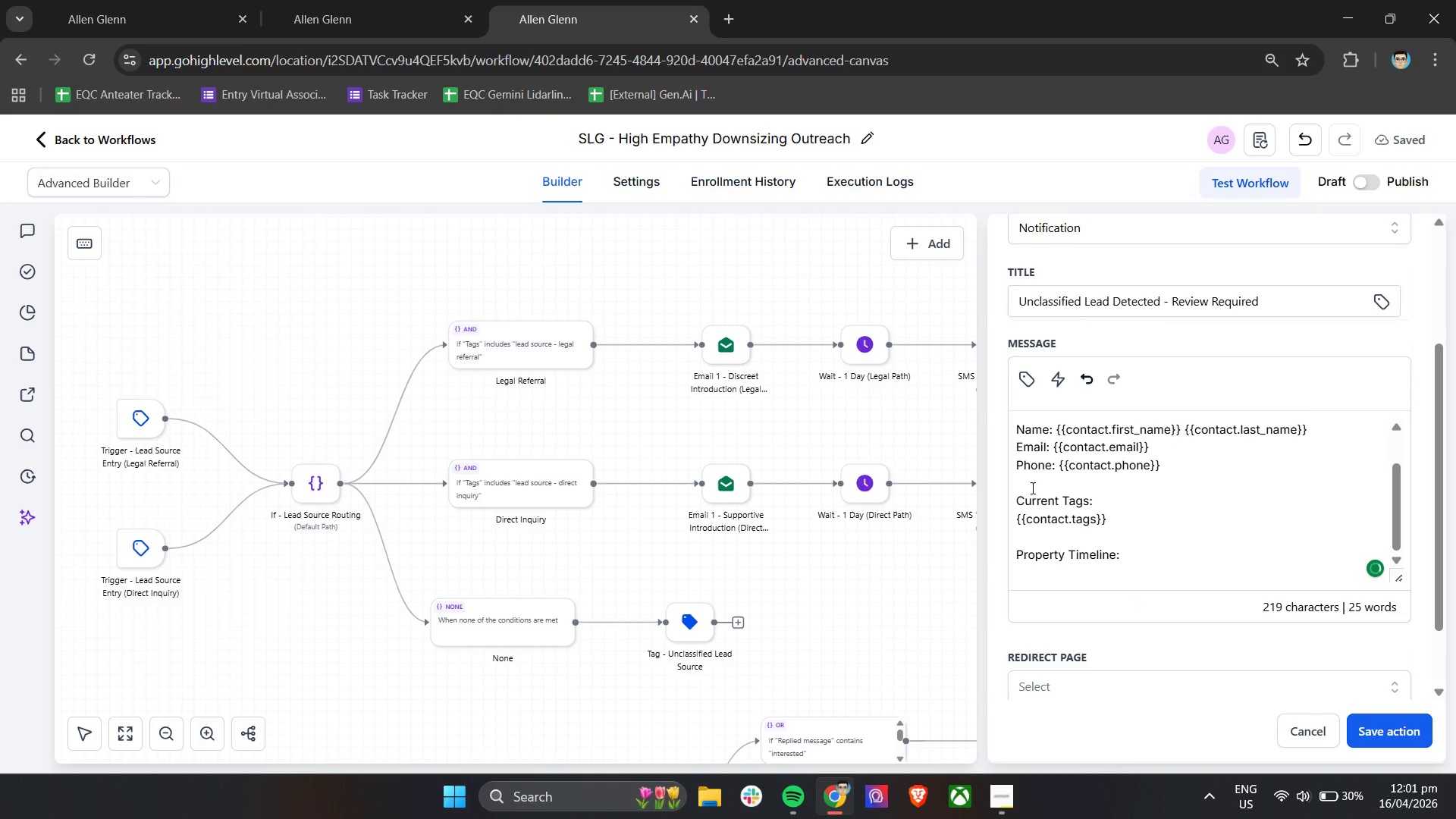 
left_click([1029, 373])
 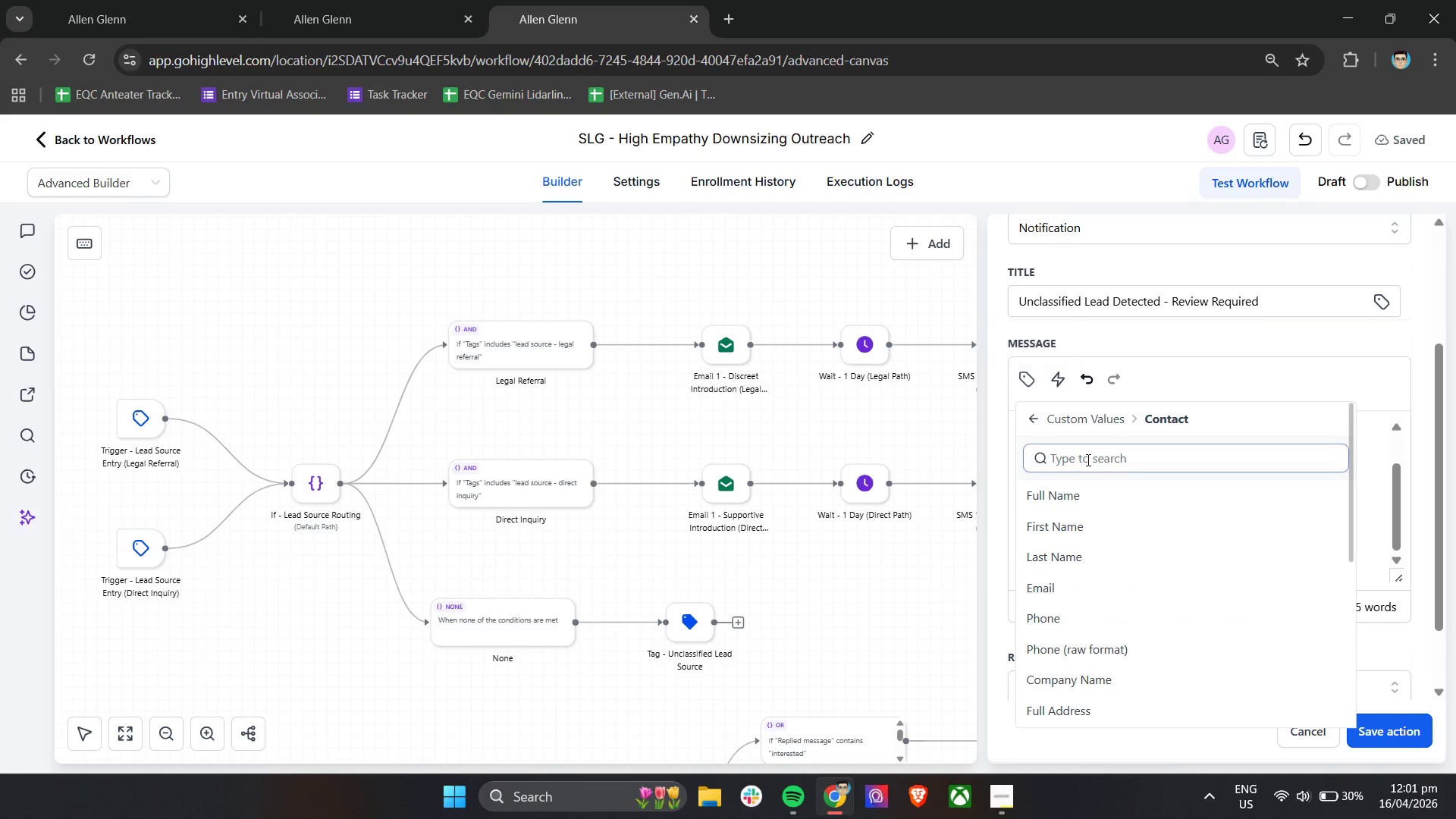 
left_click([1087, 460])
 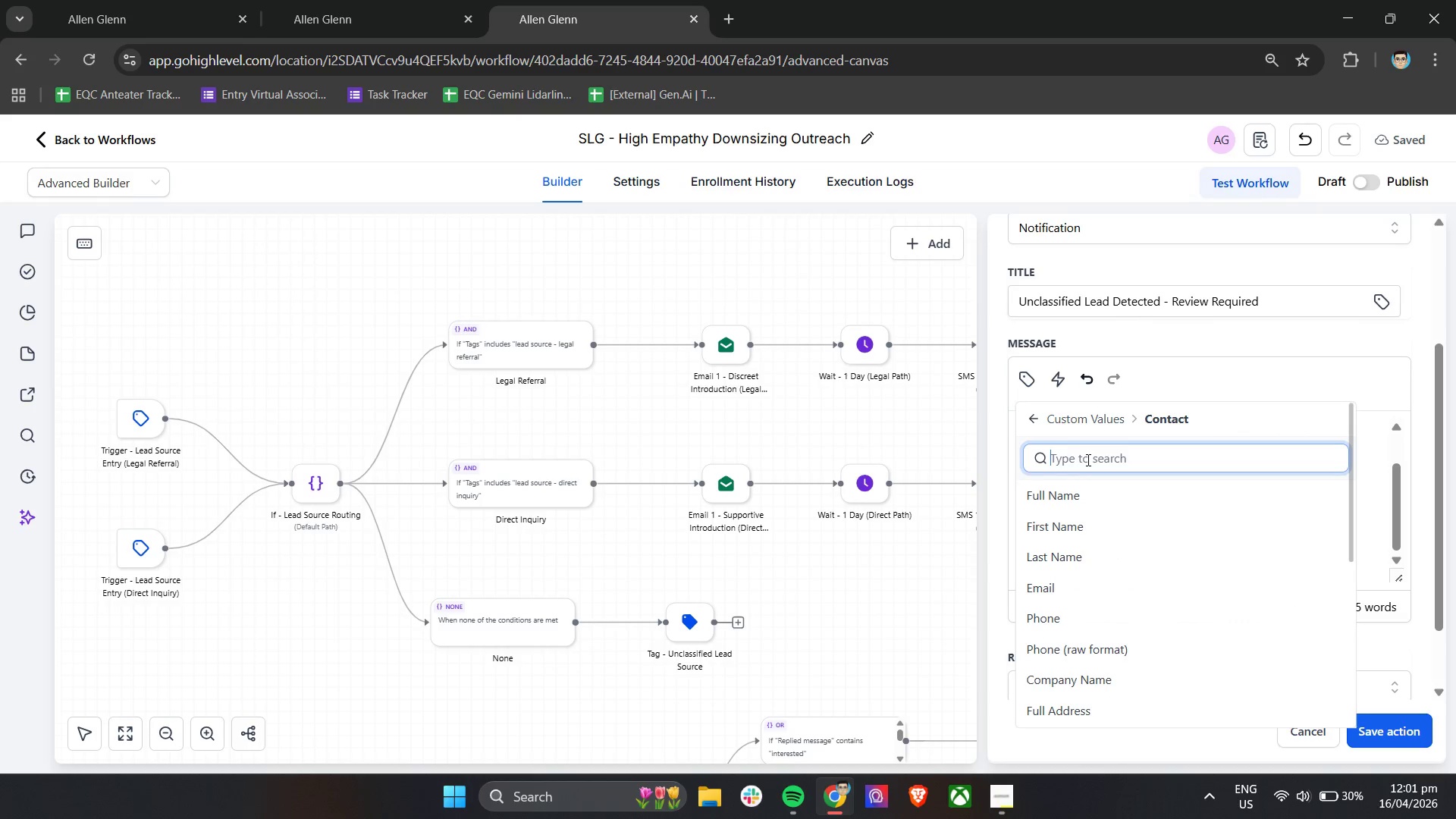 
type(time)
 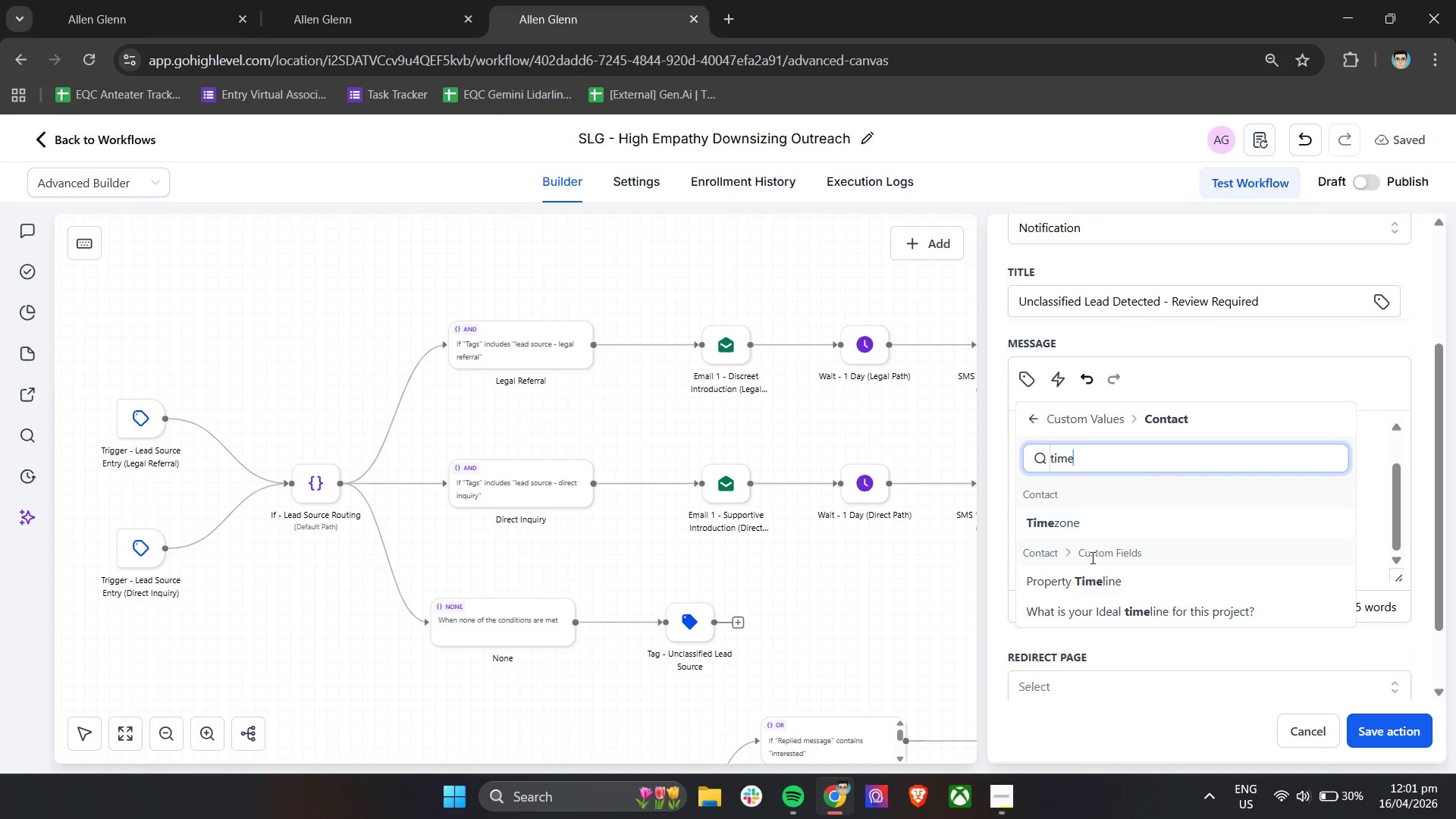 
left_click([1090, 590])
 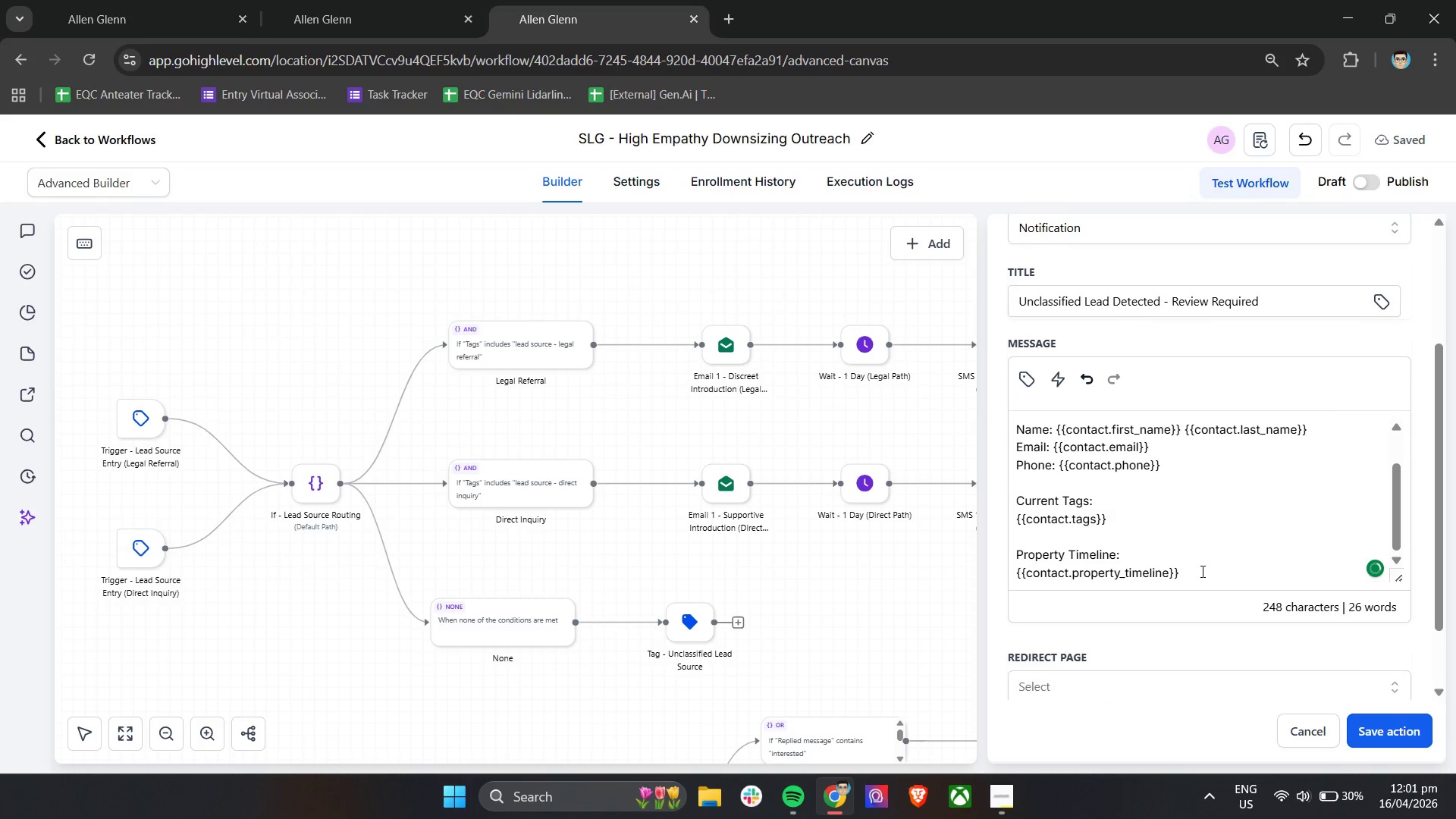 
key(Enter)
 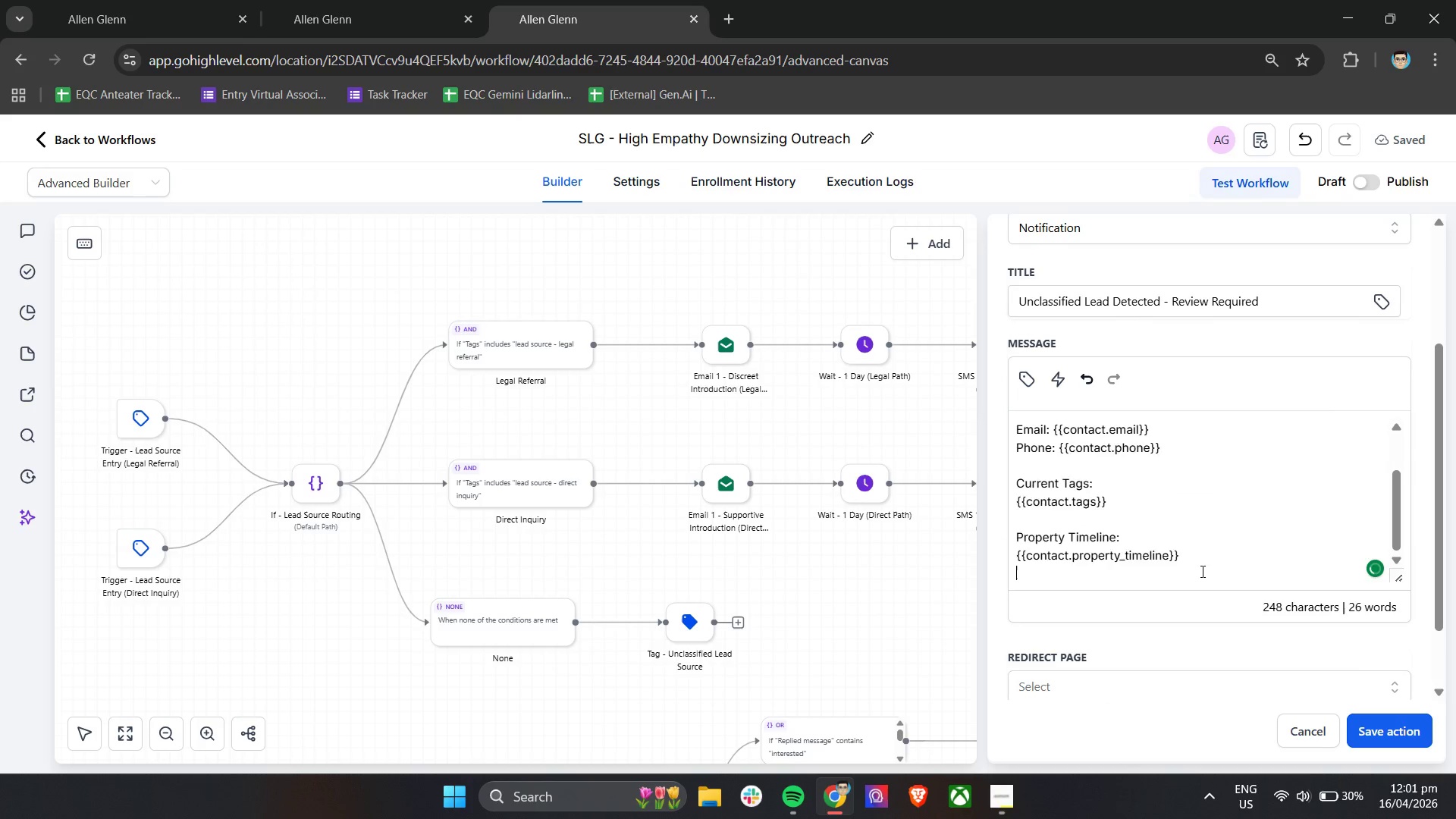 
key(Enter)
 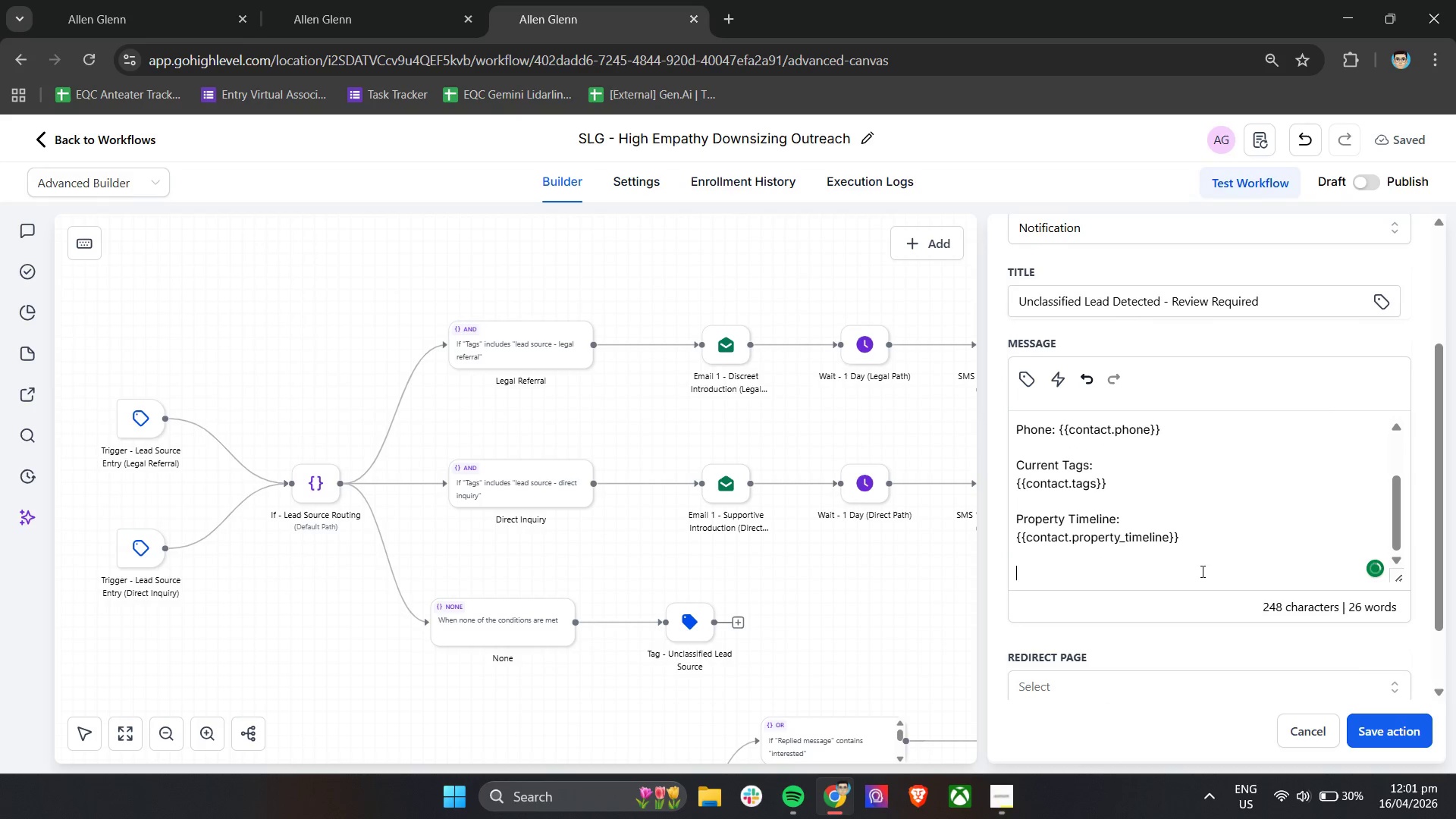 
type(Sensiti)
 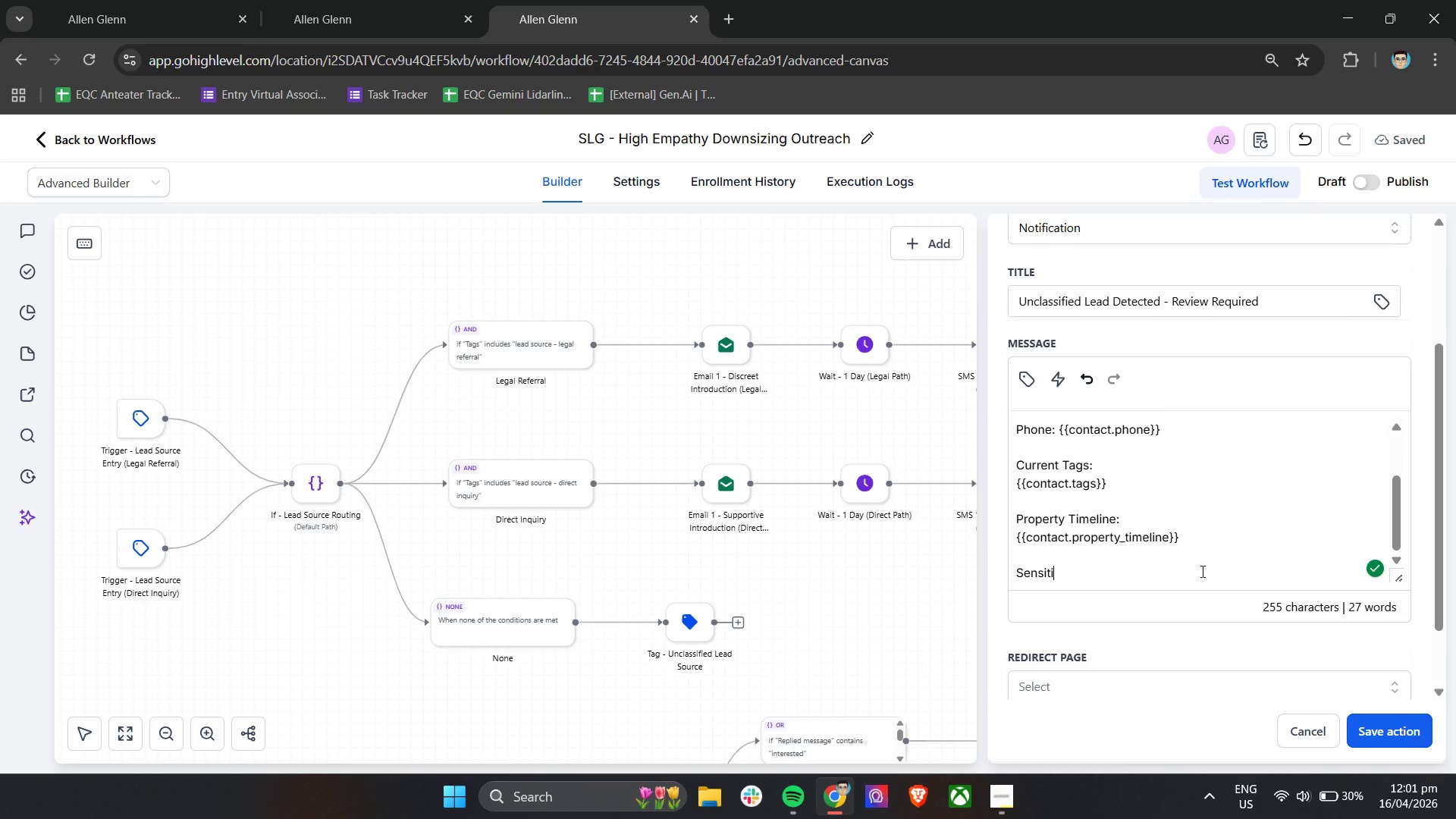 
type(vity Level:)
 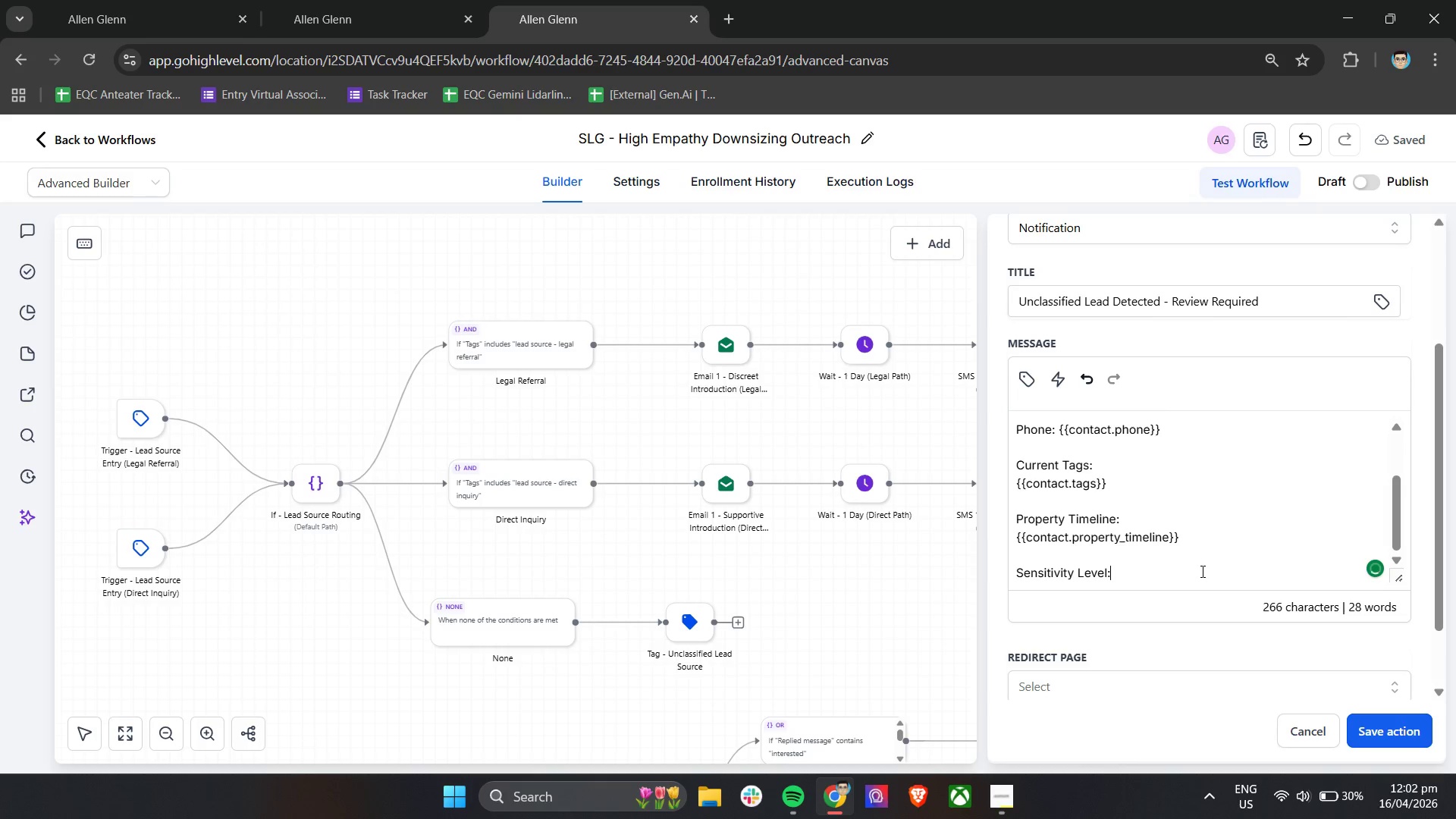 
key(Shift+Enter)
 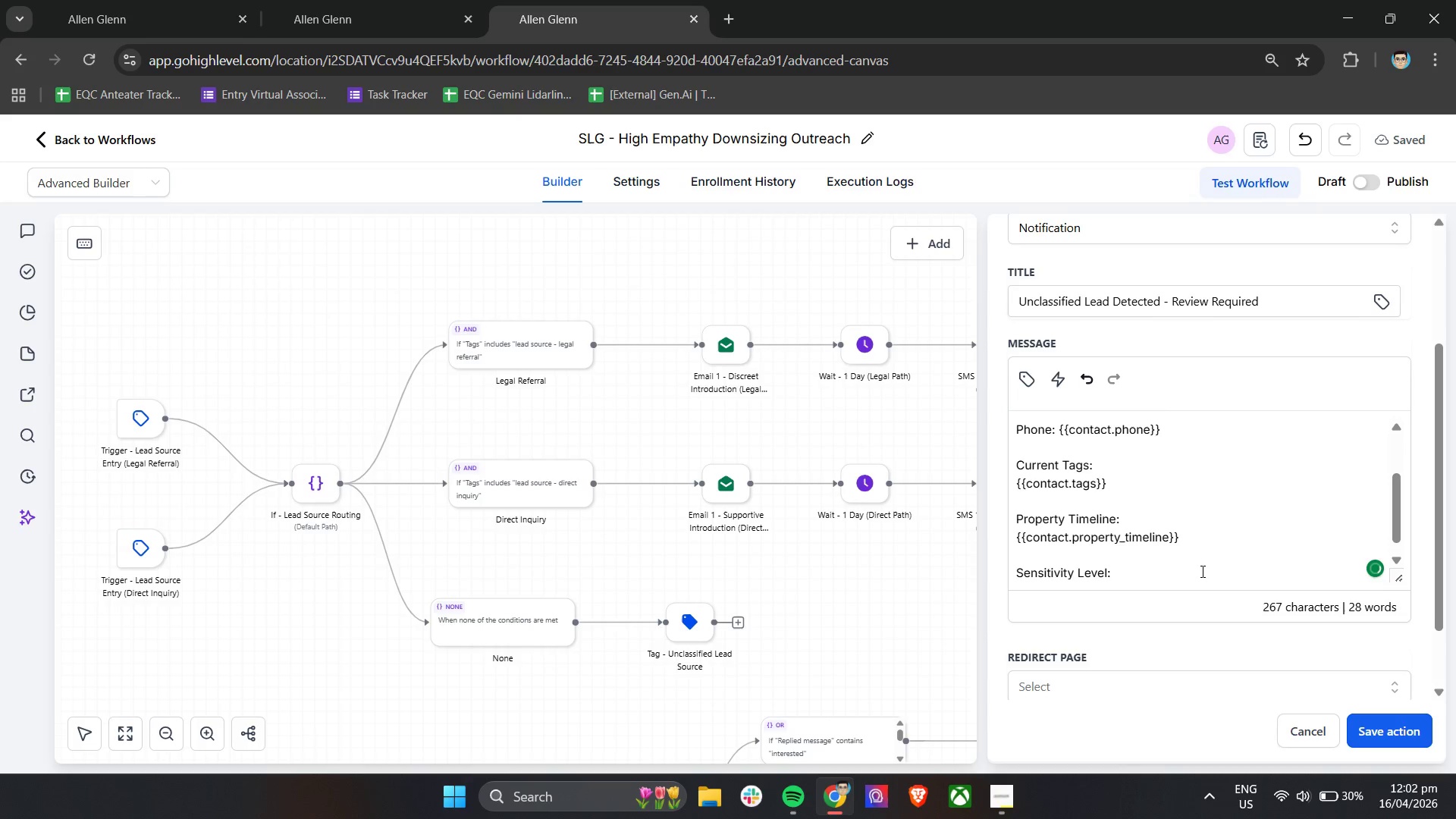 
scroll: coordinate [1134, 554], scroll_direction: down, amount: 4.0
 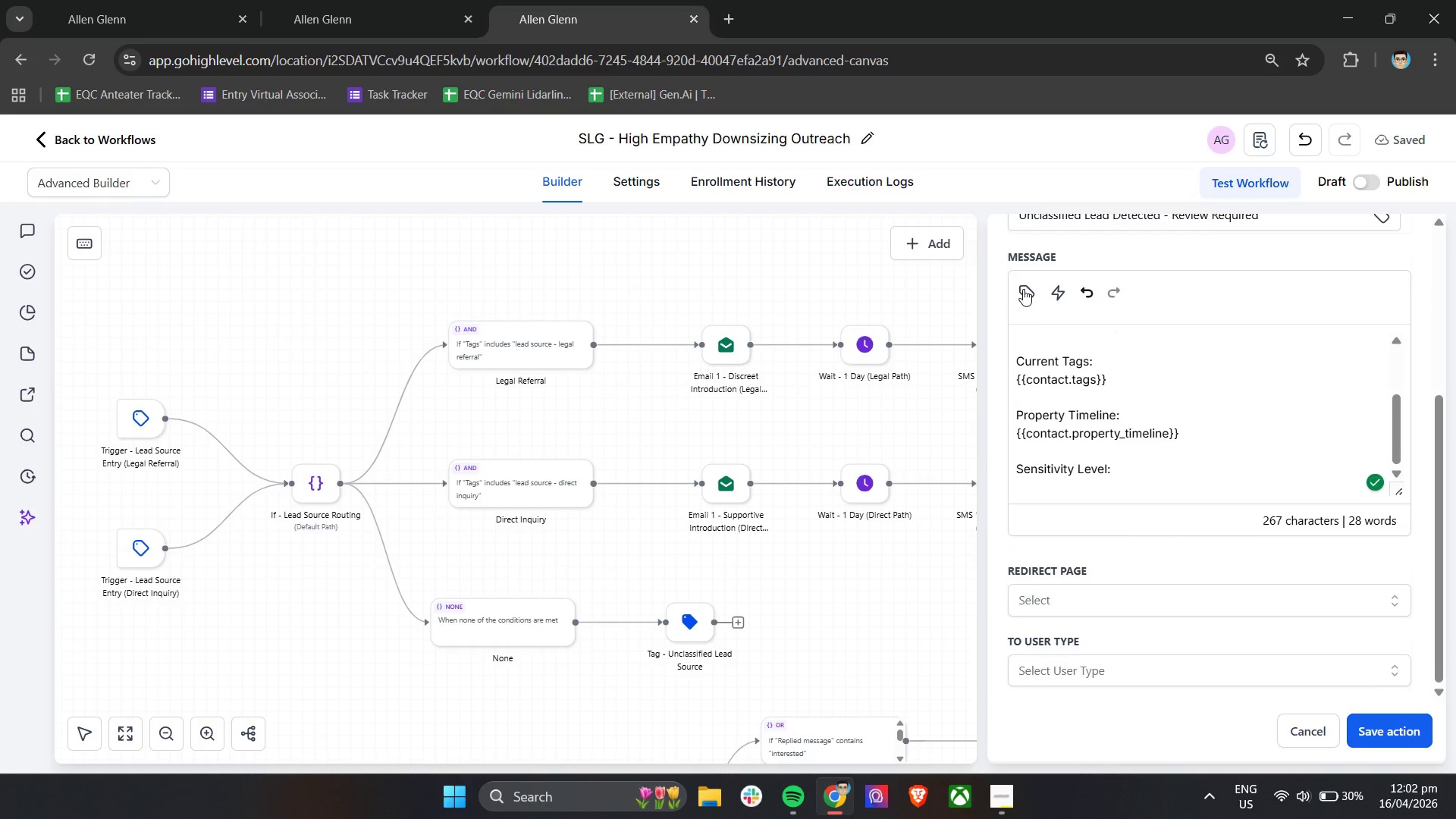 
left_click([1023, 289])
 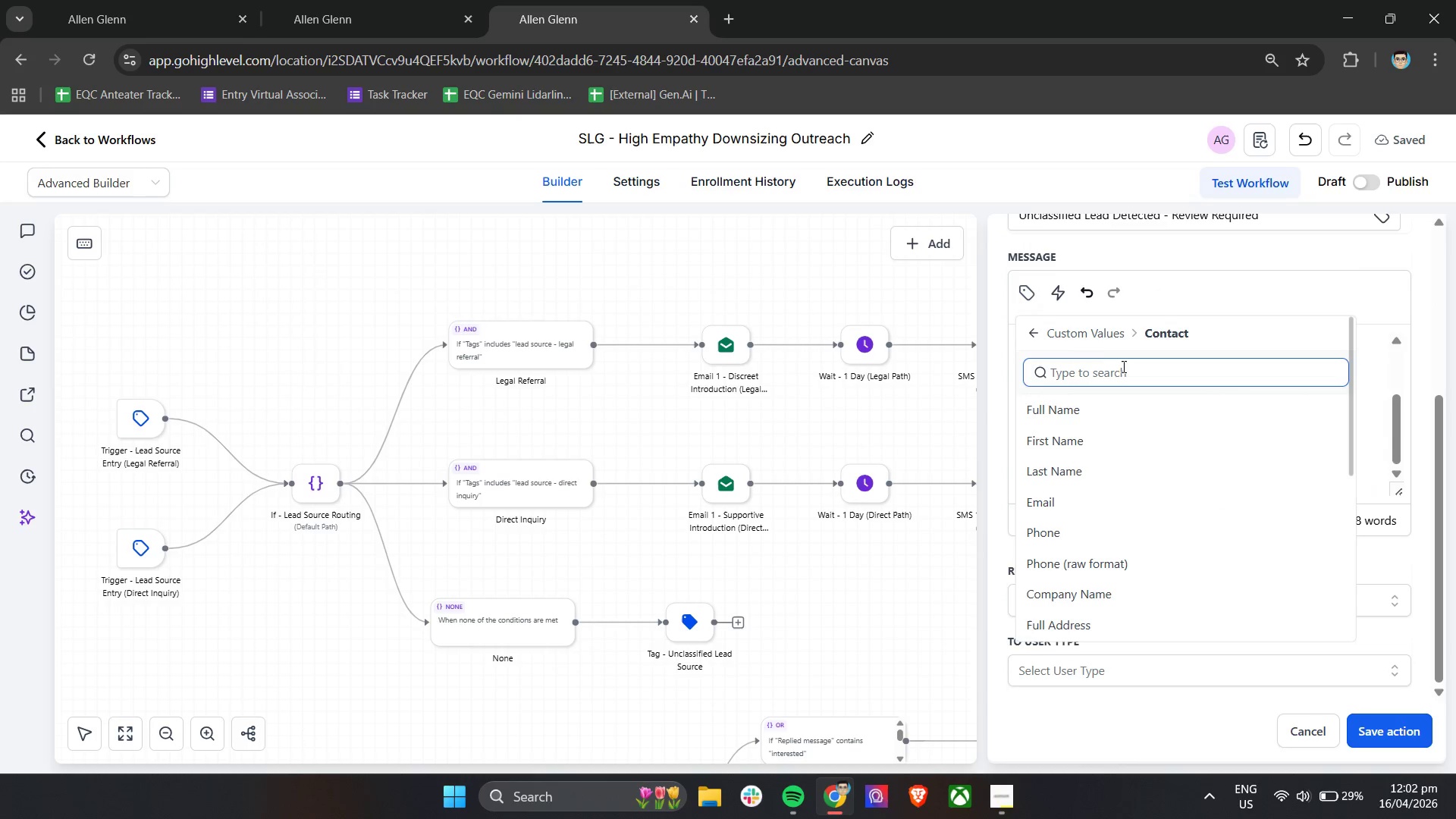 
left_click([1124, 369])
 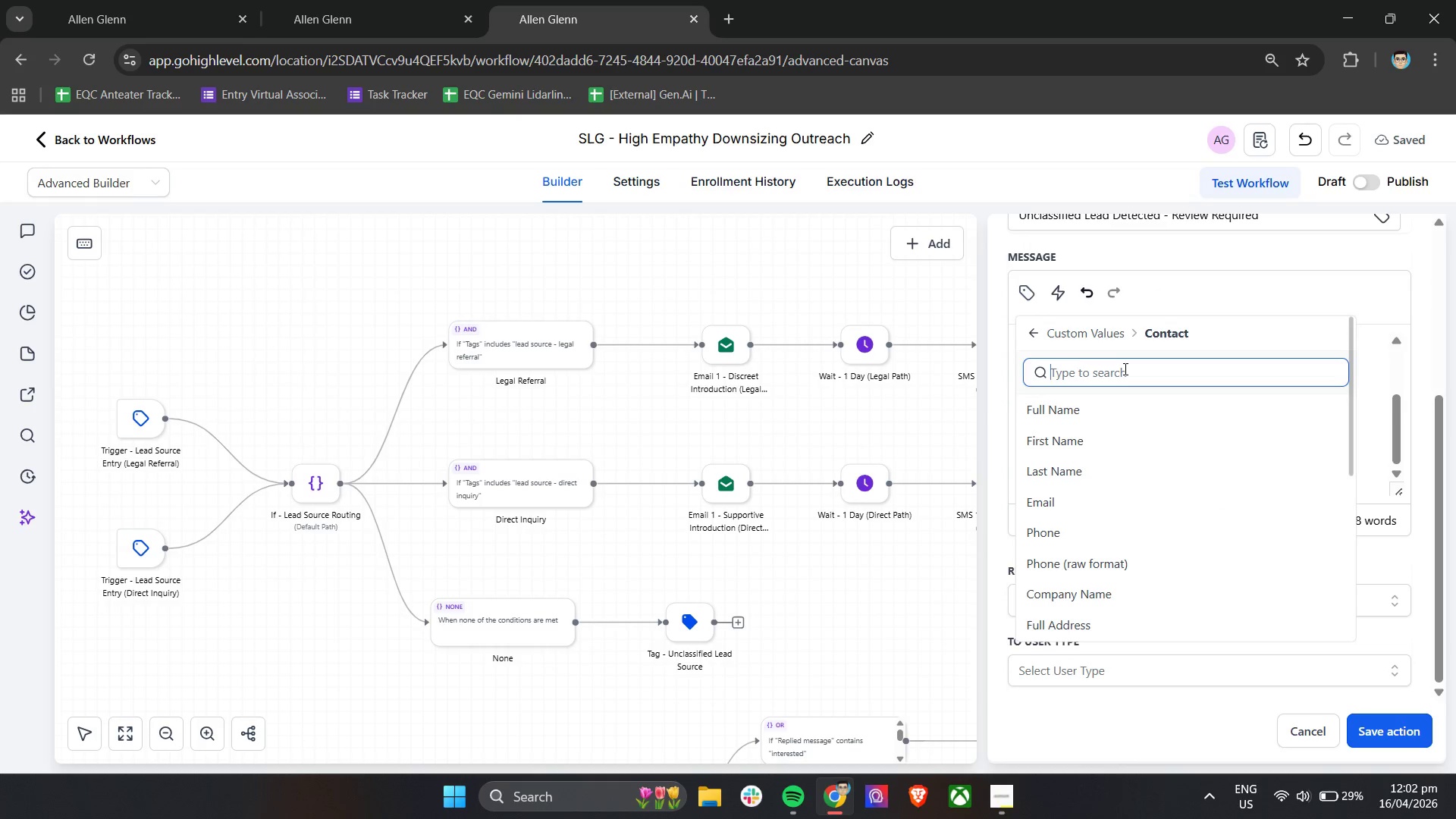 
type(sen)
 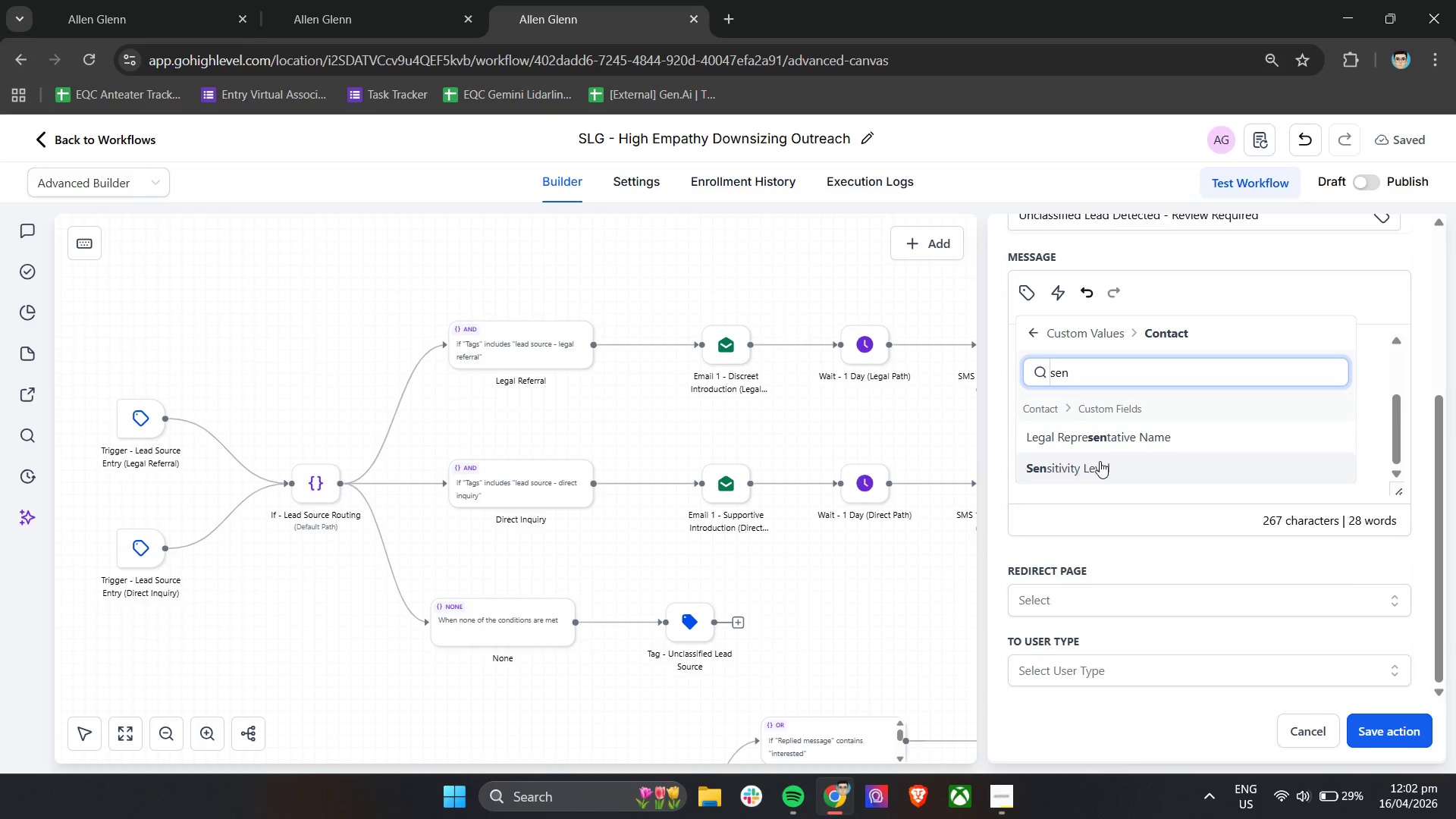 
left_click([1100, 461])
 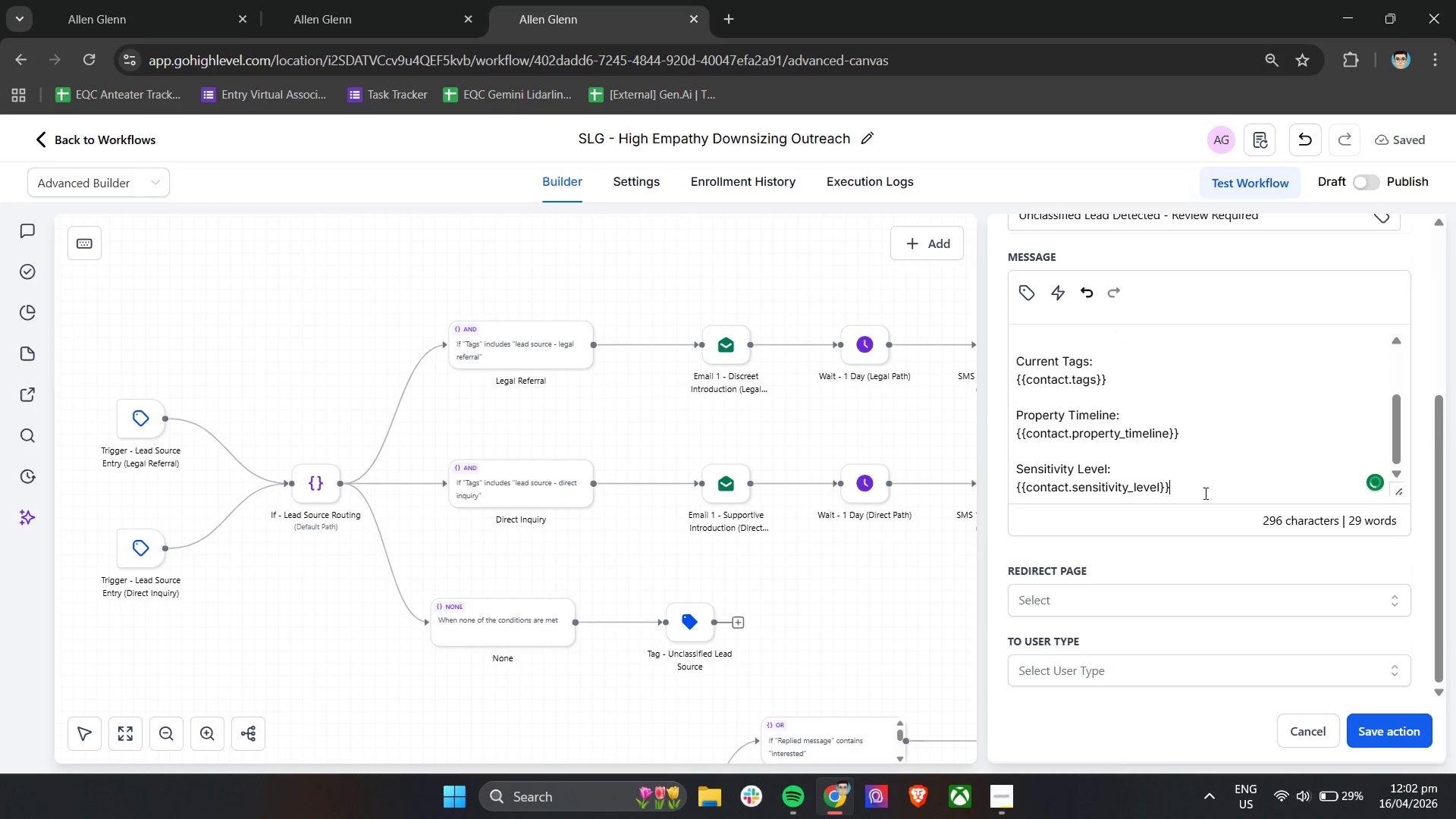 
key(Enter)
 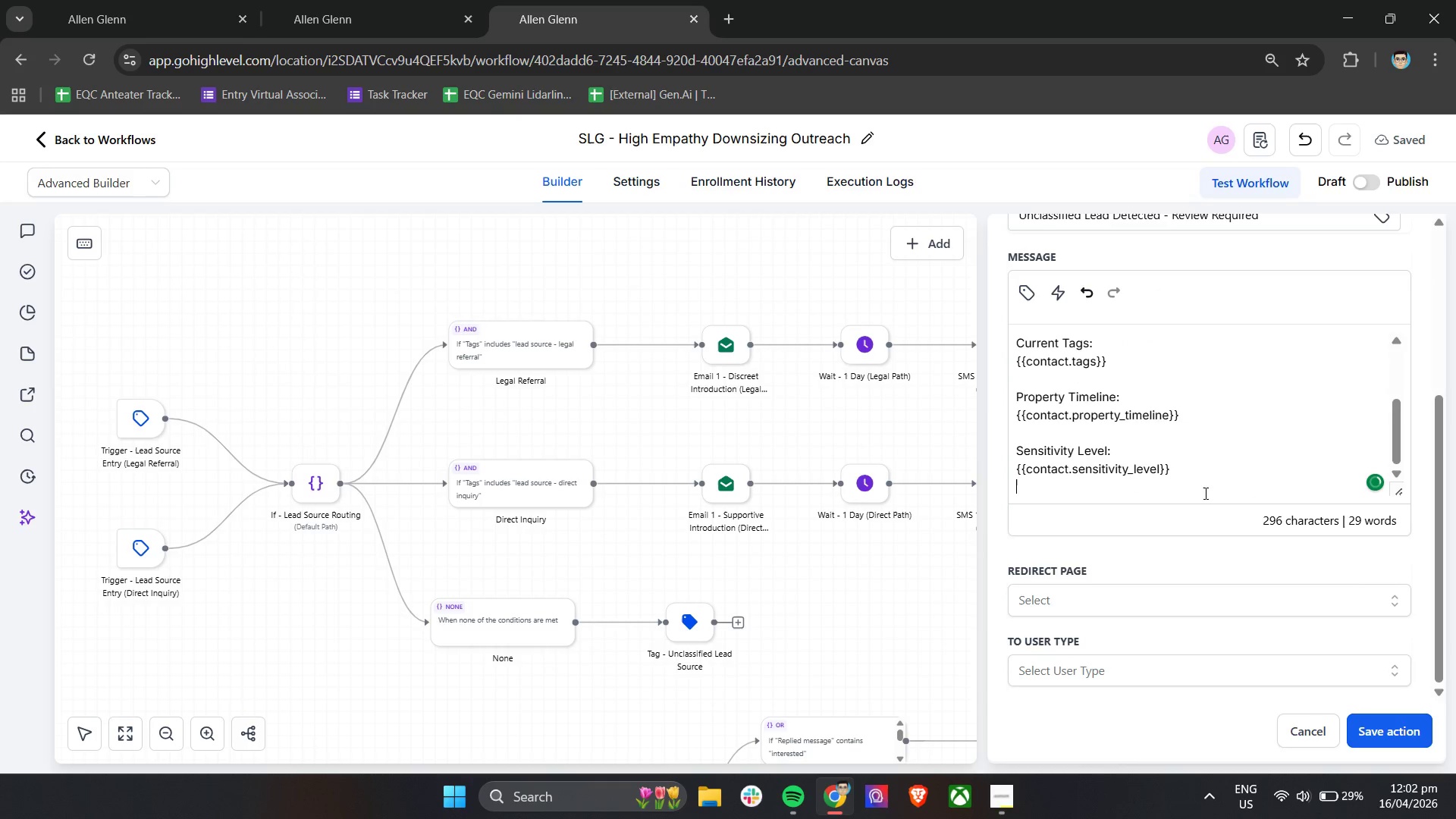 
key(Enter)